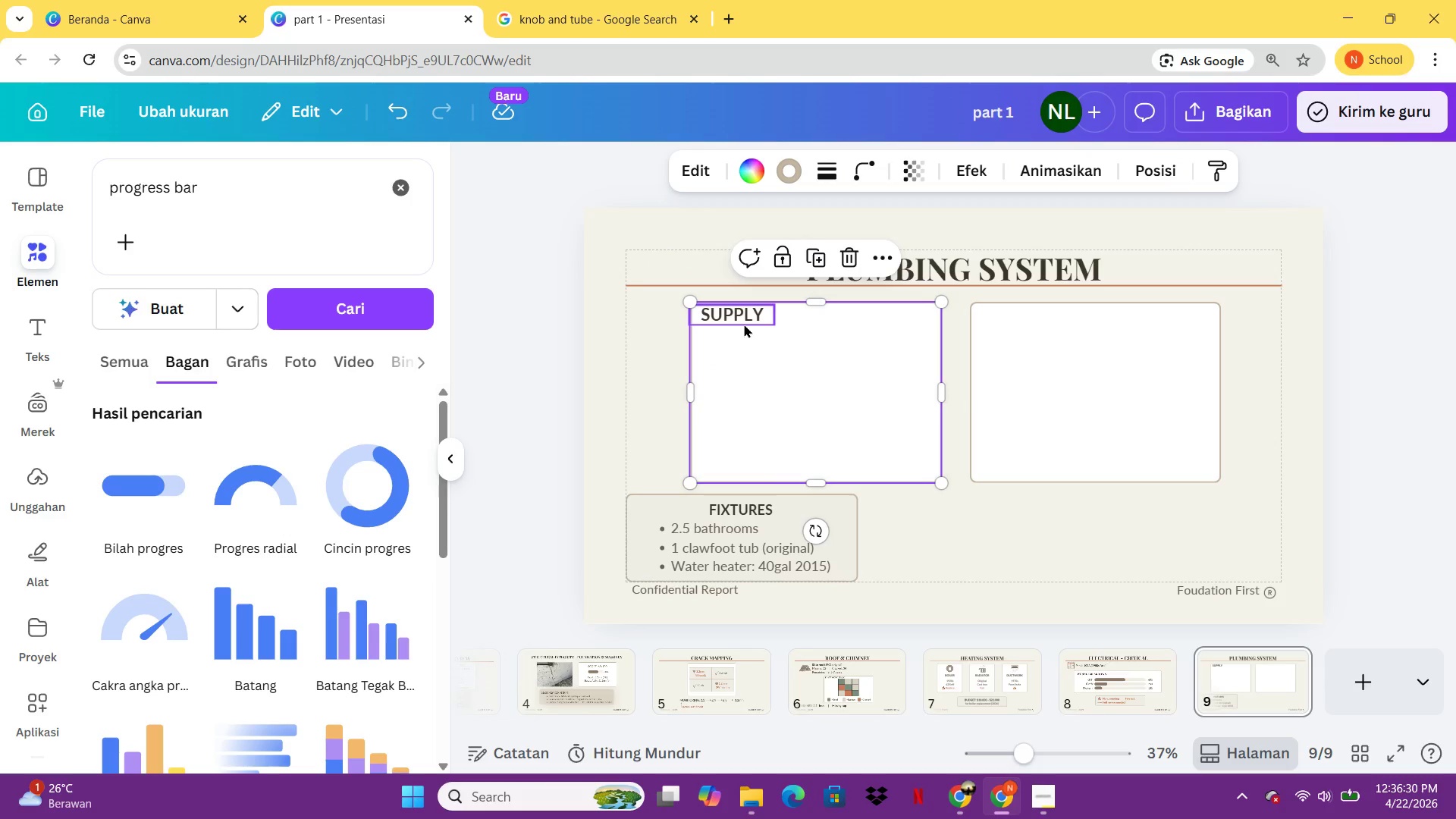 
left_click_drag(start_coordinate=[744, 324], to_coordinate=[829, 325])
 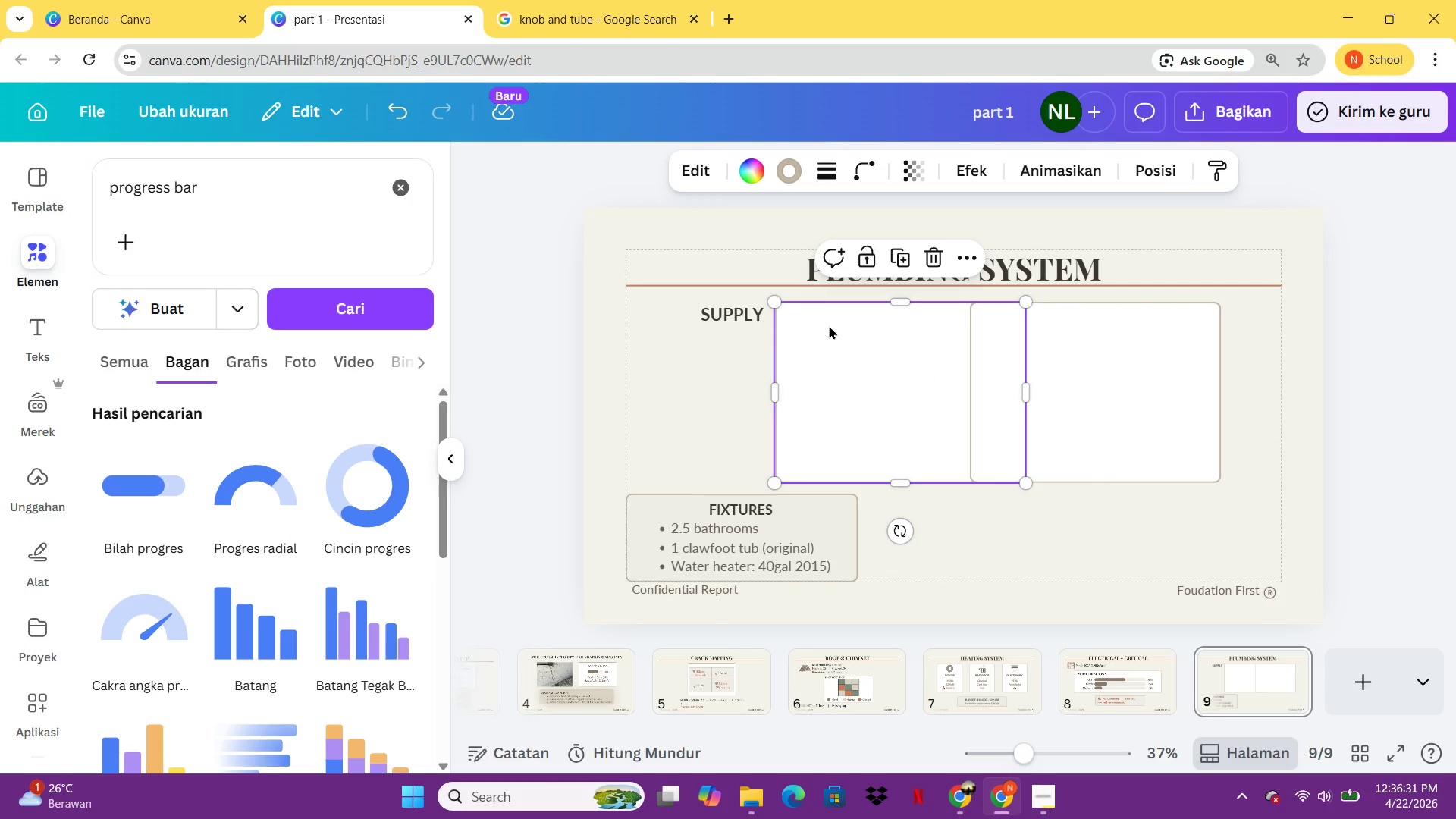 
key(Control+Z)
 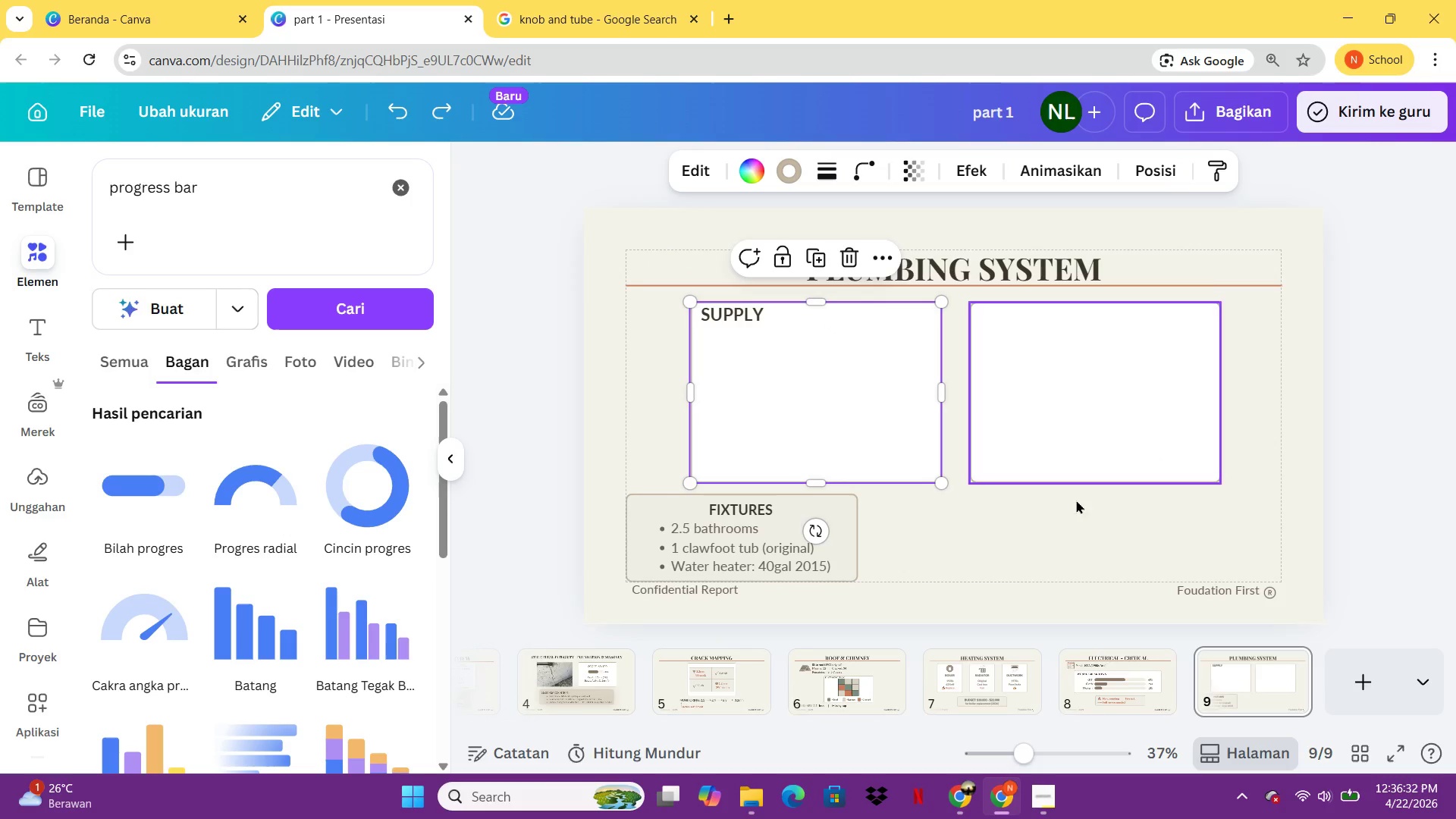 
left_click([1021, 538])
 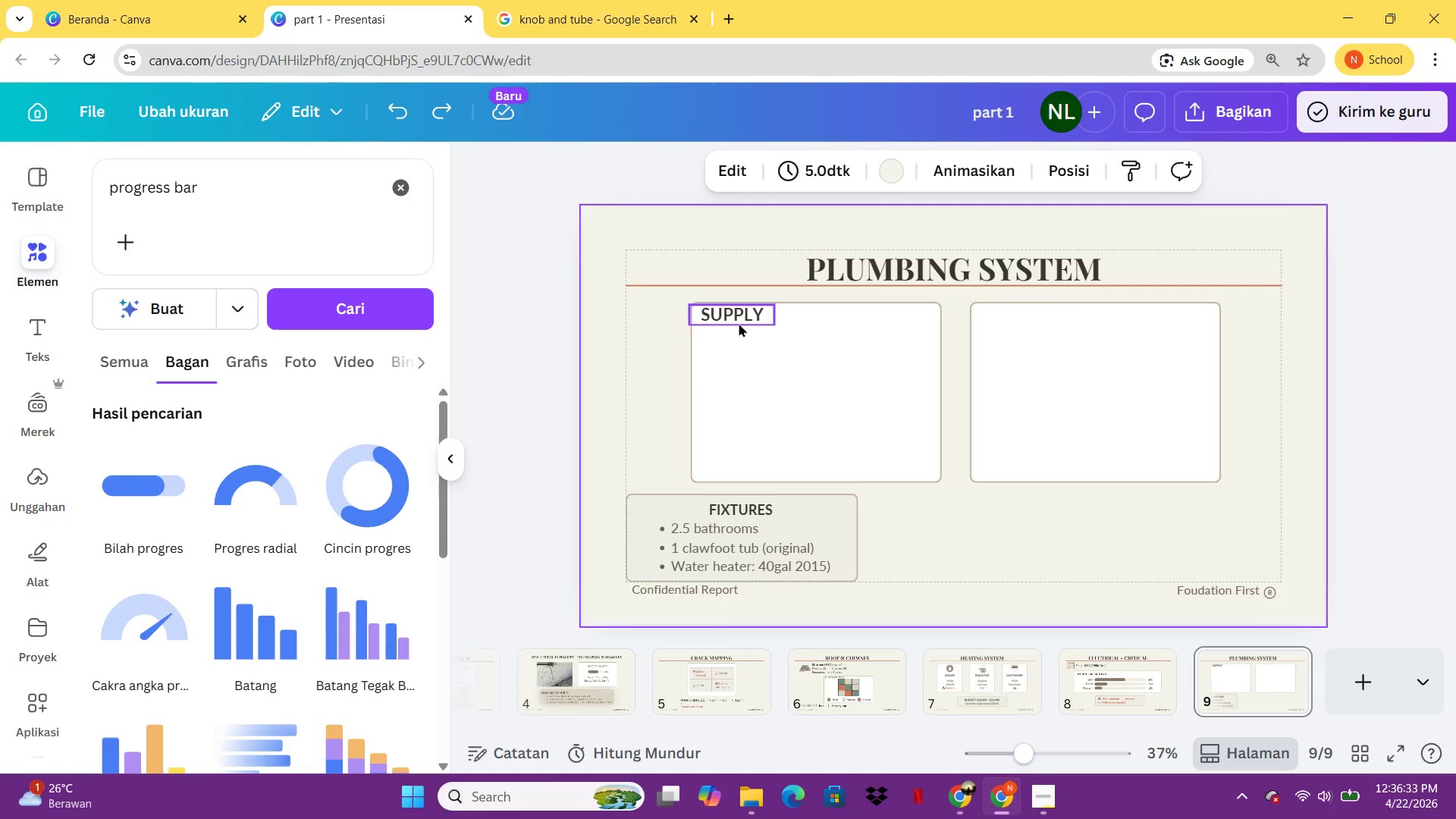 
left_click_drag(start_coordinate=[738, 319], to_coordinate=[823, 328])
 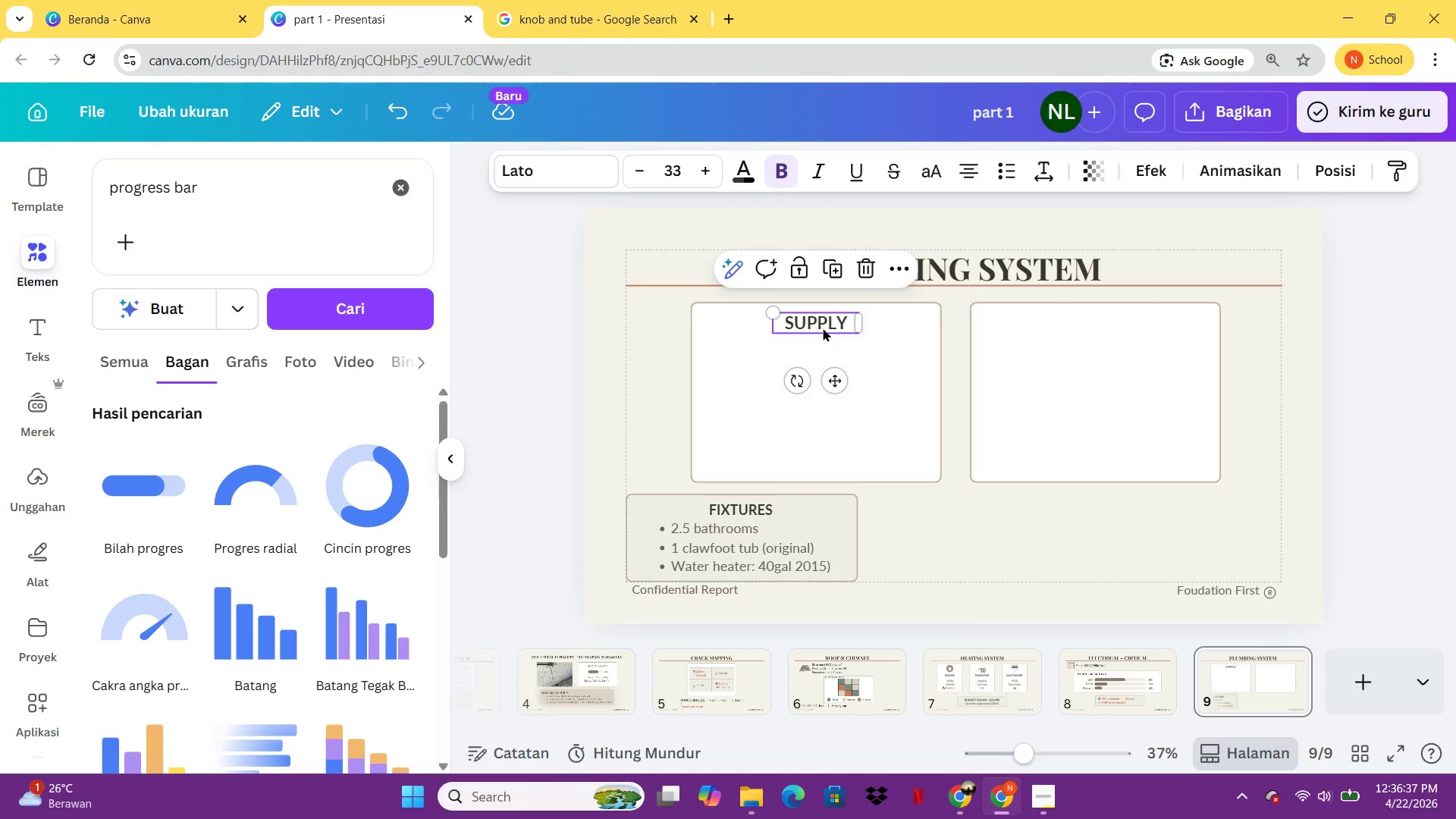 
key(Control+C)
 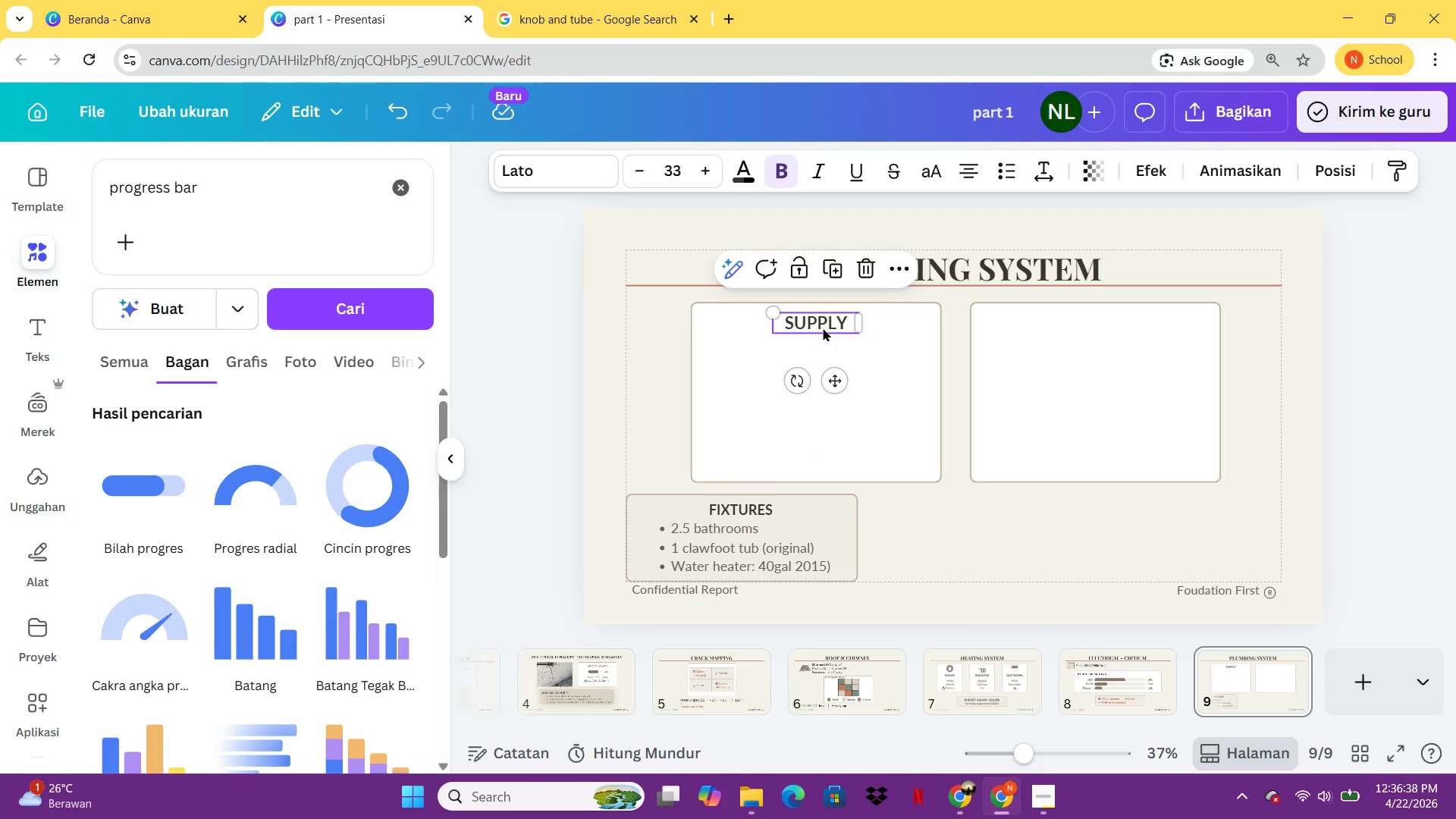 
key(Control+V)
 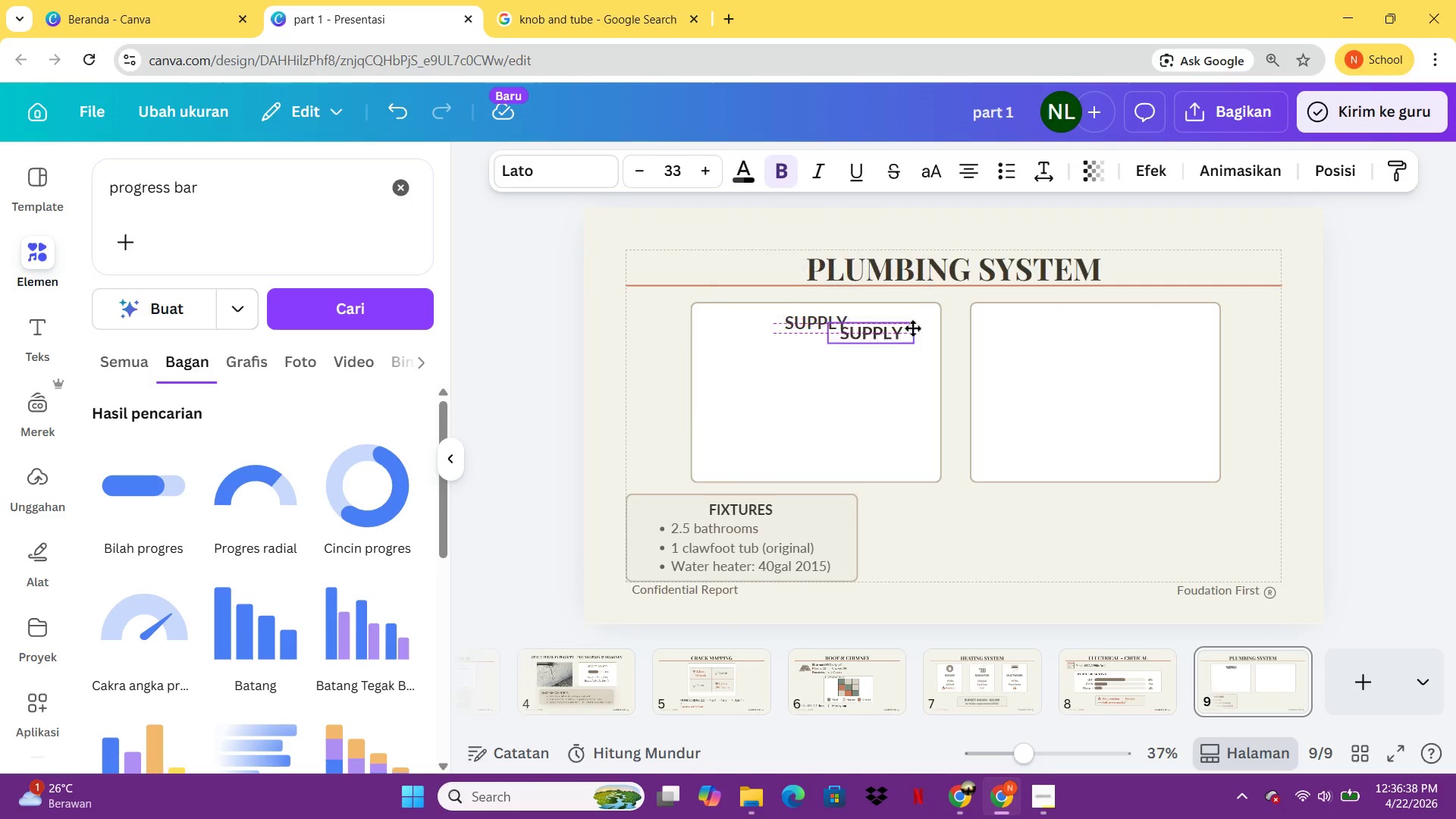 
left_click_drag(start_coordinate=[823, 328], to_coordinate=[1104, 323])
 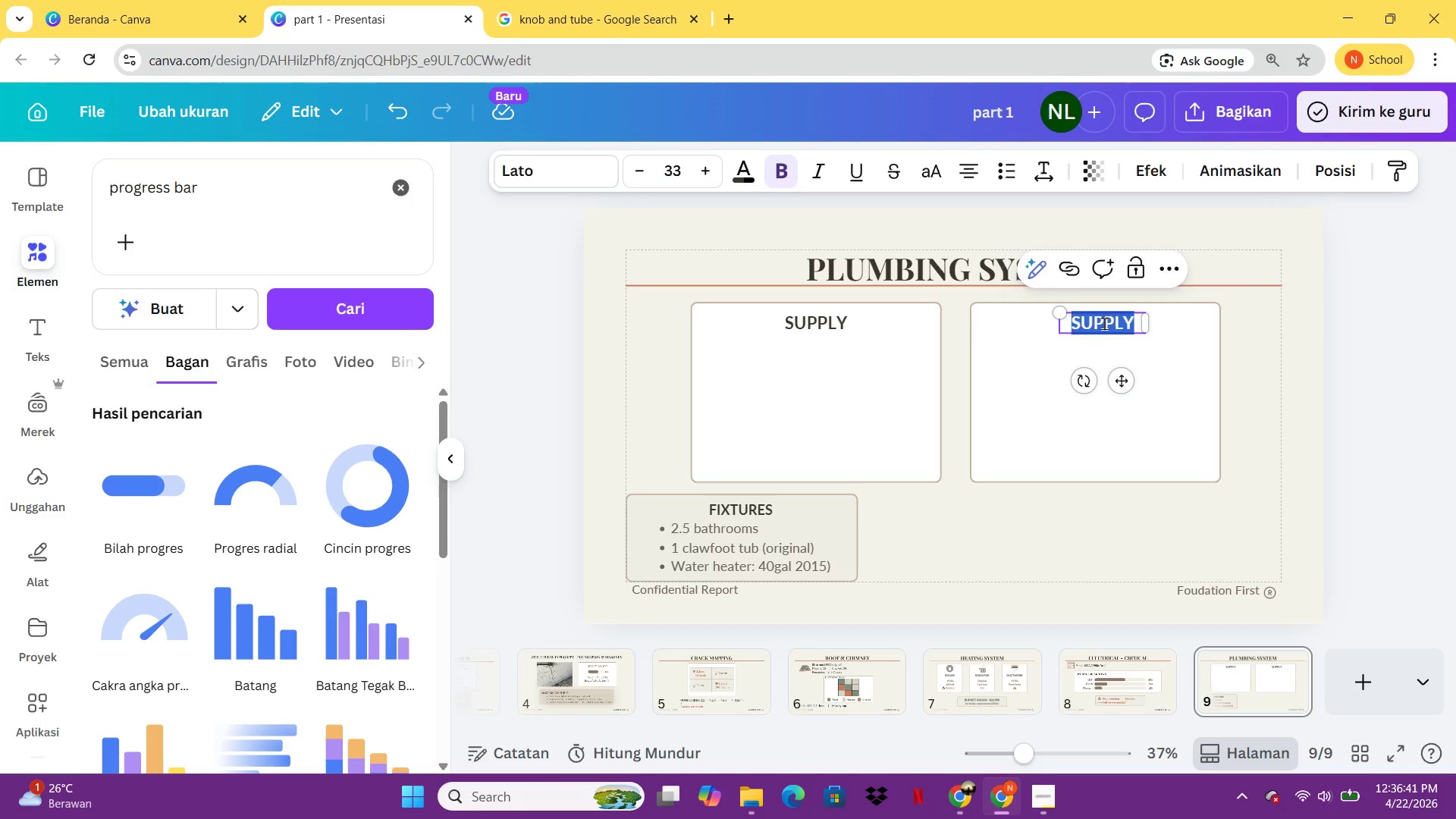 
double_click([1104, 323])
 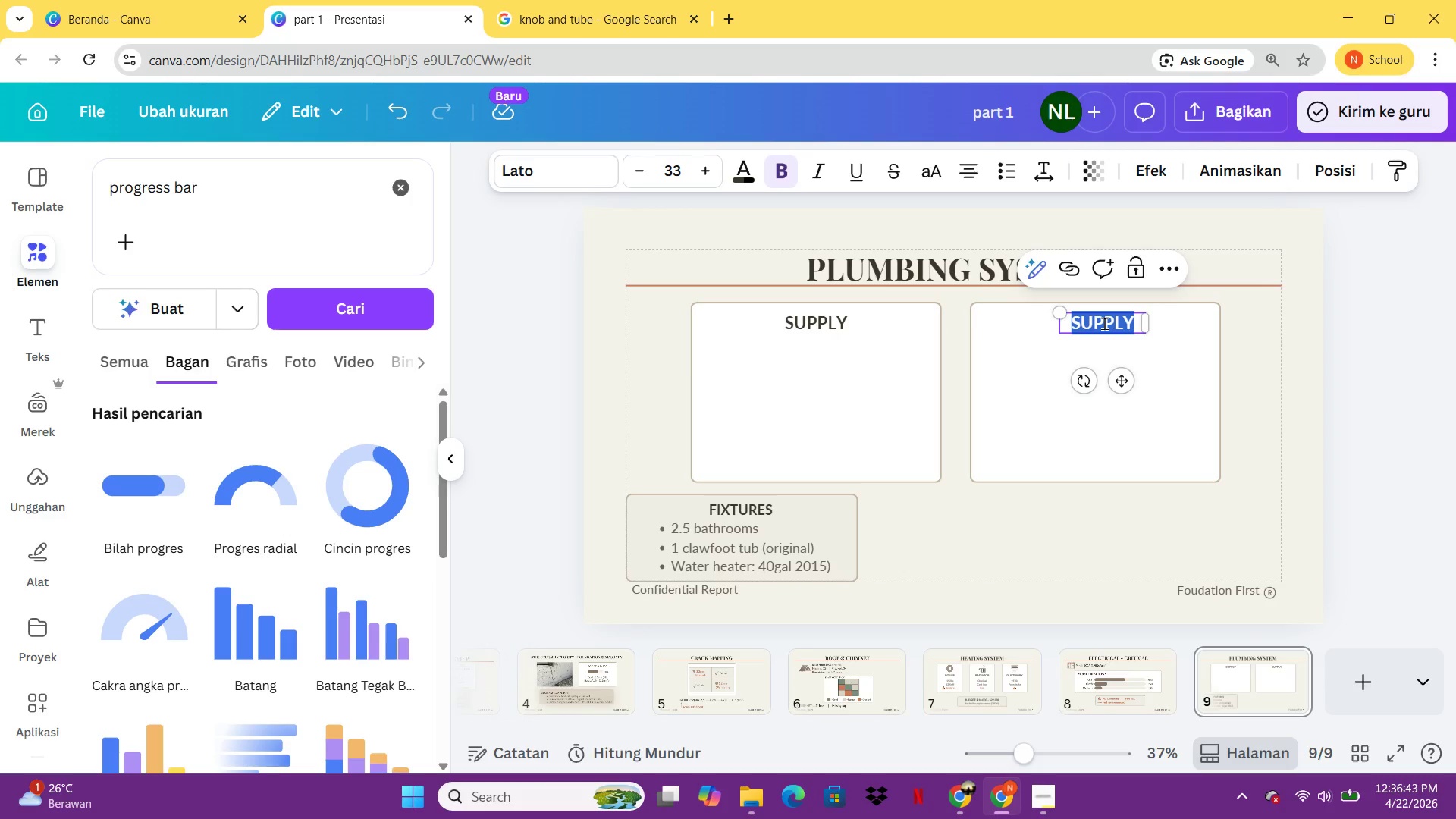 
type(DRAIN)
 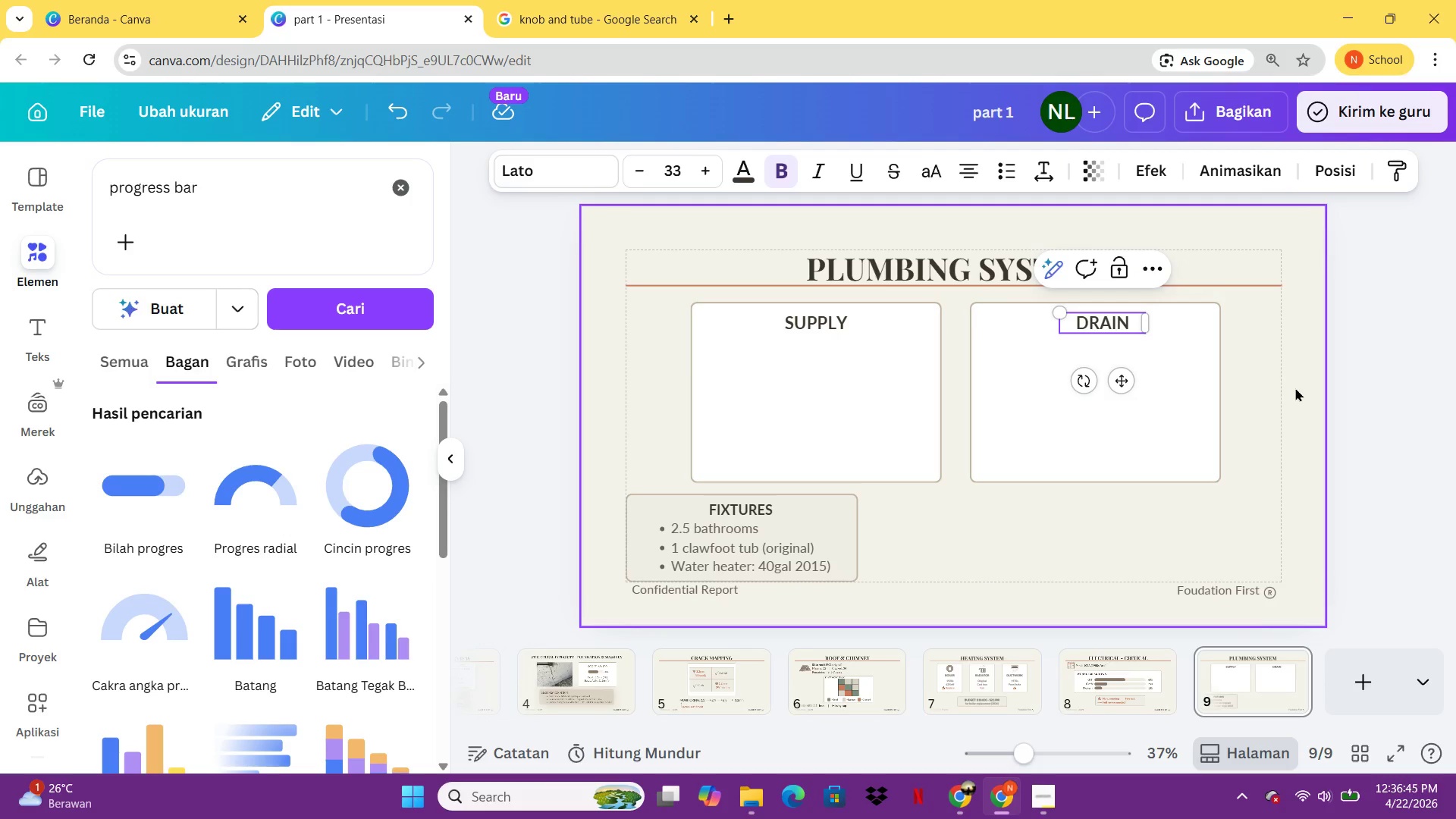 
left_click([1295, 388])
 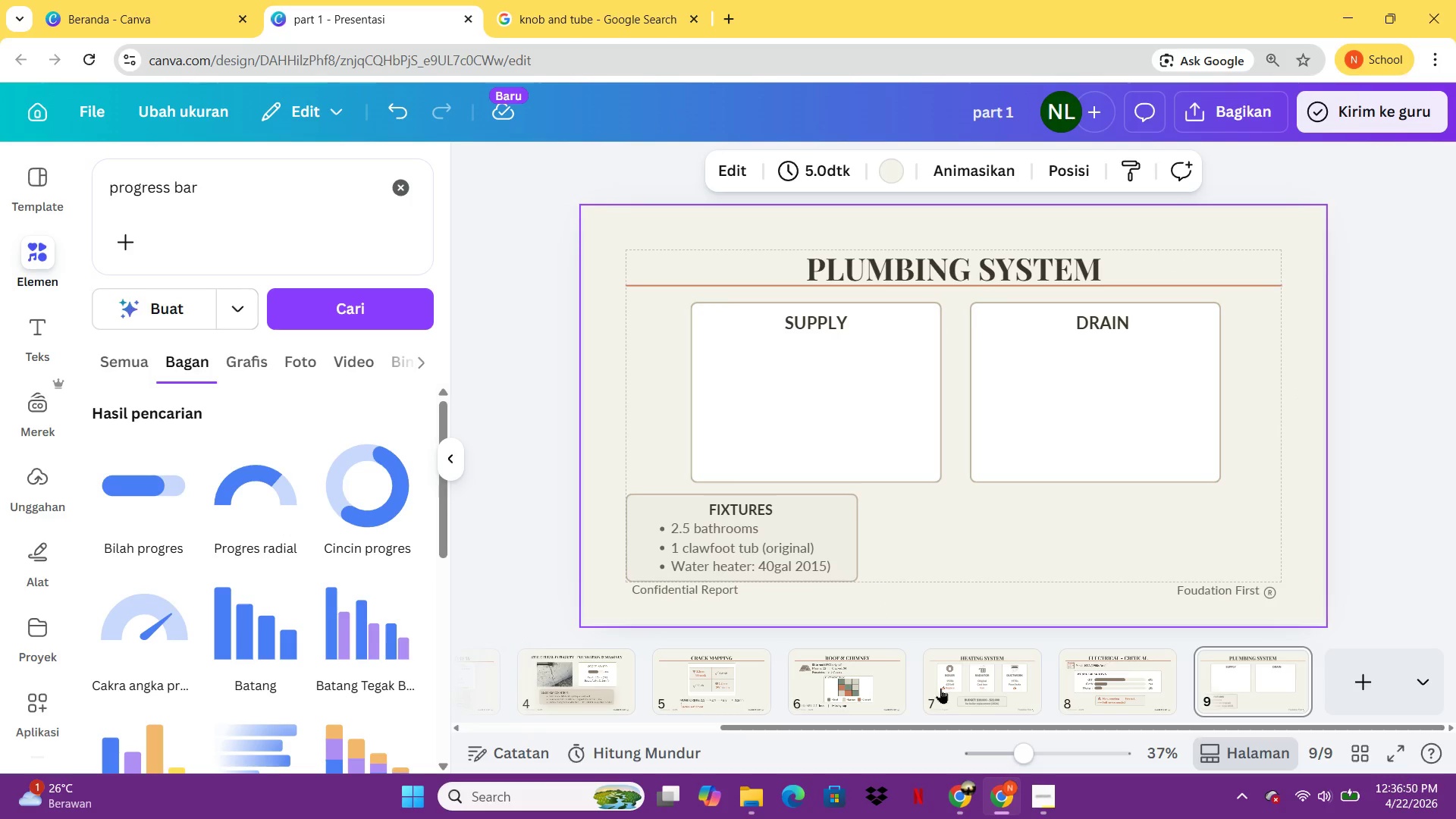 
wait(6.31)
 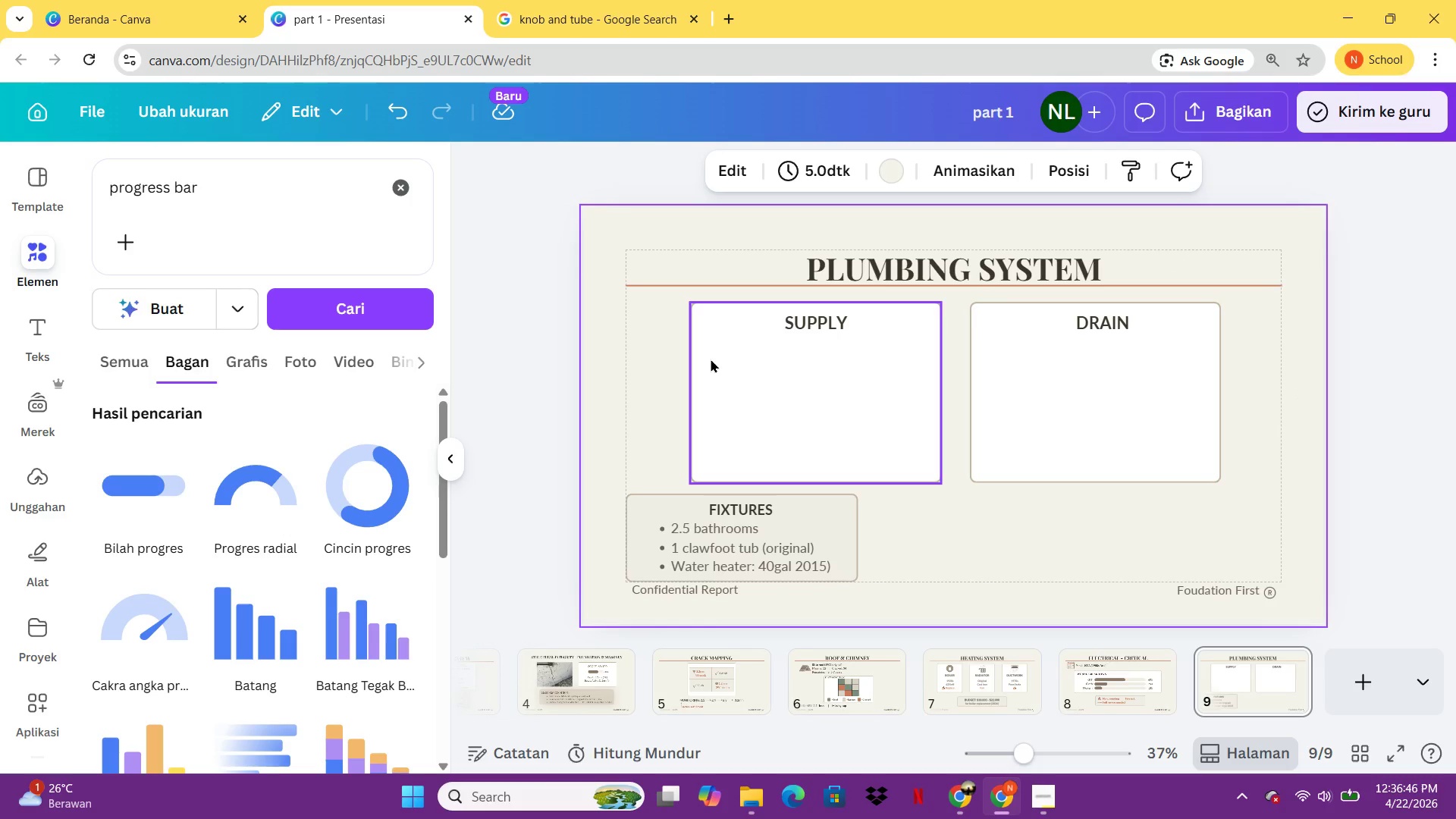 
mouse_move([704, 690])
 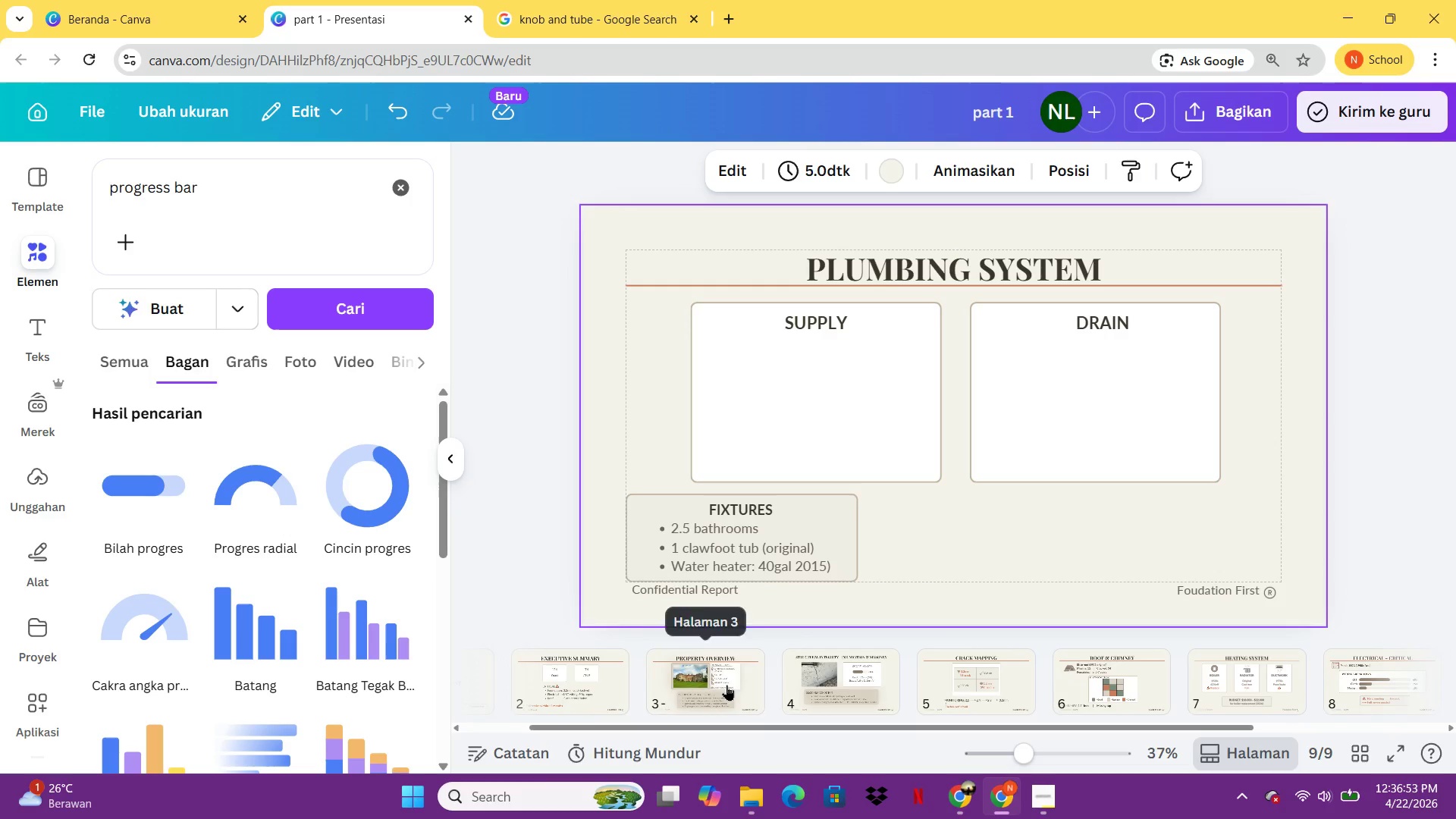 
left_click([726, 685])
 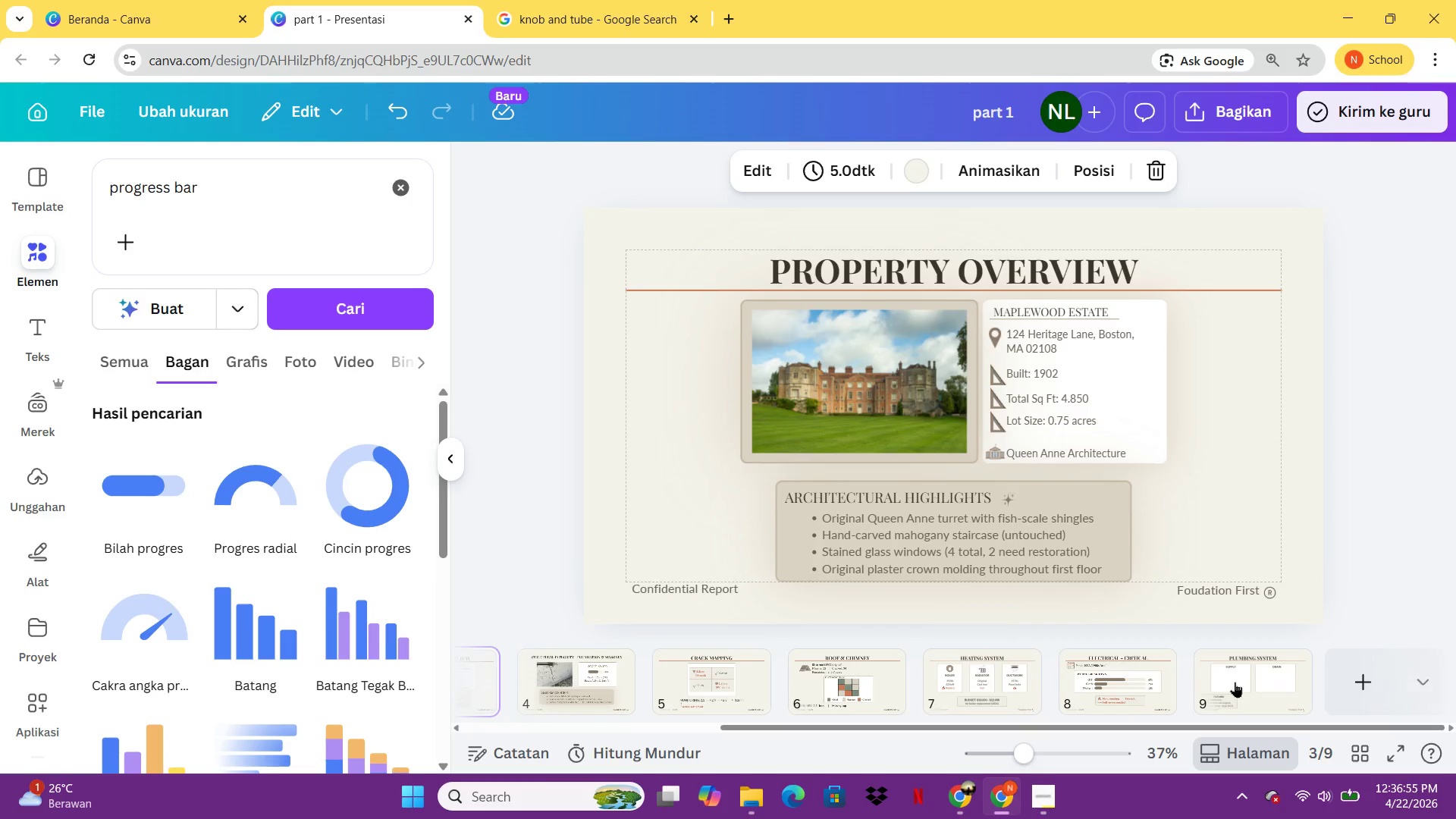 
left_click([1214, 682])
 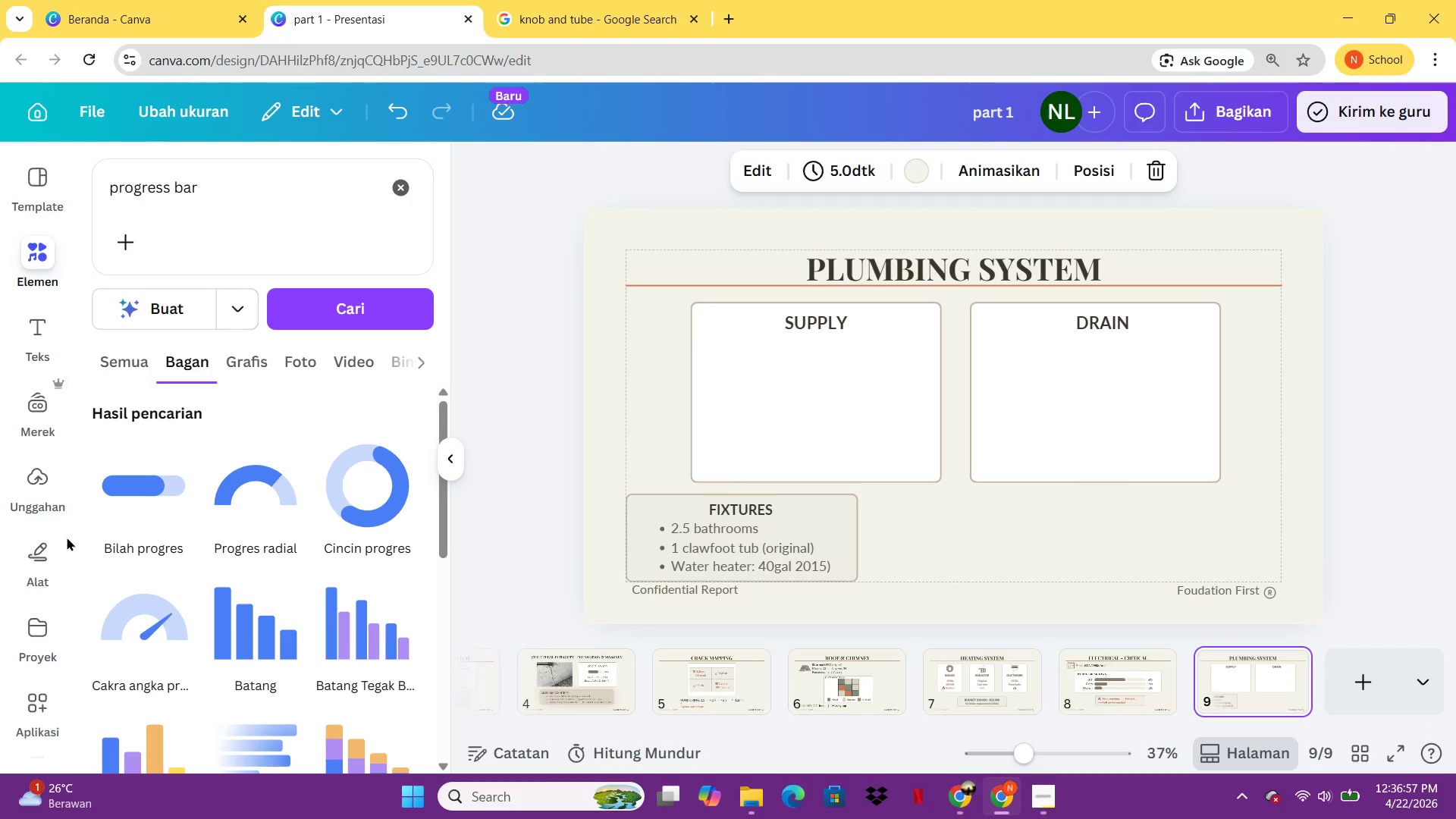 
left_click([36, 568])
 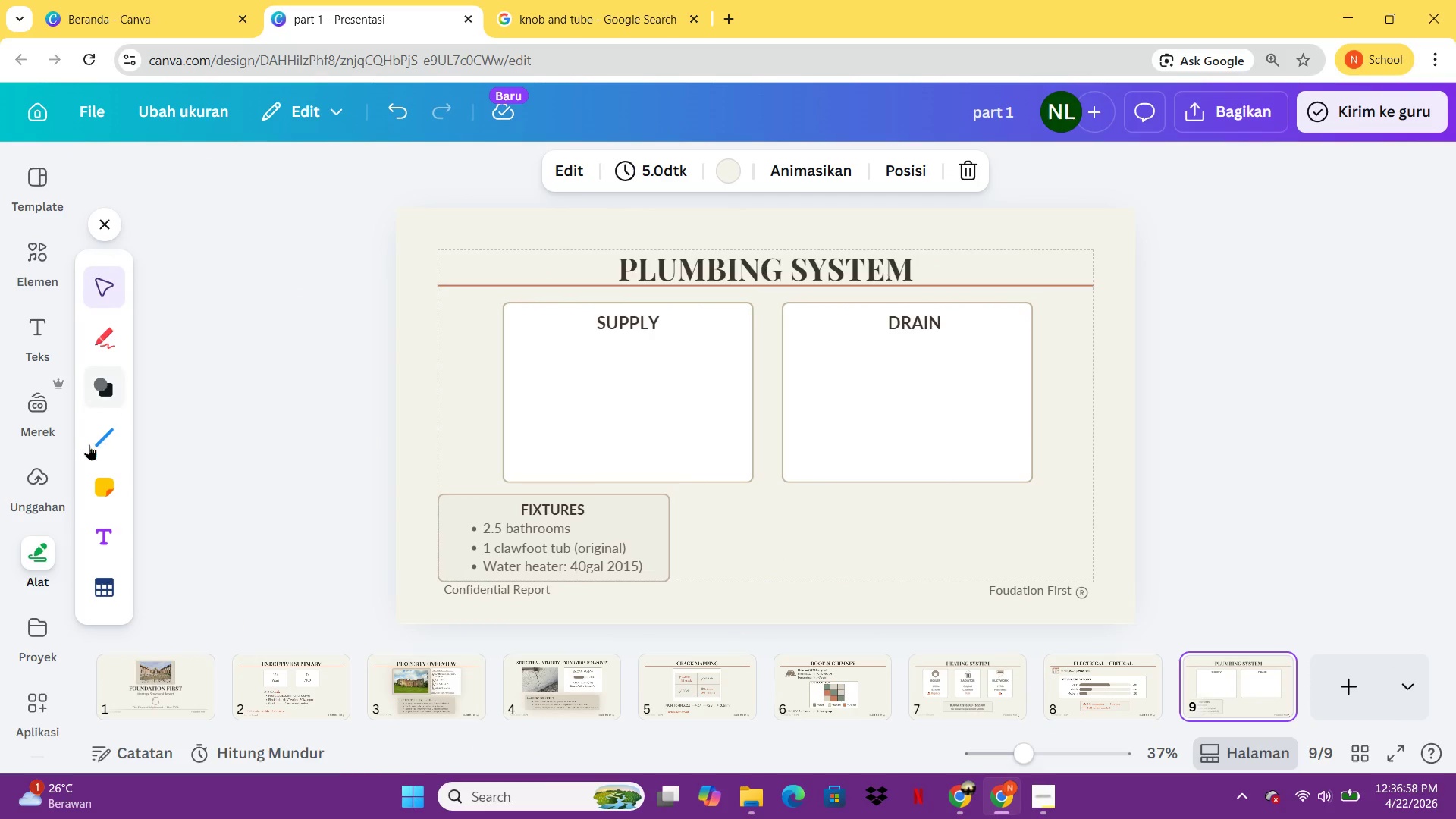 
left_click([89, 446])
 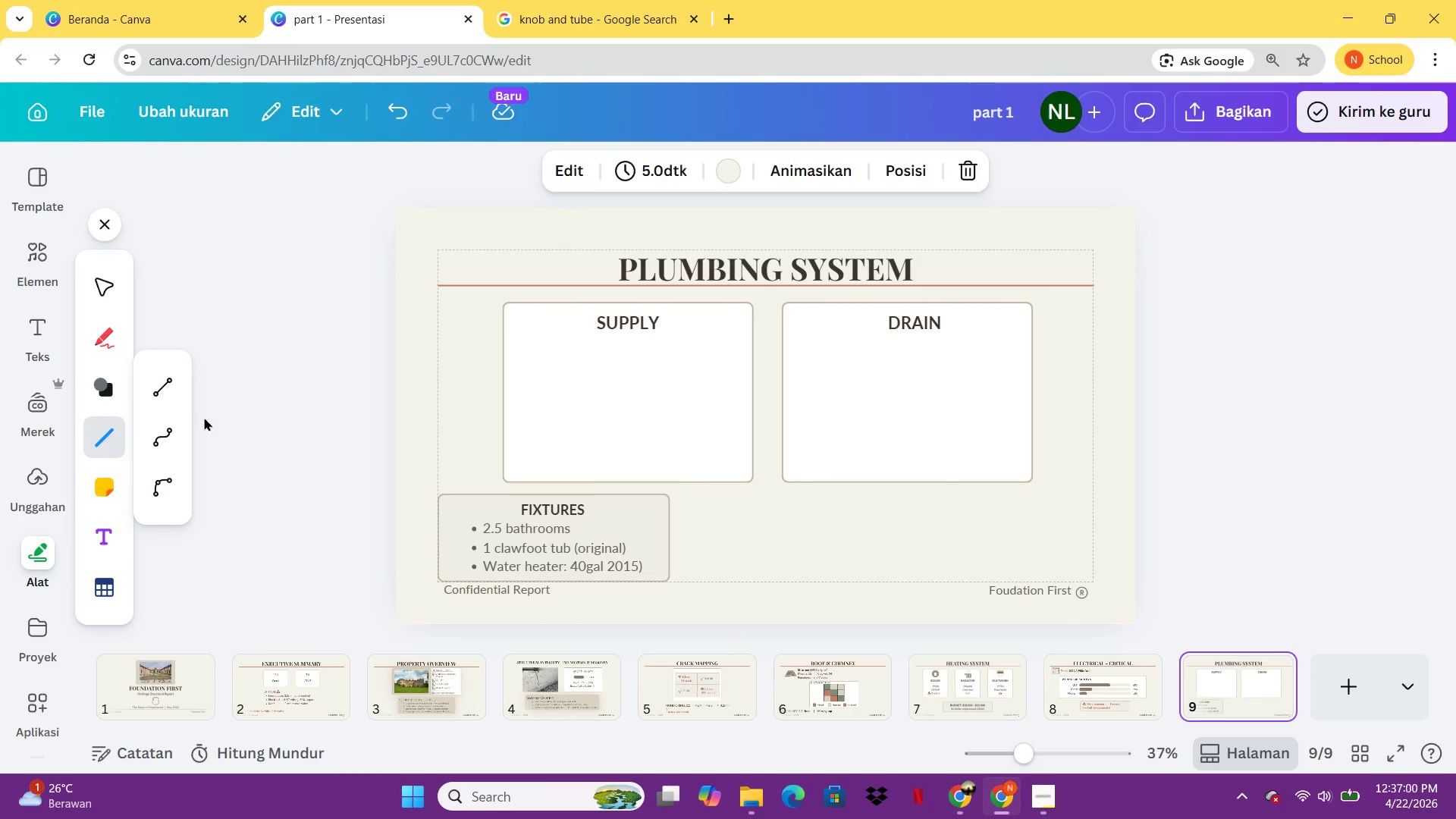 
left_click([165, 385])
 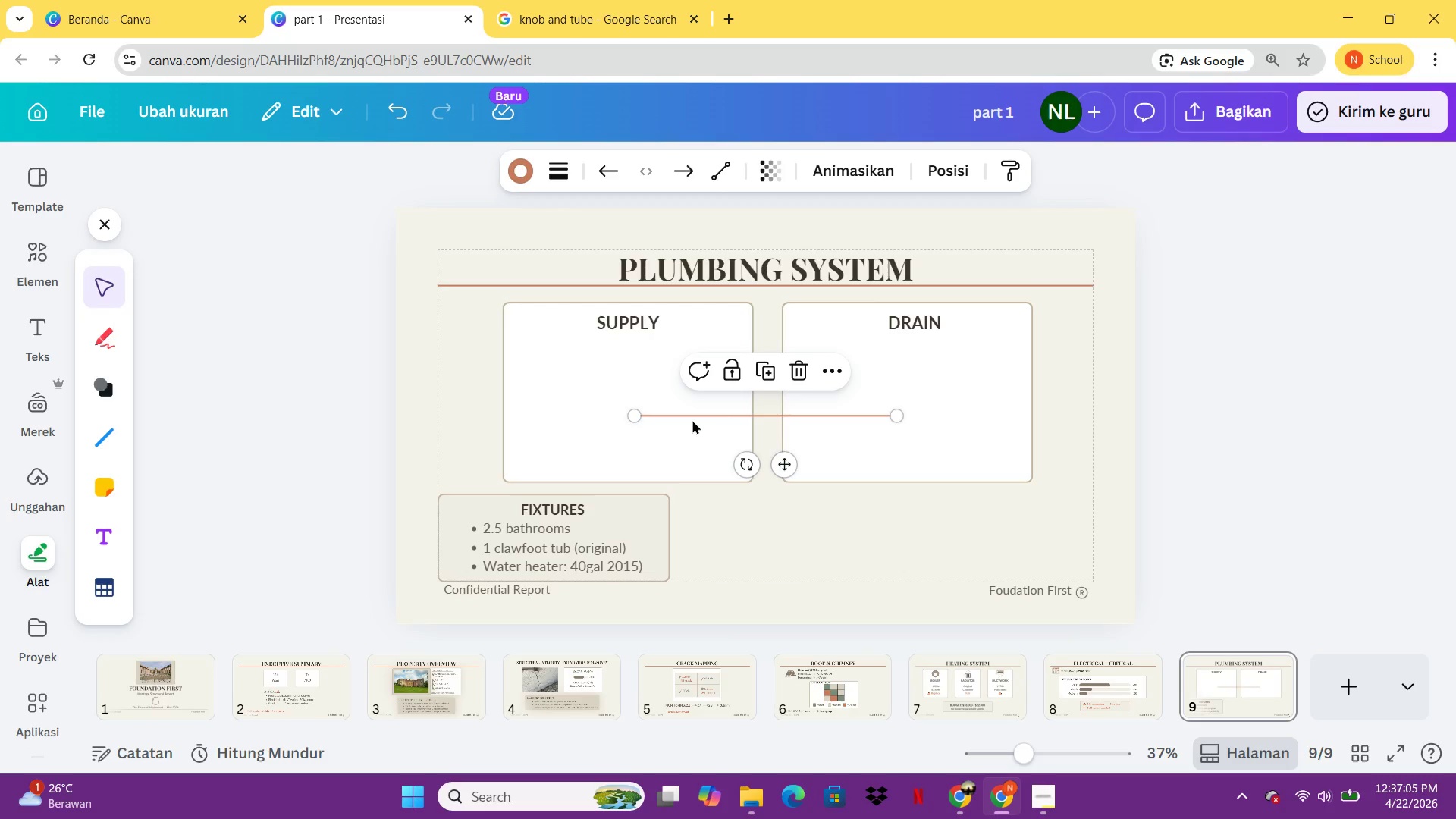 
wait(9.55)
 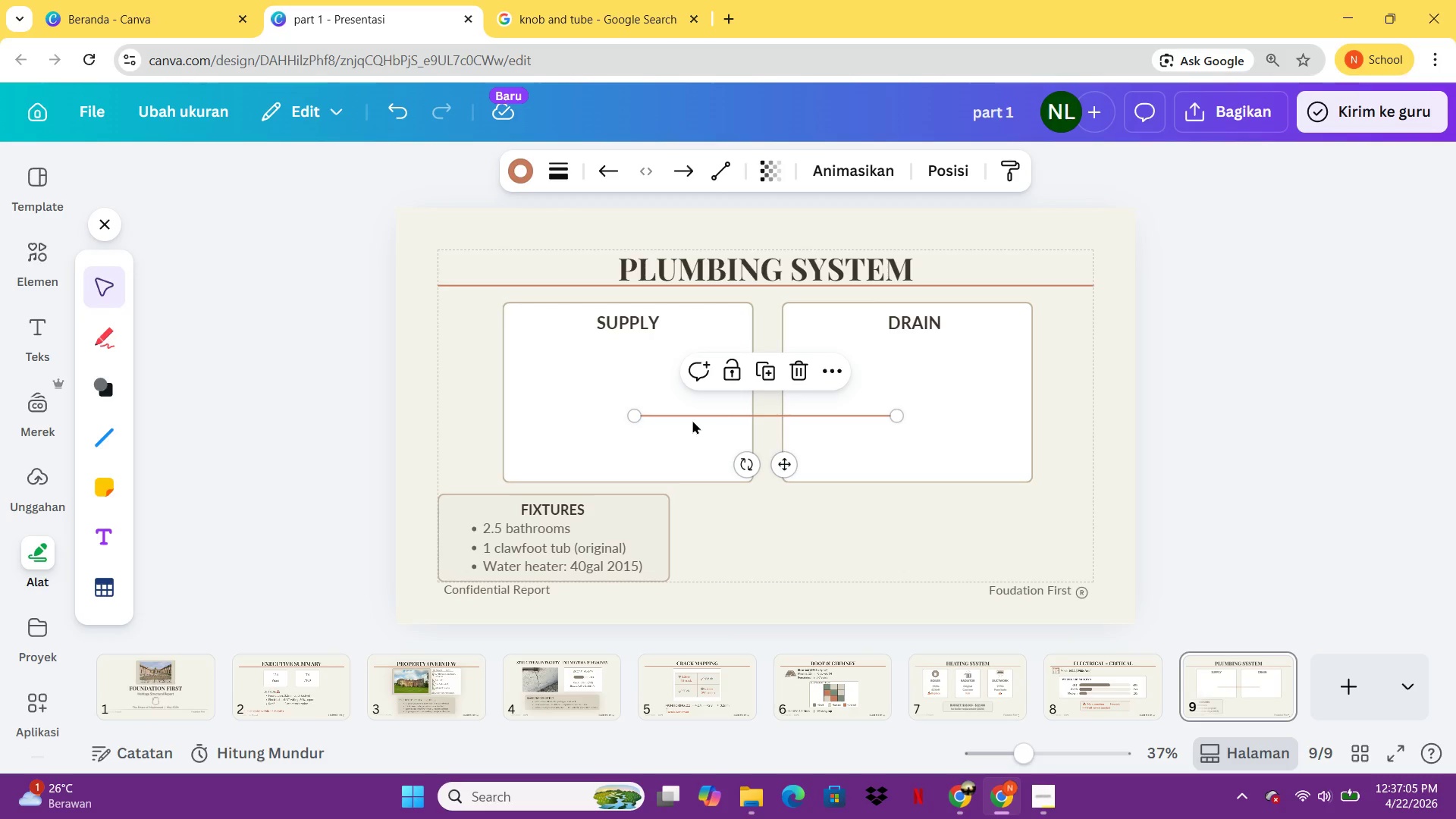 
left_click([522, 170])
 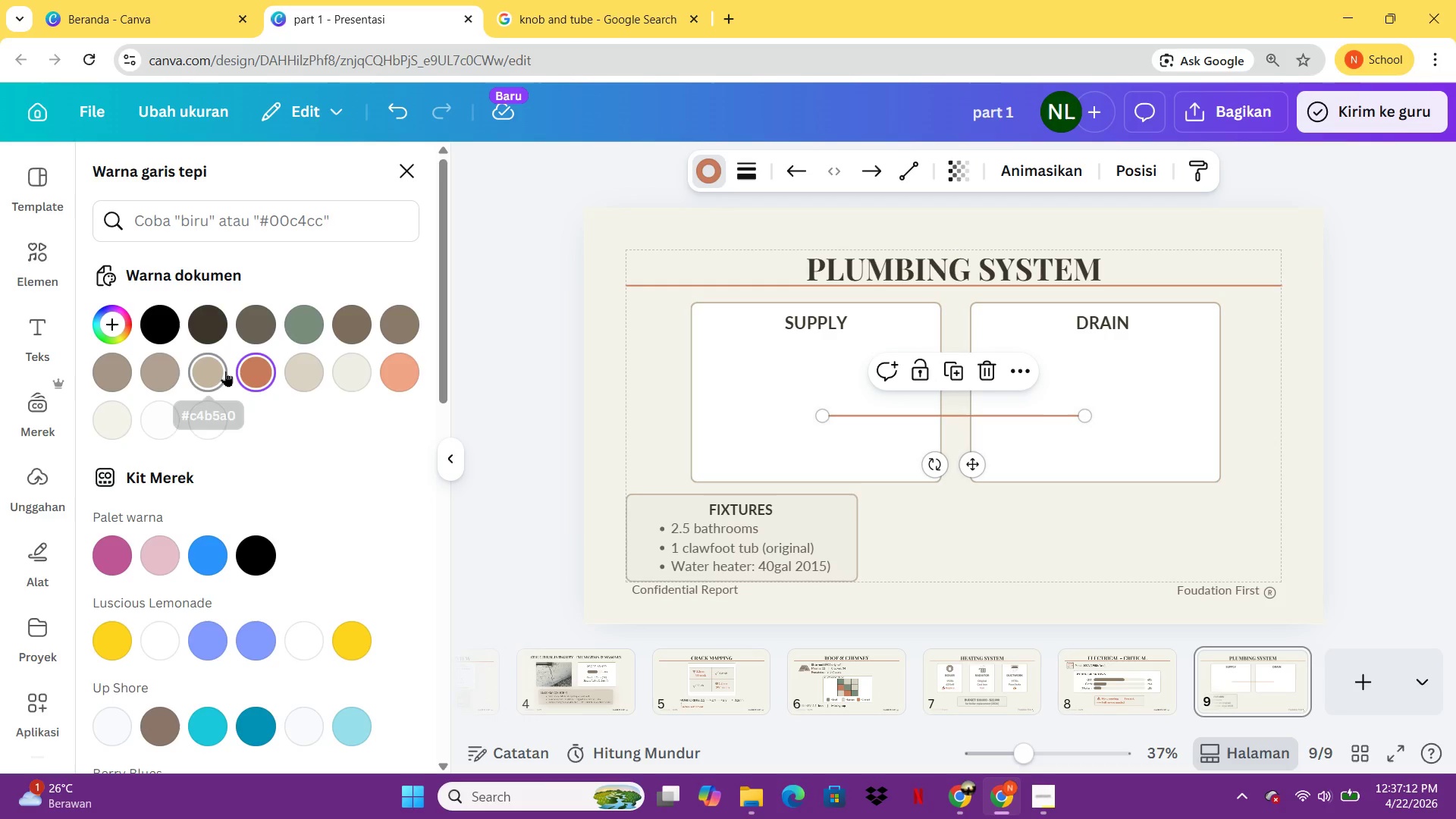 
left_click([225, 371])
 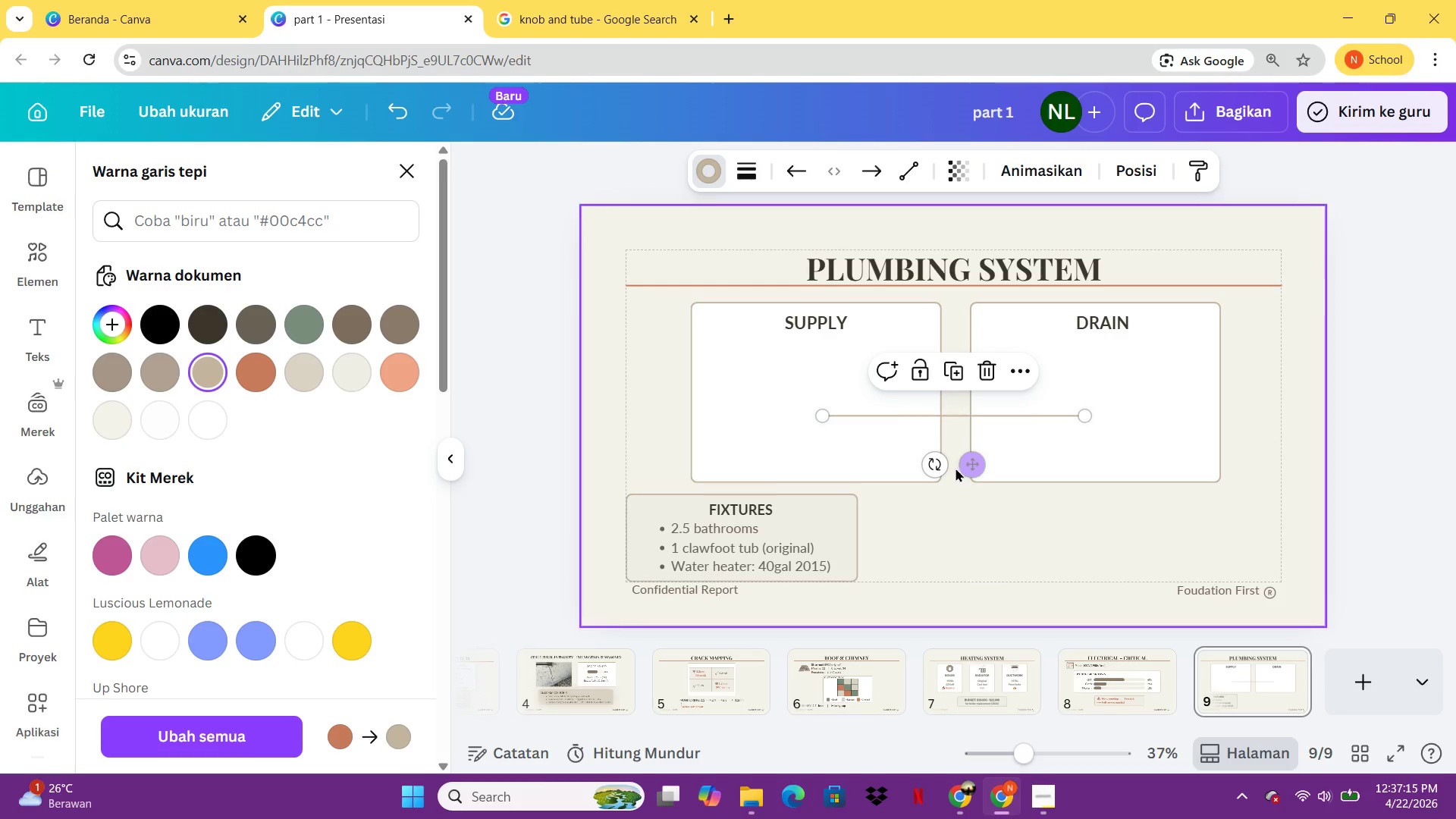 
left_click_drag(start_coordinate=[974, 469], to_coordinate=[843, 400])
 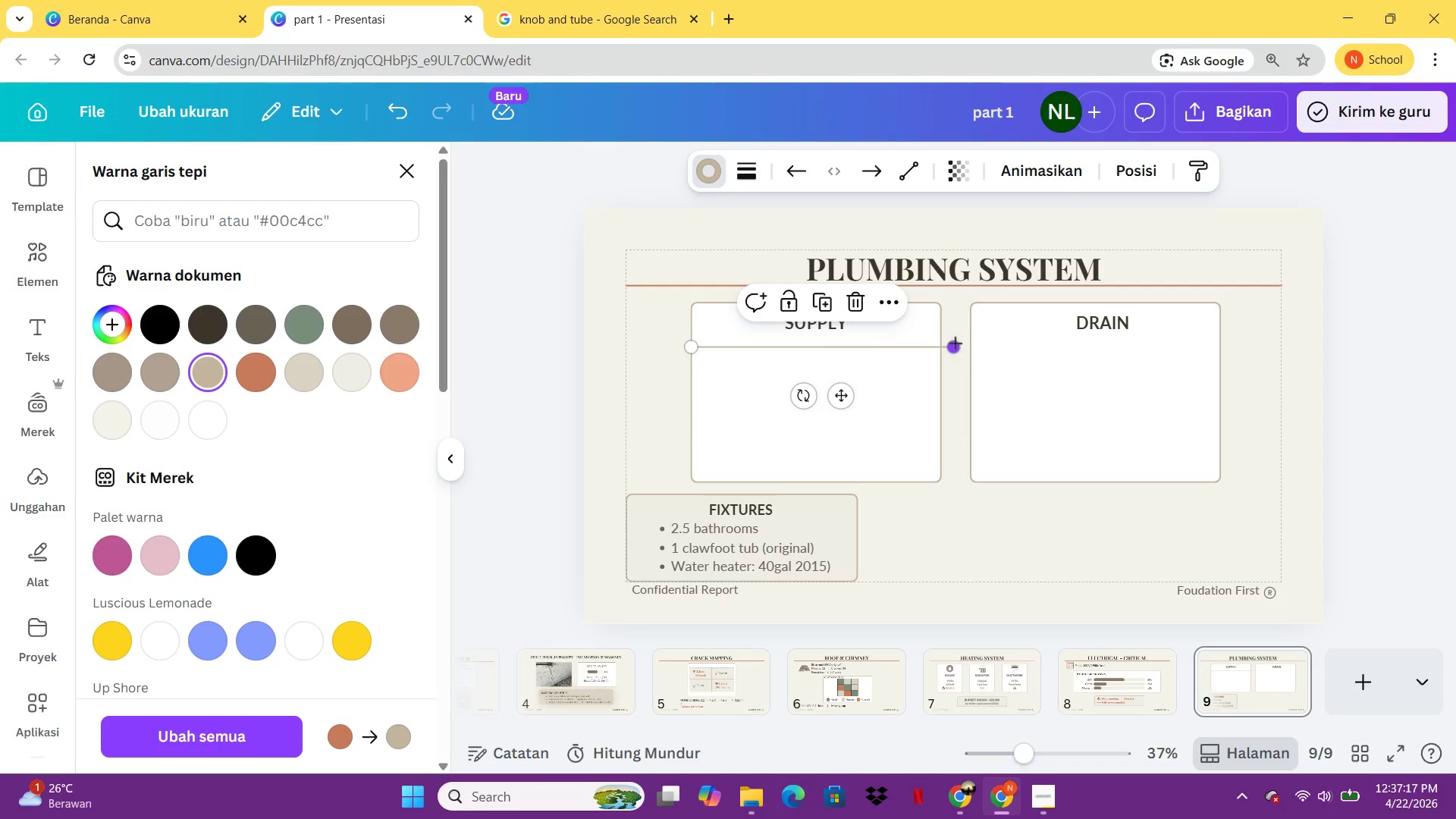 
hold_key(key=ShiftLeft, duration=1.81)
left_click_drag(start_coordinate=[955, 343], to_coordinate=[943, 343])
 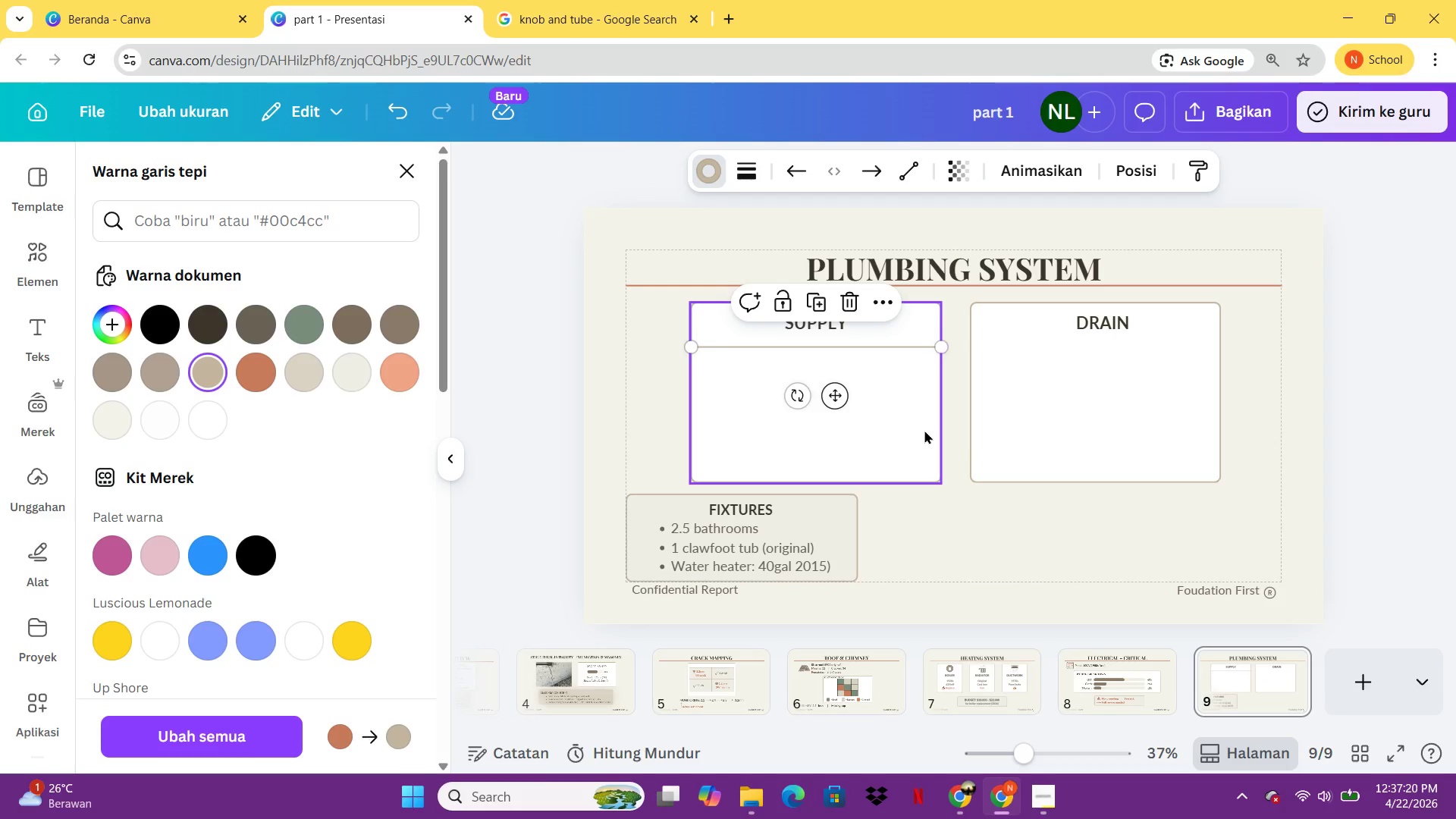 
left_click([924, 431])
 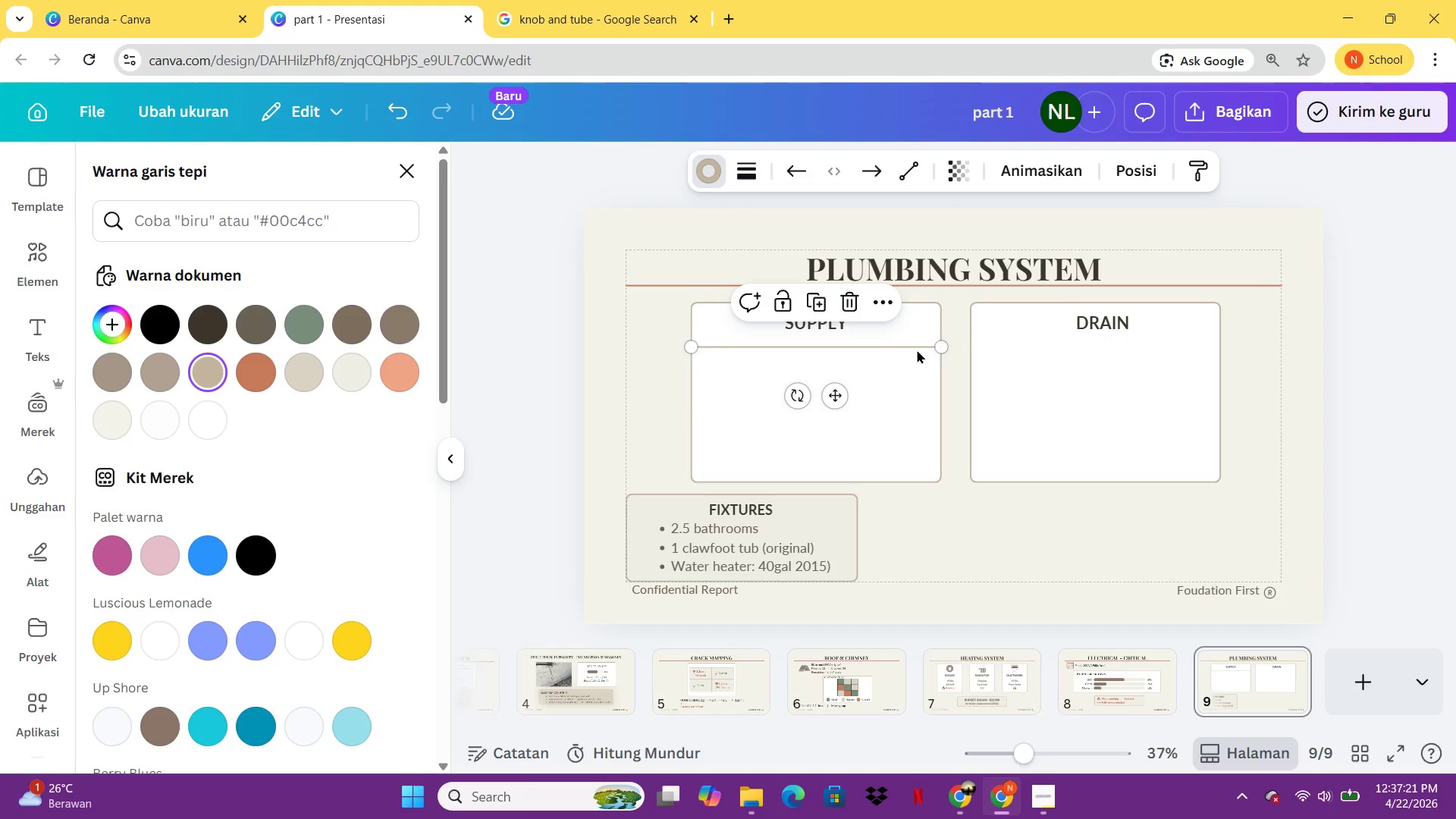 
double_click([917, 350])
 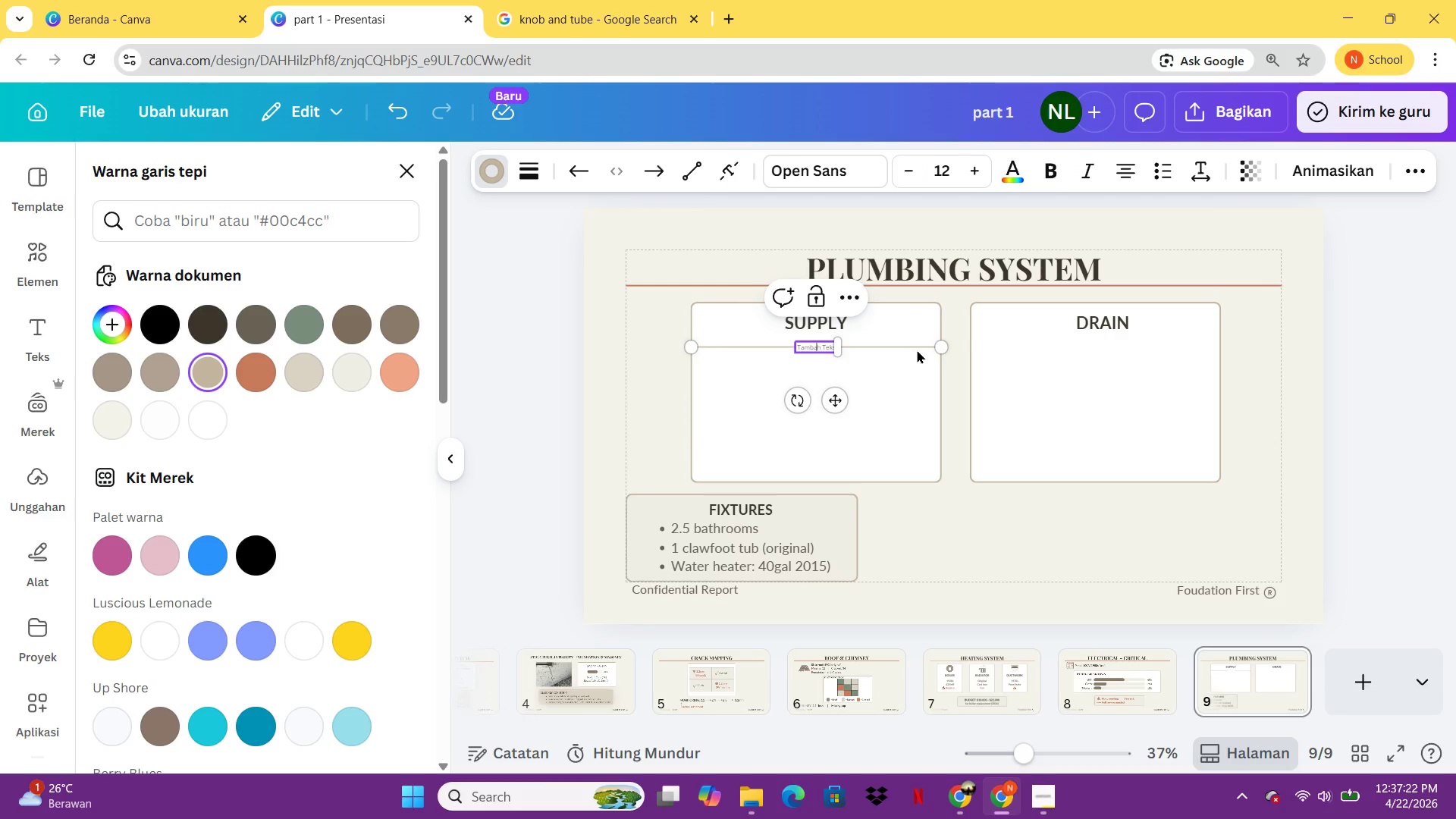 
left_click([917, 350])
 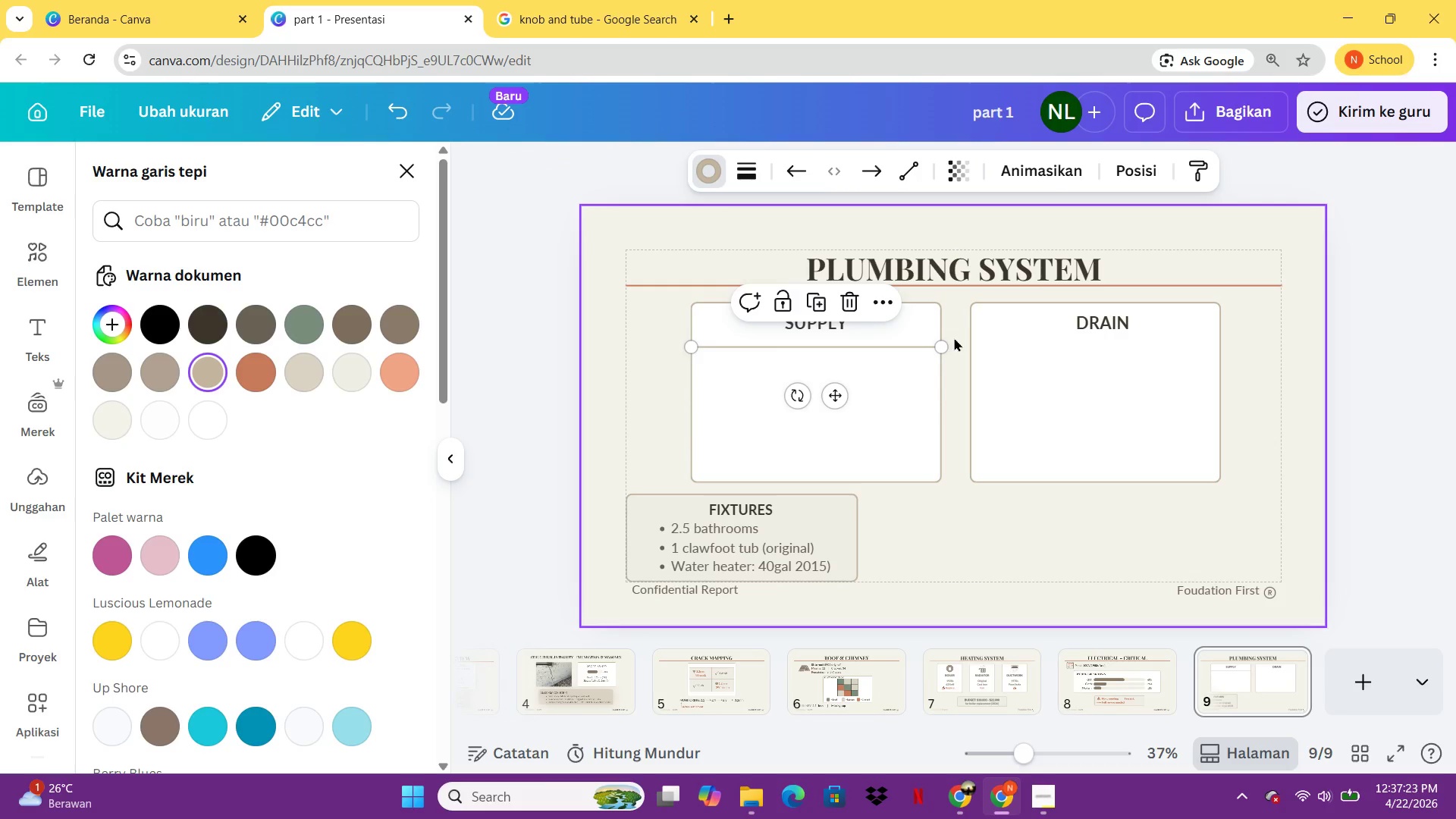 
hold_key(key=ShiftLeft, duration=2.31)
left_click_drag(start_coordinate=[943, 340], to_coordinate=[911, 342])
 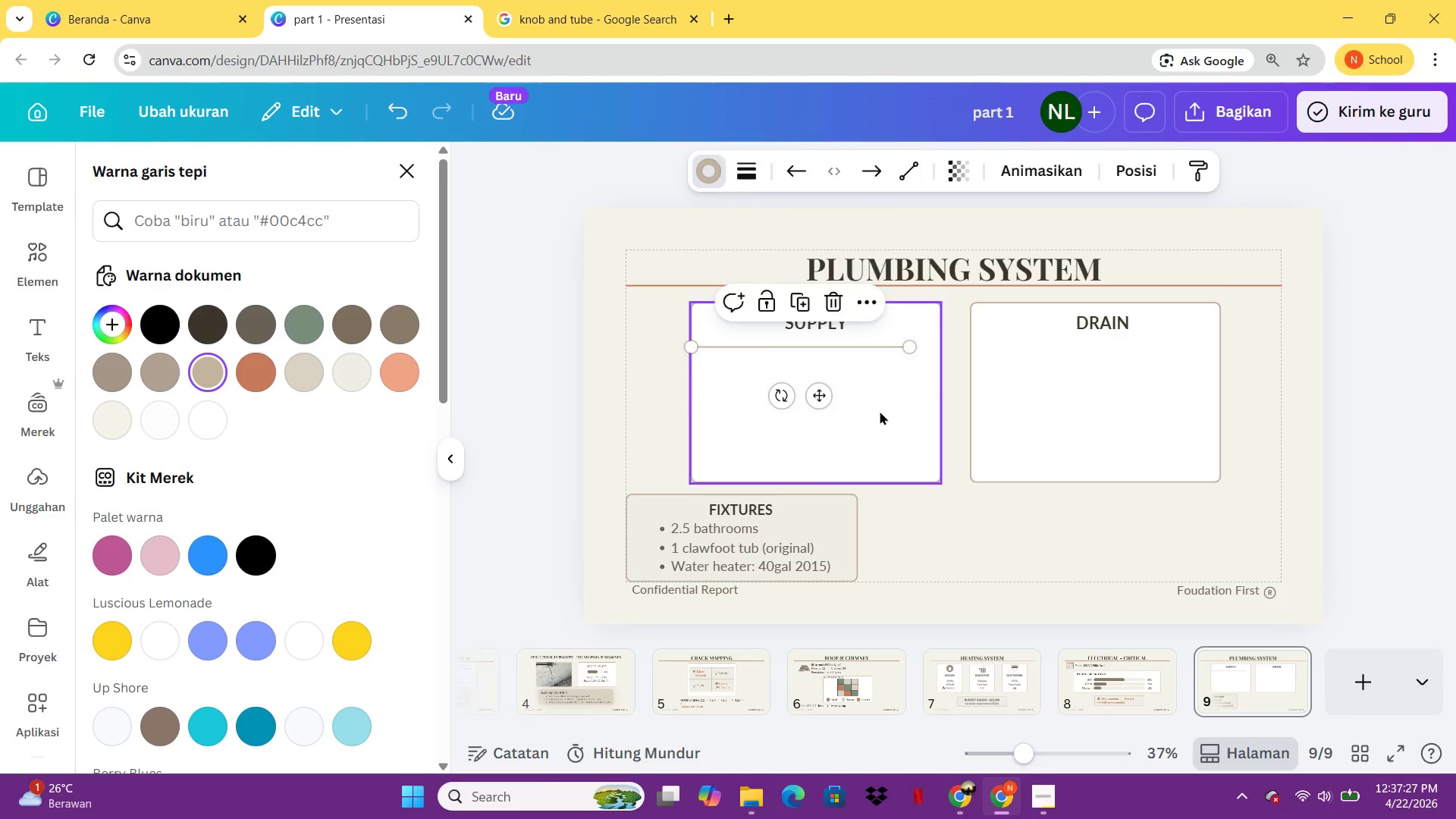 
left_click([880, 411])
 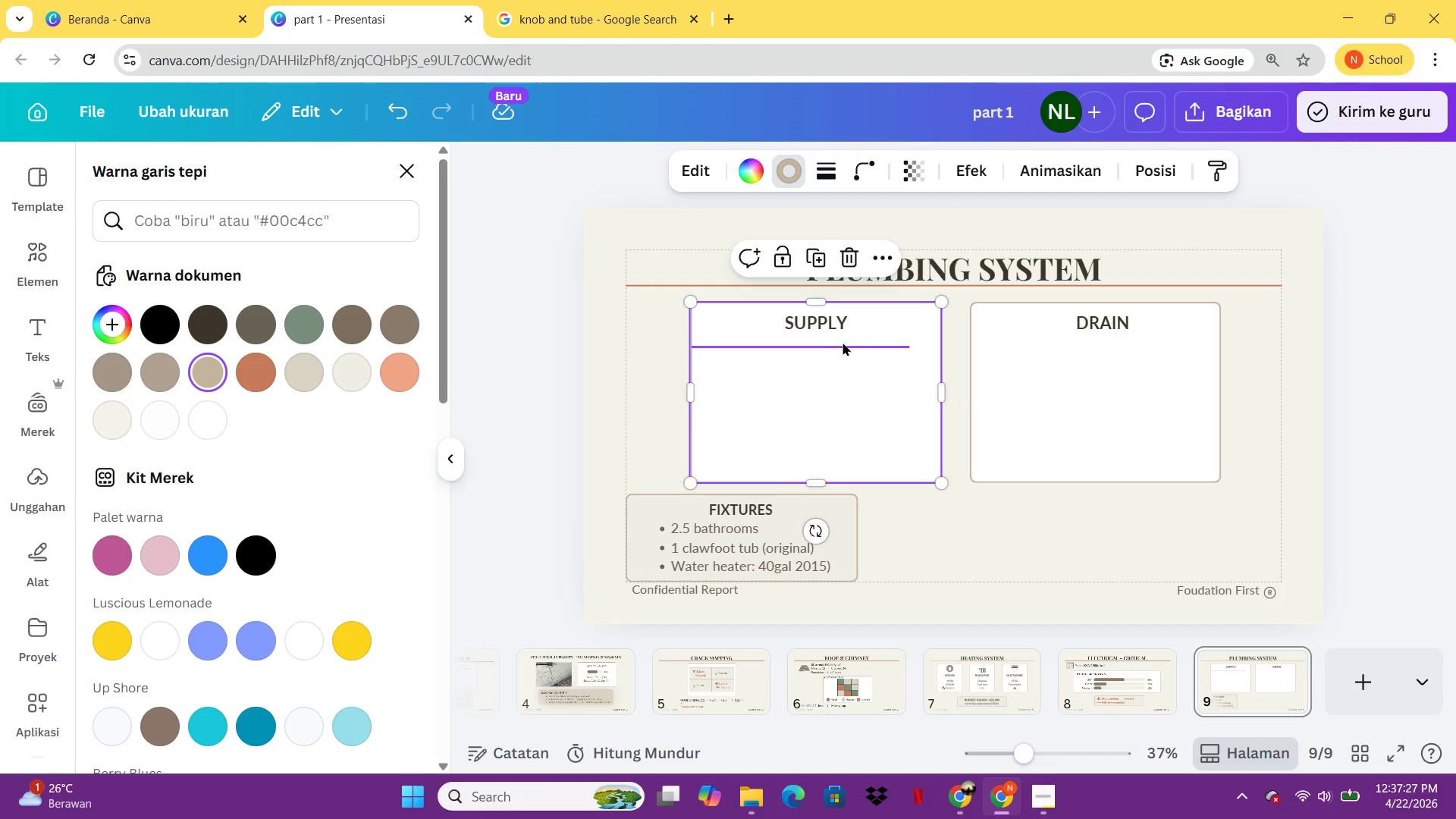 
left_click_drag(start_coordinate=[843, 342], to_coordinate=[855, 333])
 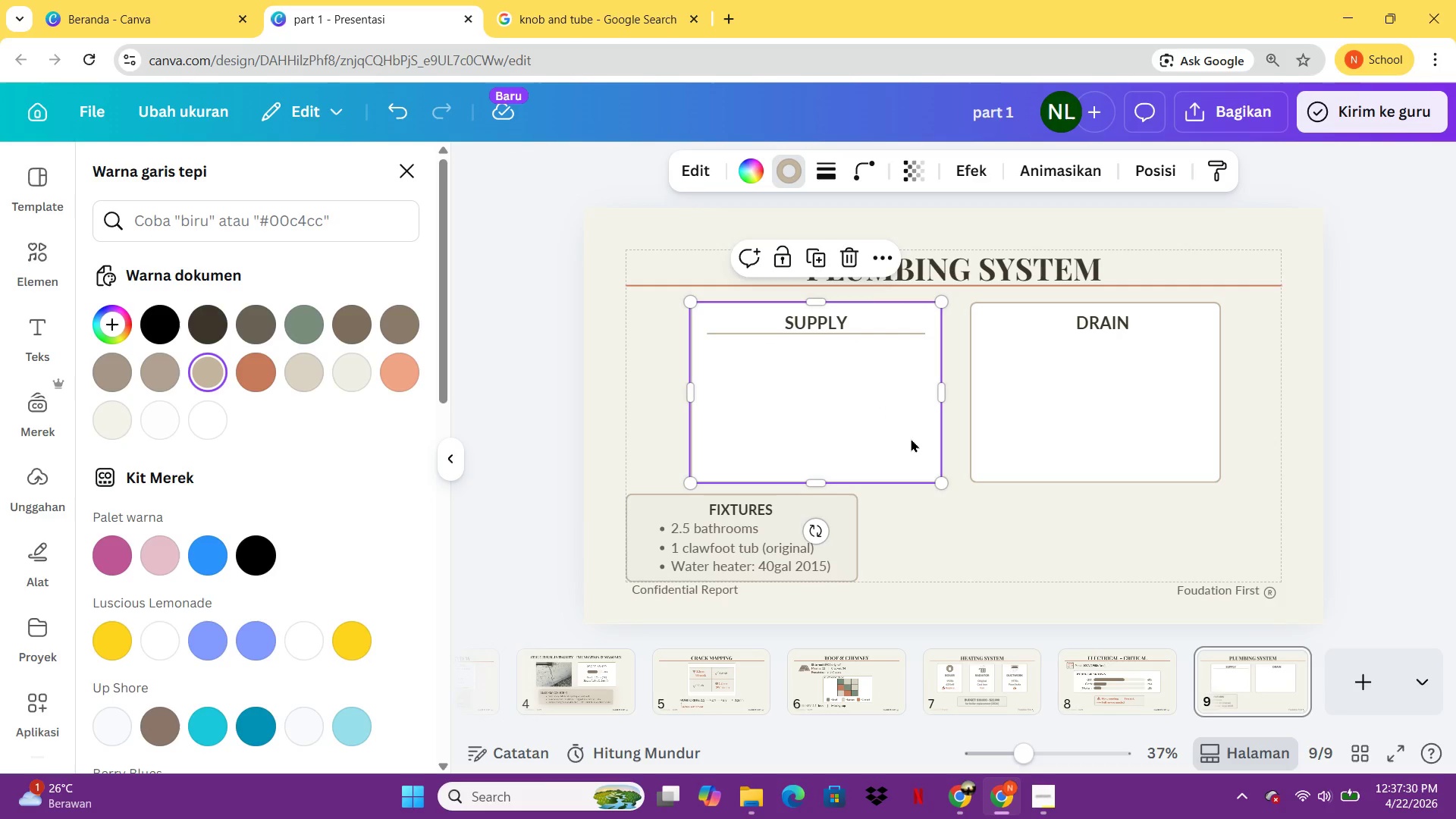 
left_click([911, 438])
 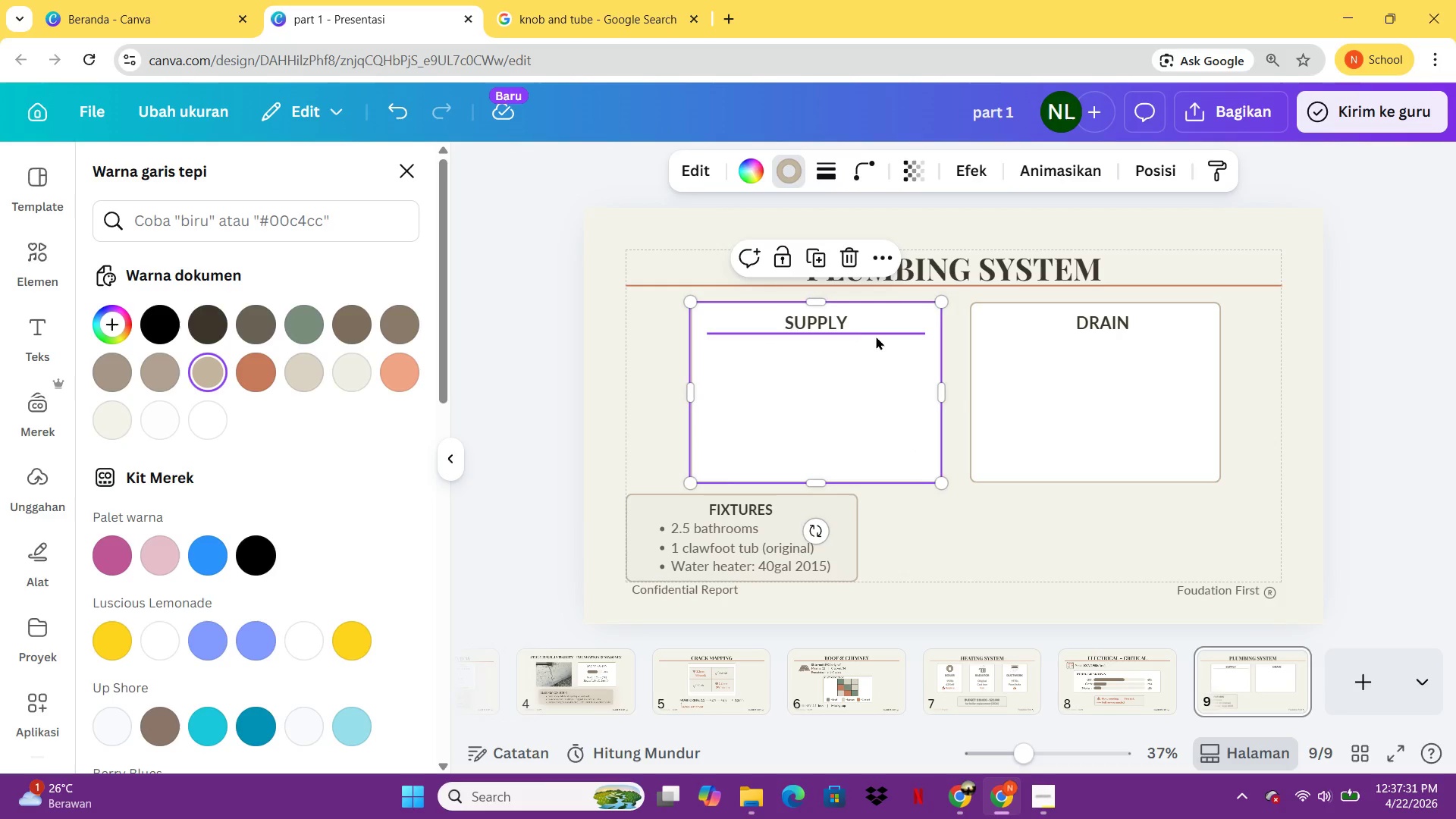 
left_click([876, 335])
 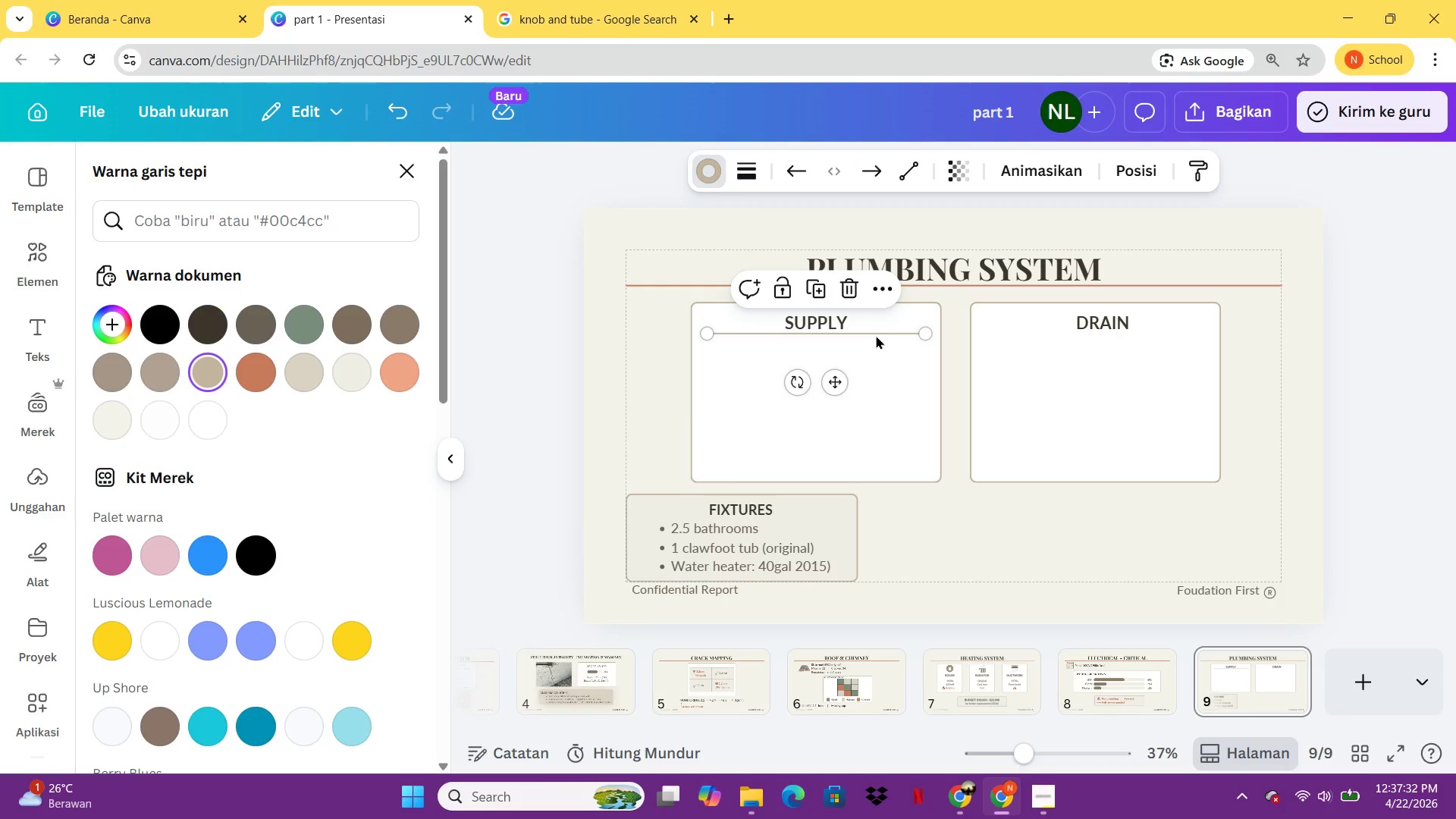 
key(ArrowRight)
 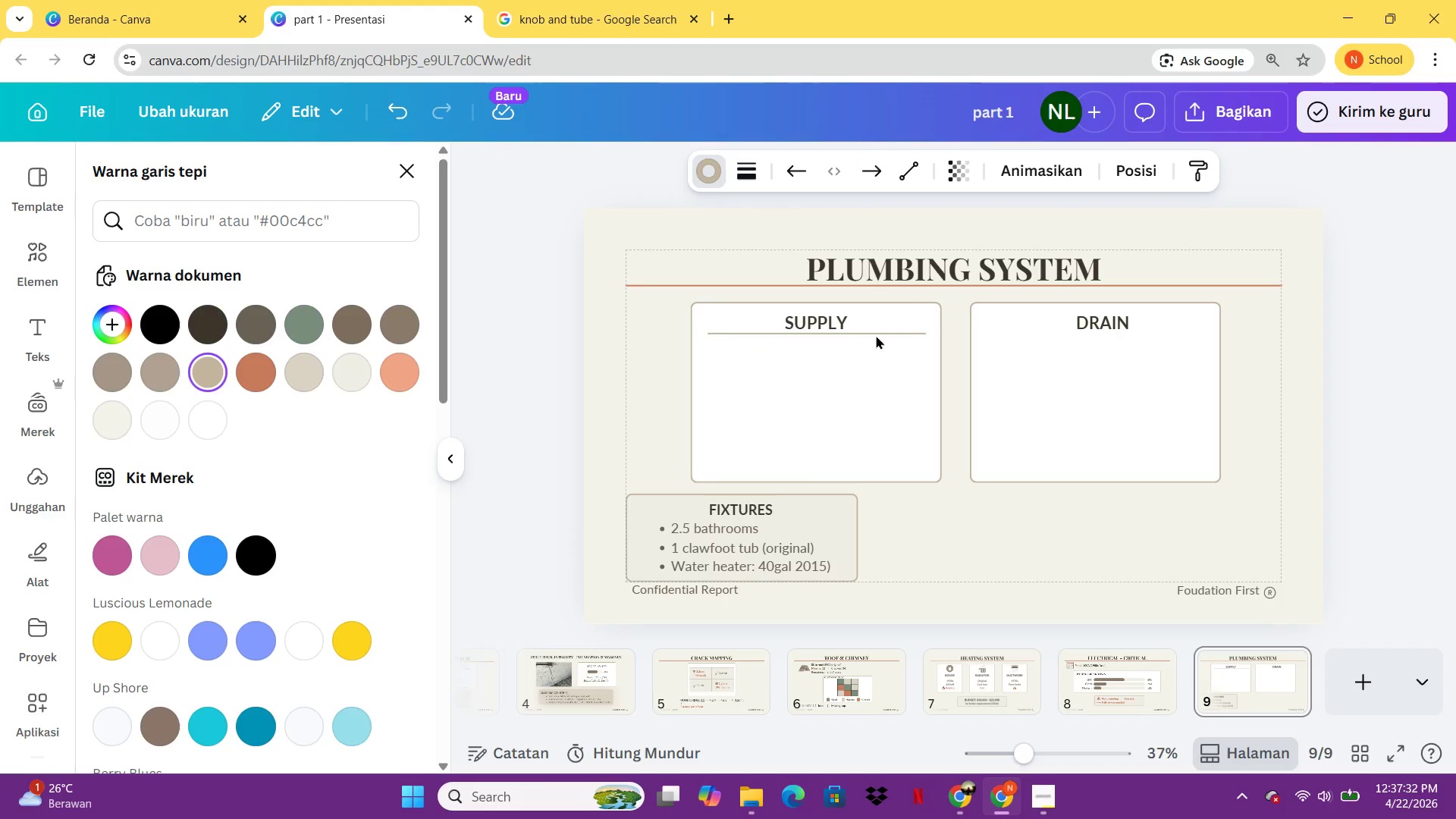 
key(ArrowRight)
 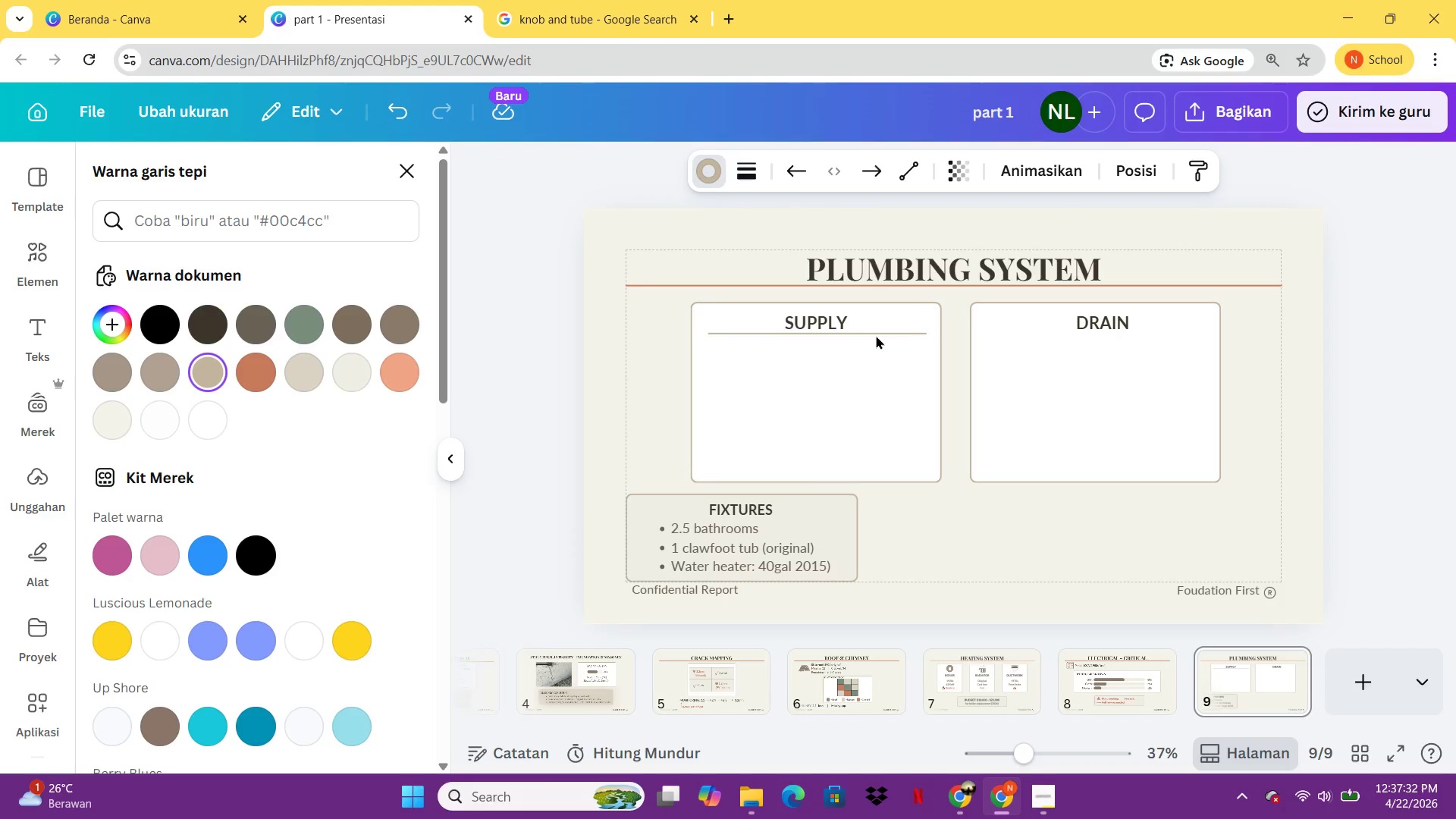 
key(ArrowRight)
 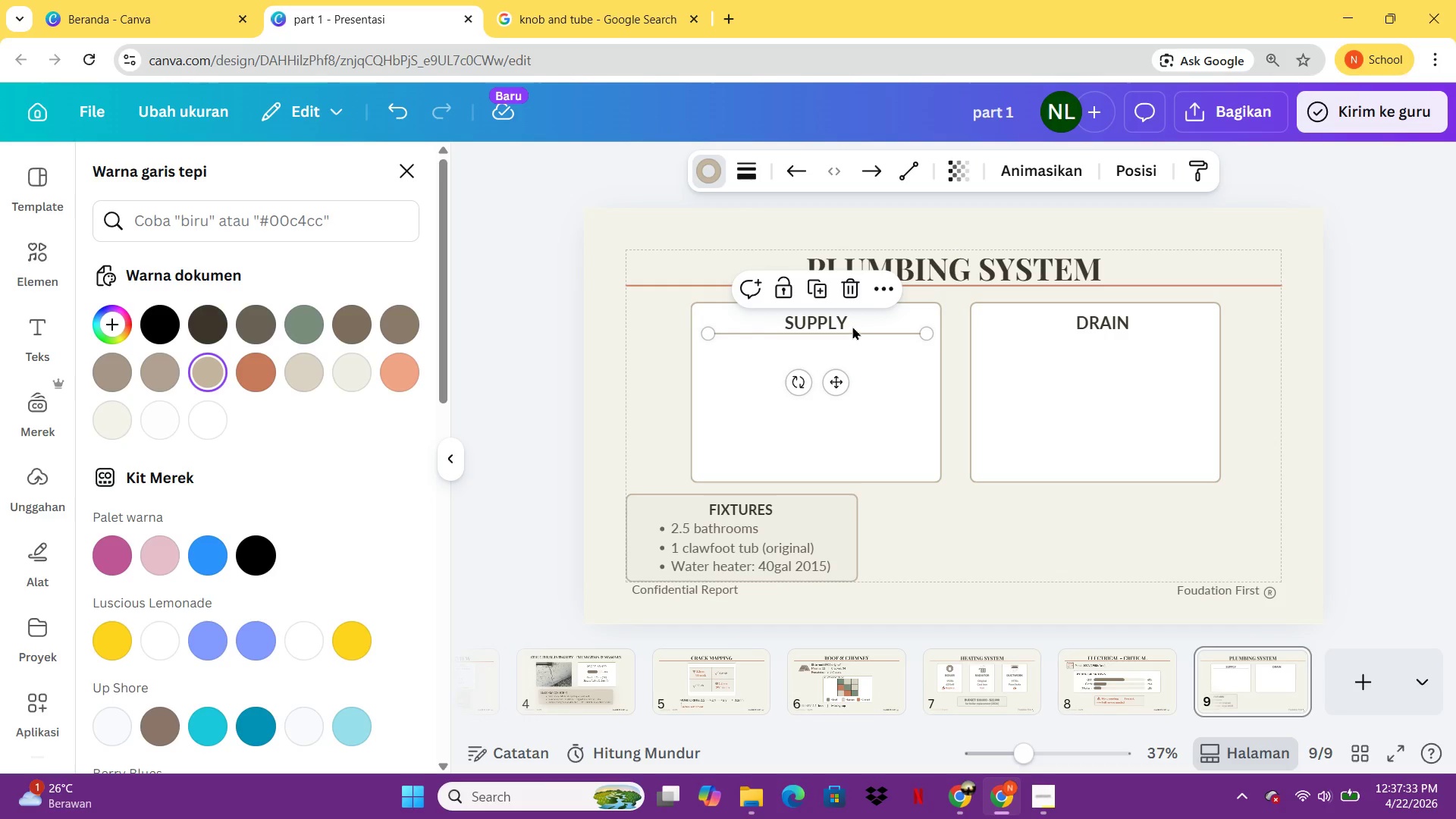 
left_click([850, 326])
 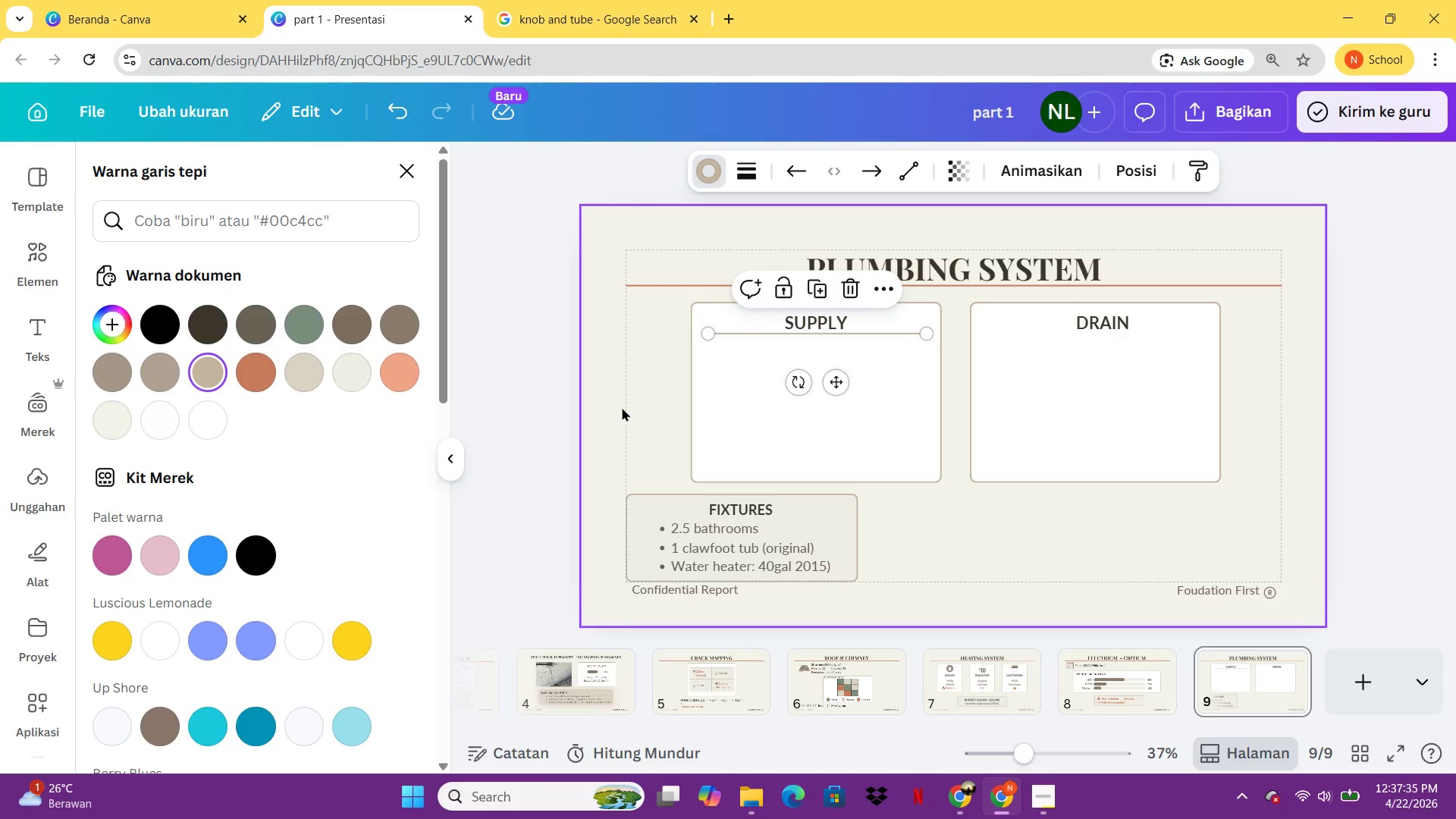 
key(Control+C)
 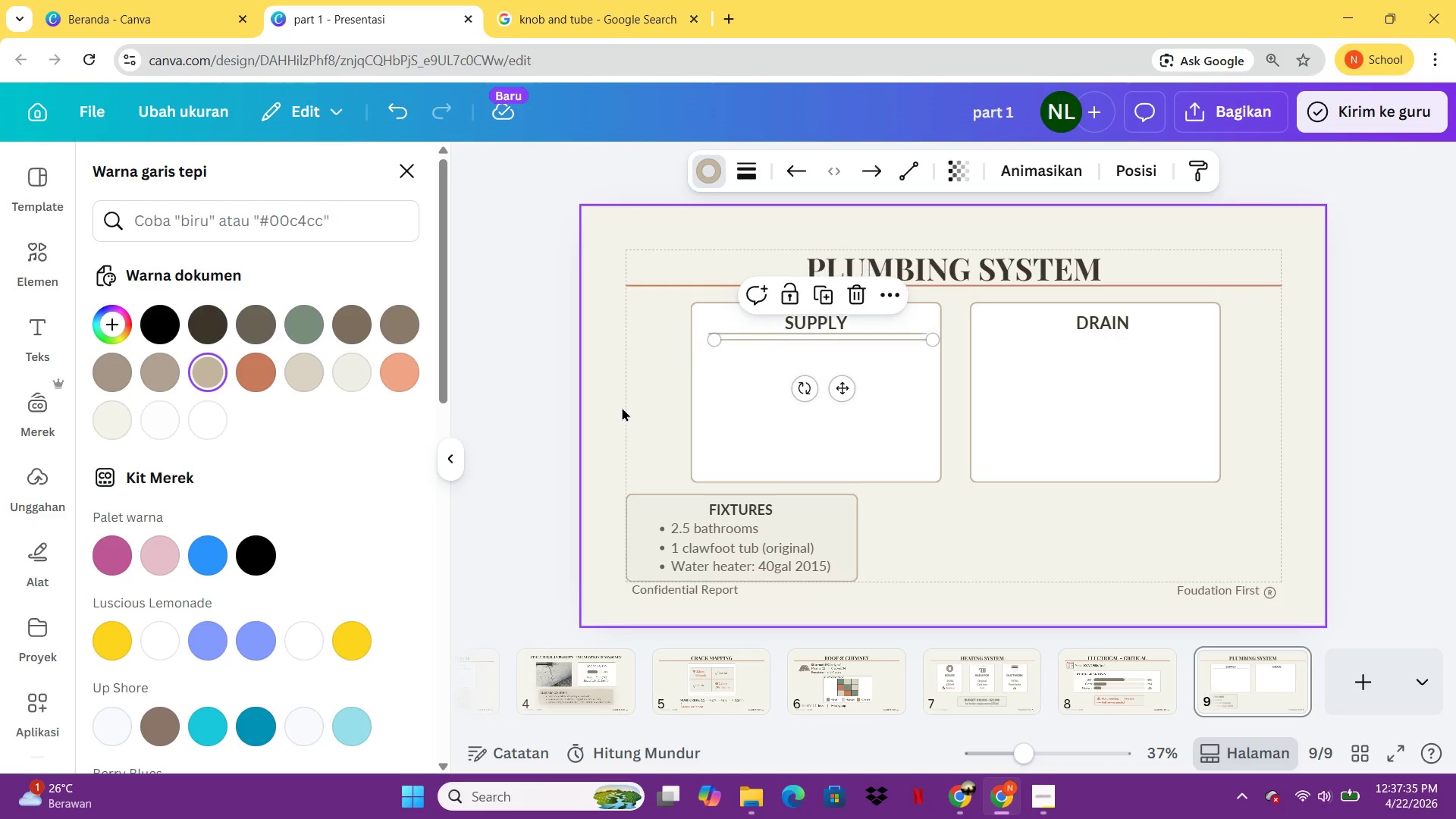 
key(Control+V)
 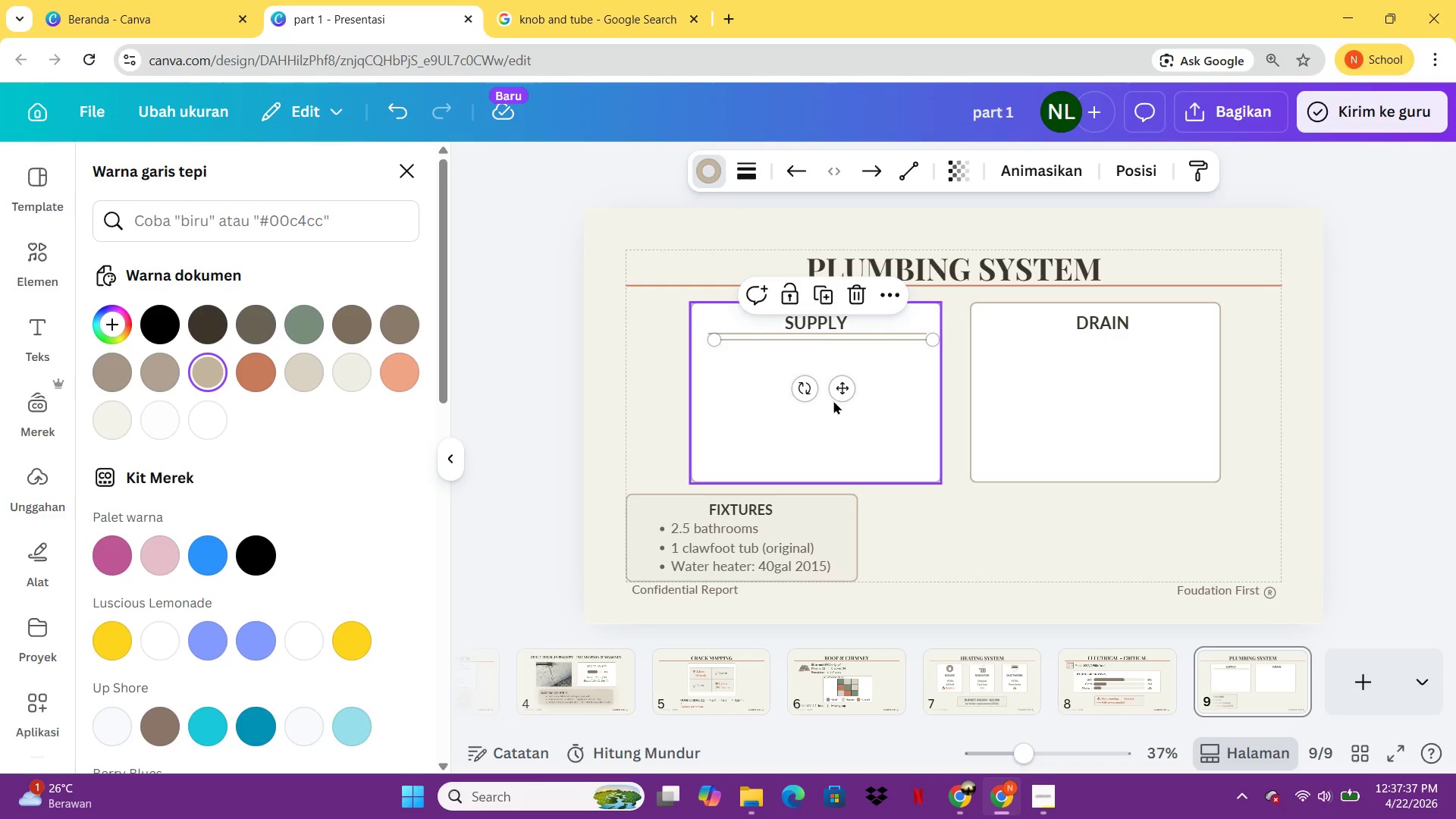 
left_click_drag(start_coordinate=[846, 396], to_coordinate=[1110, 387])
 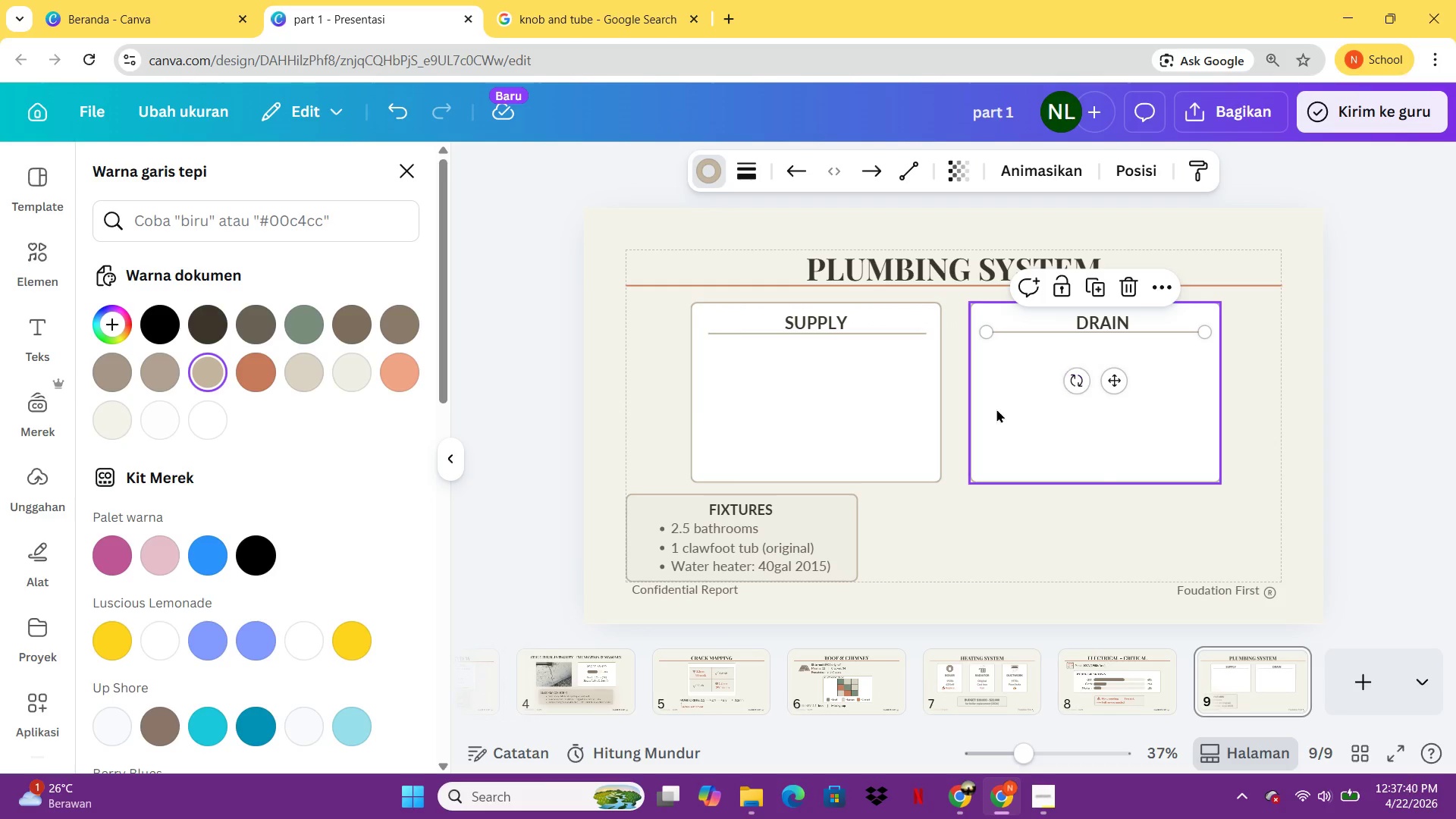 
left_click([996, 410])
 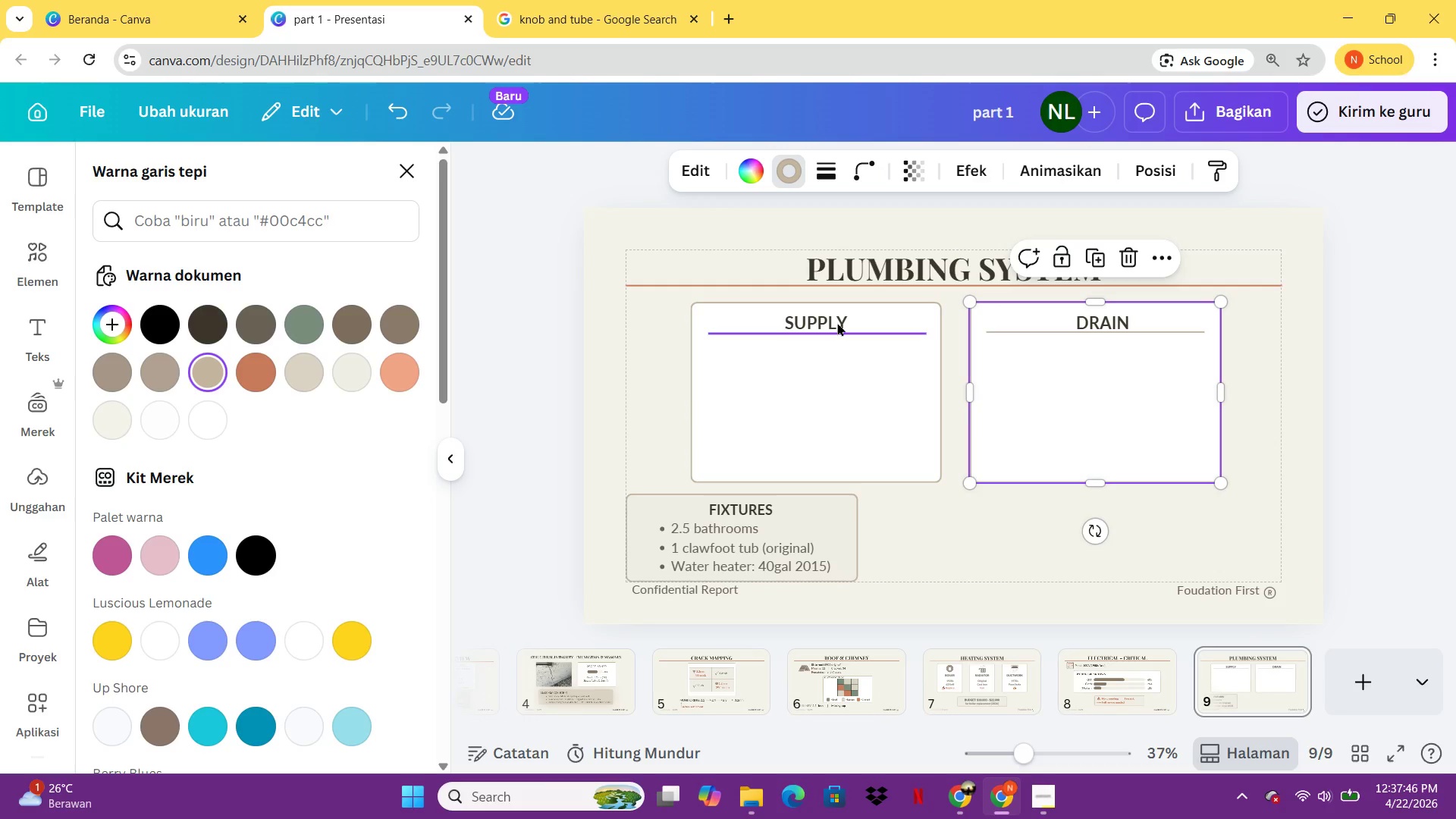 
wait(8.0)
 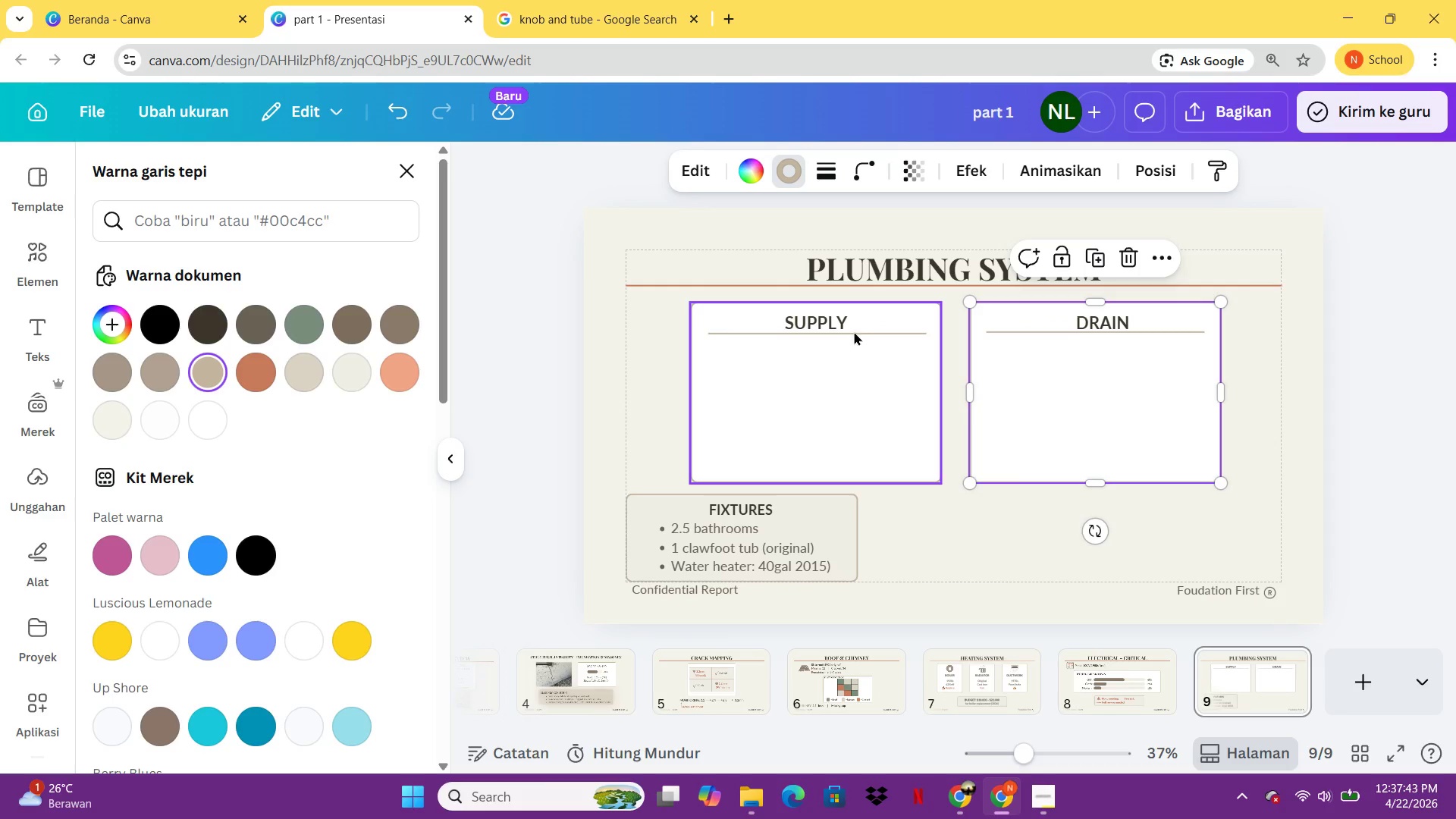 
left_click([812, 322])
 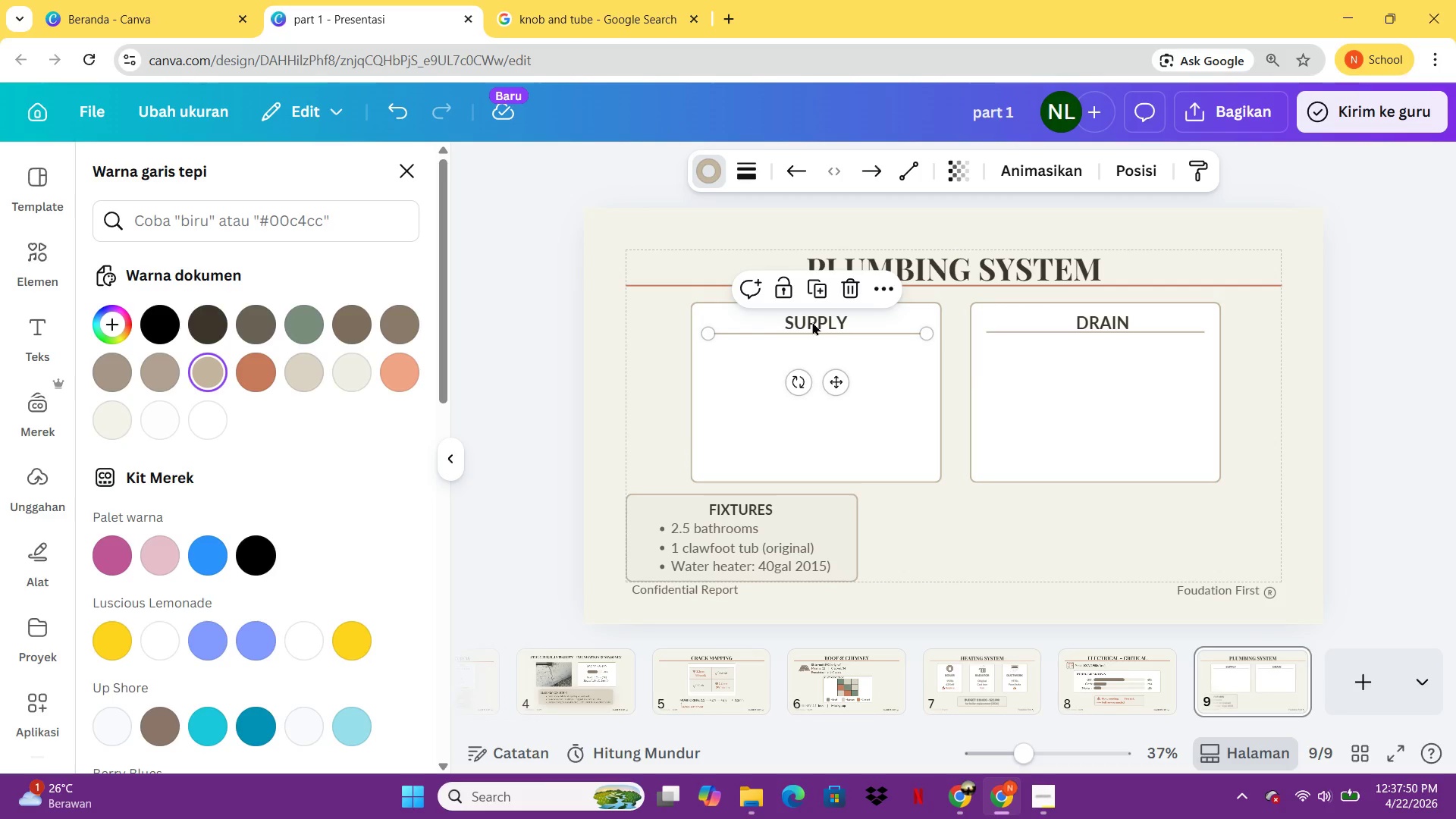 
left_click([842, 322])
 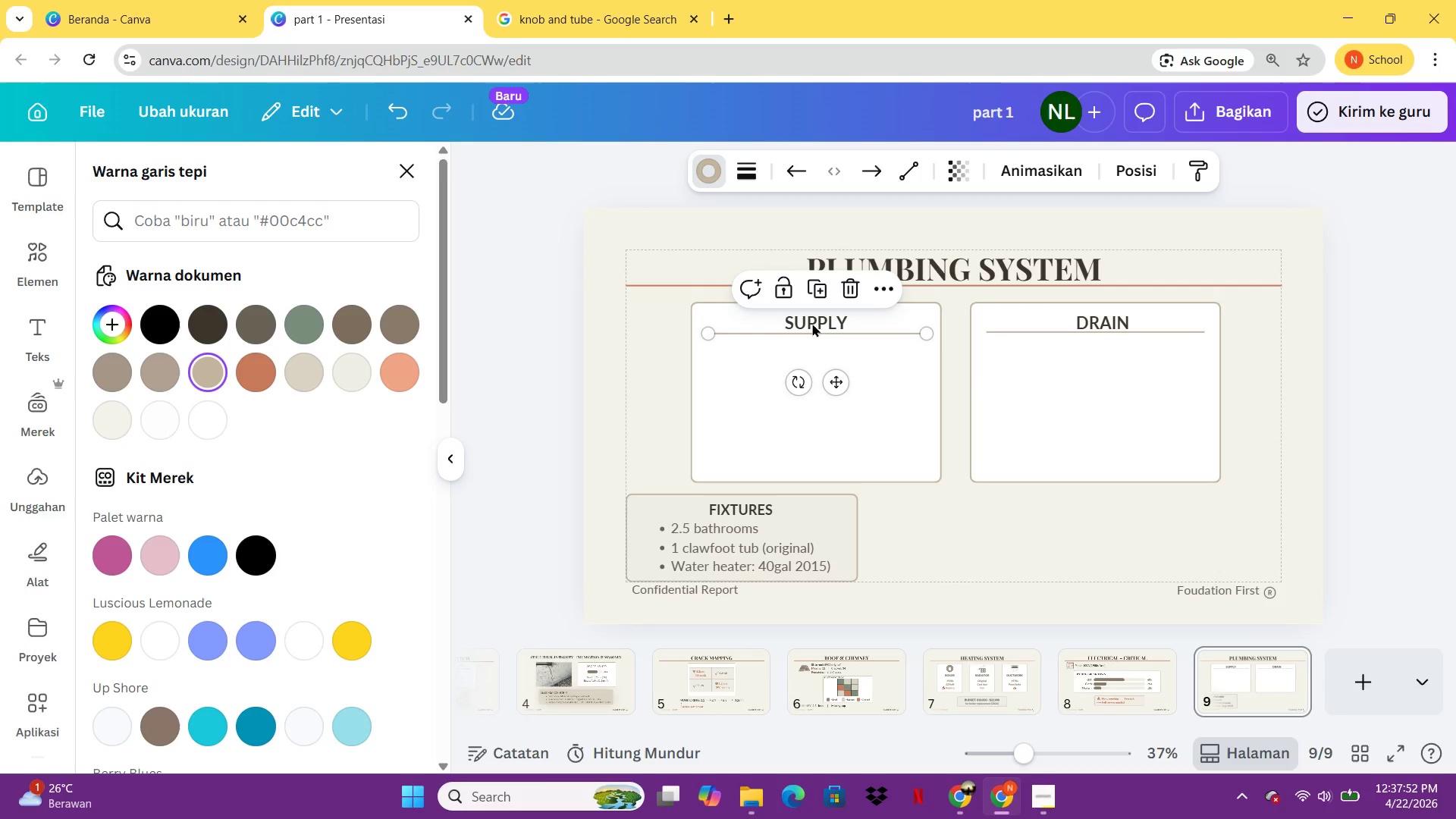 
left_click([812, 323])
 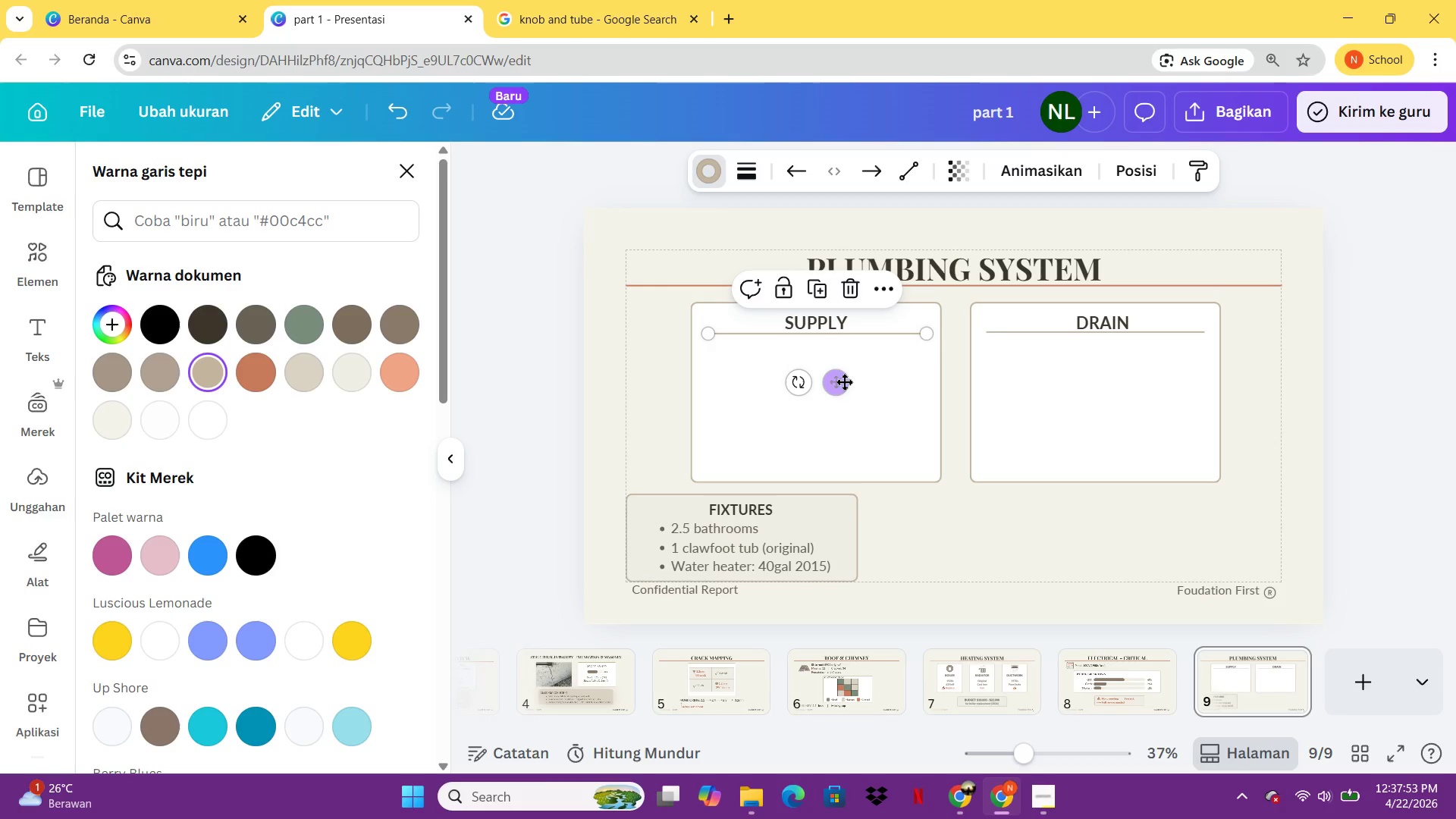 
left_click([844, 381])
 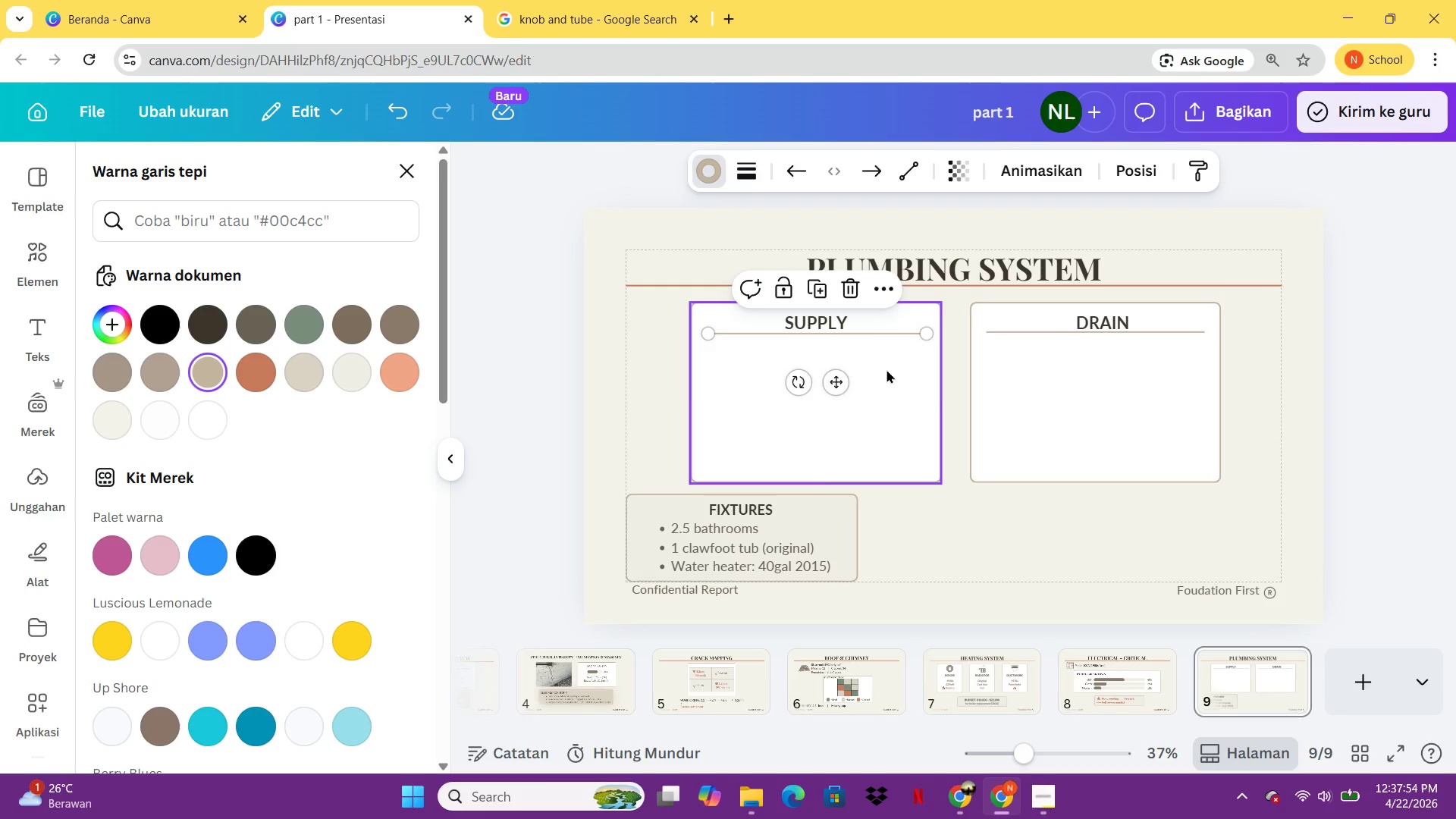 
left_click([886, 369])
 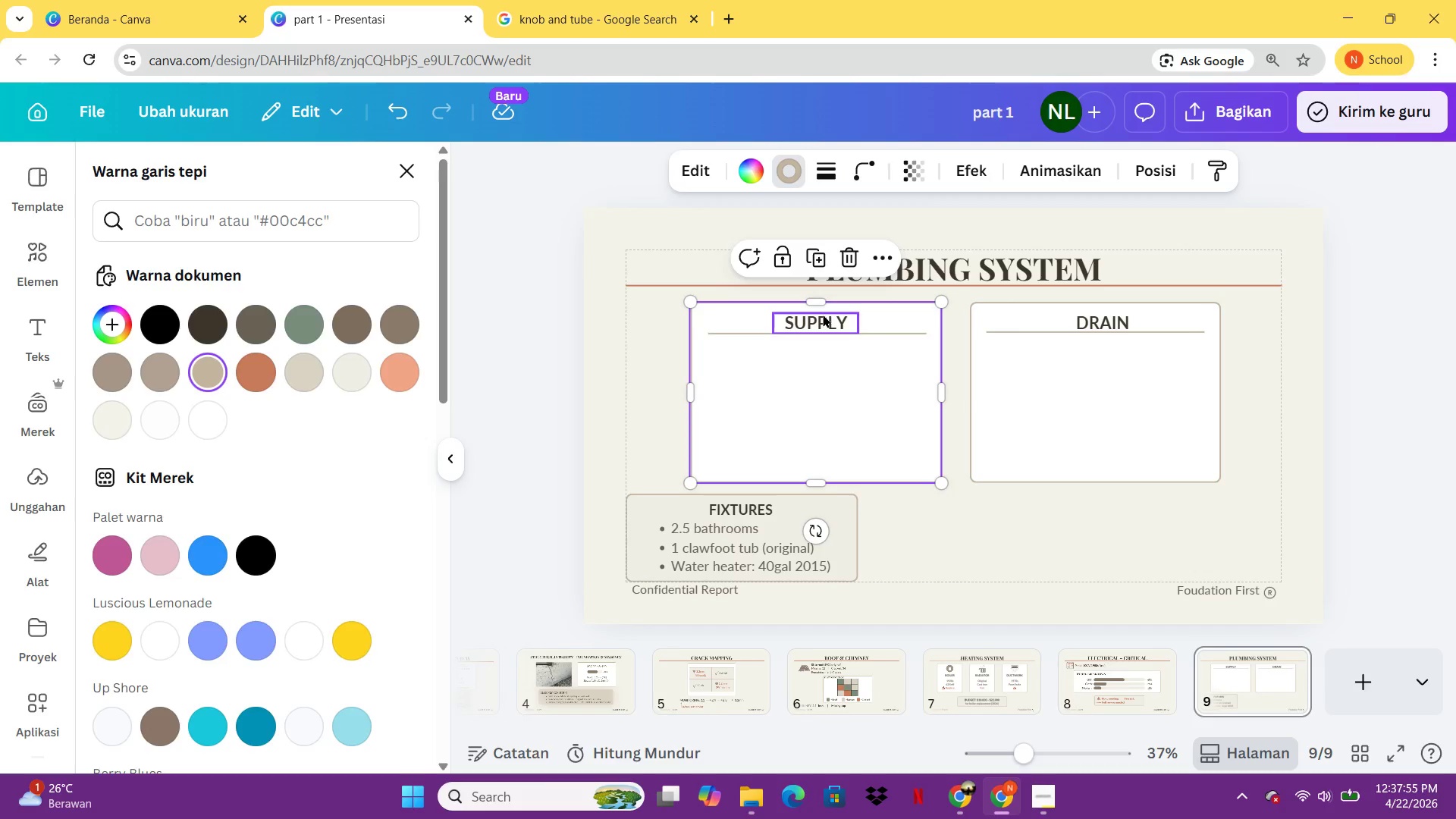 
left_click([823, 314])
 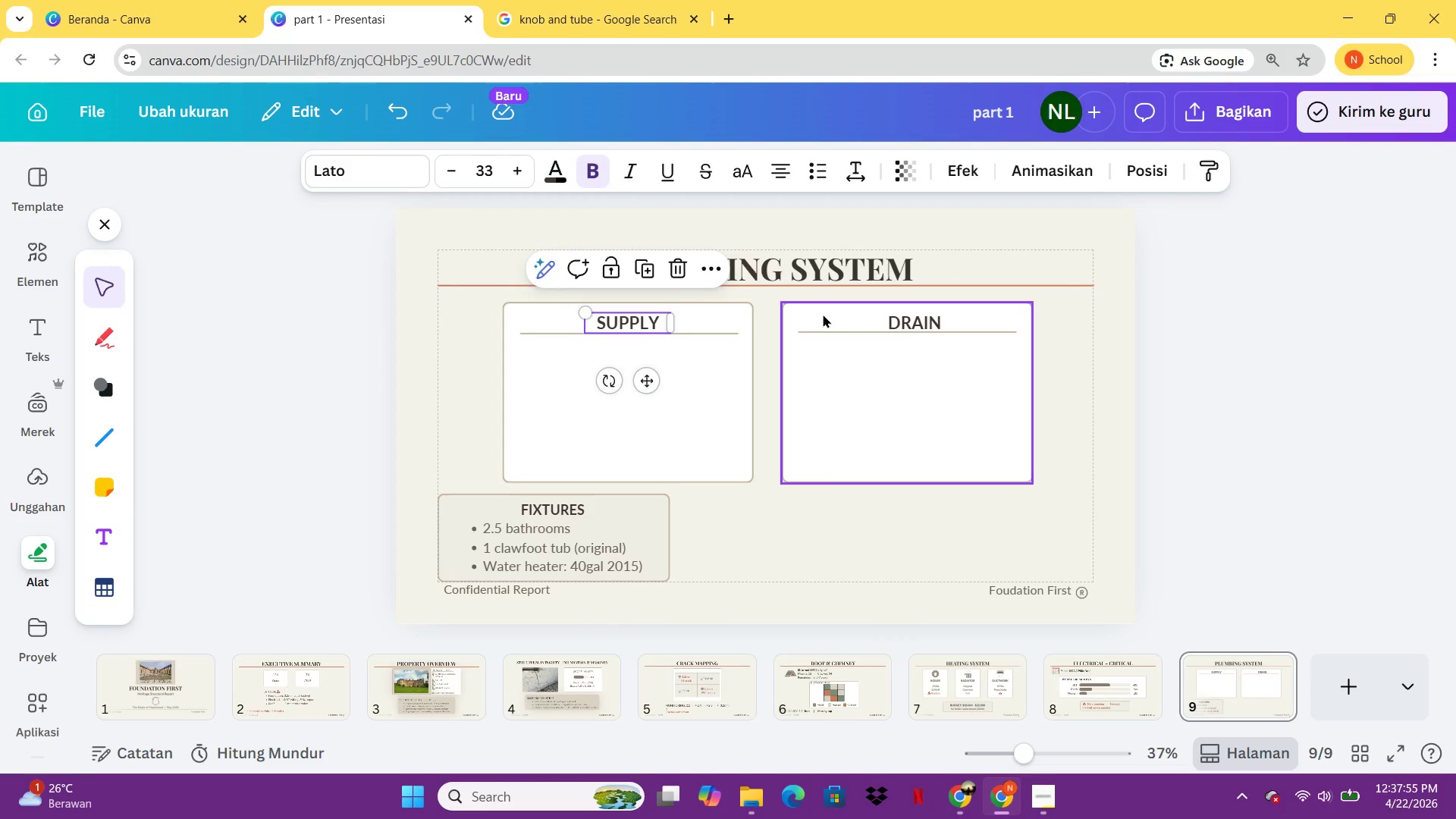 
key(Control+C)
 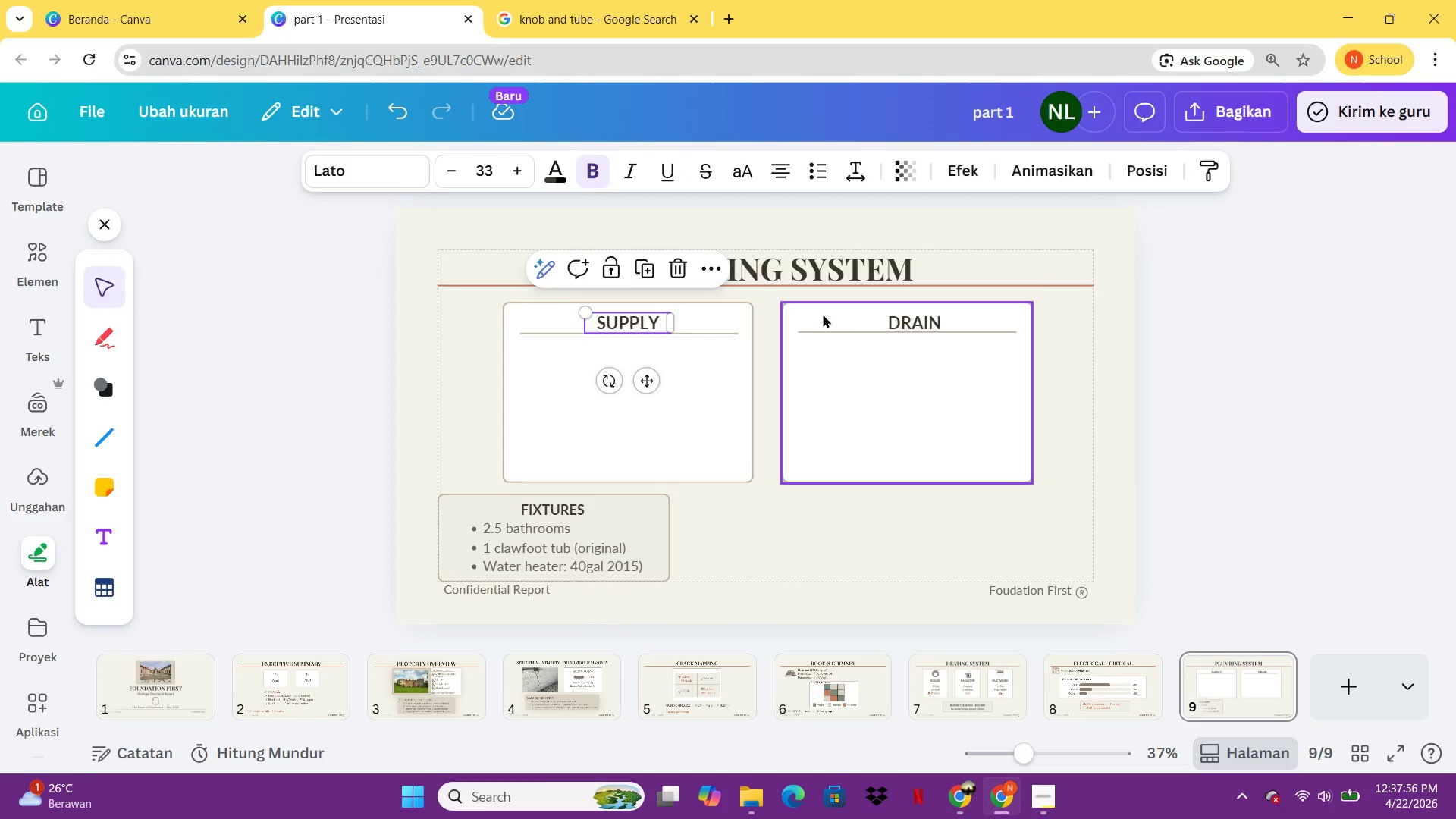 
key(Control+V)
 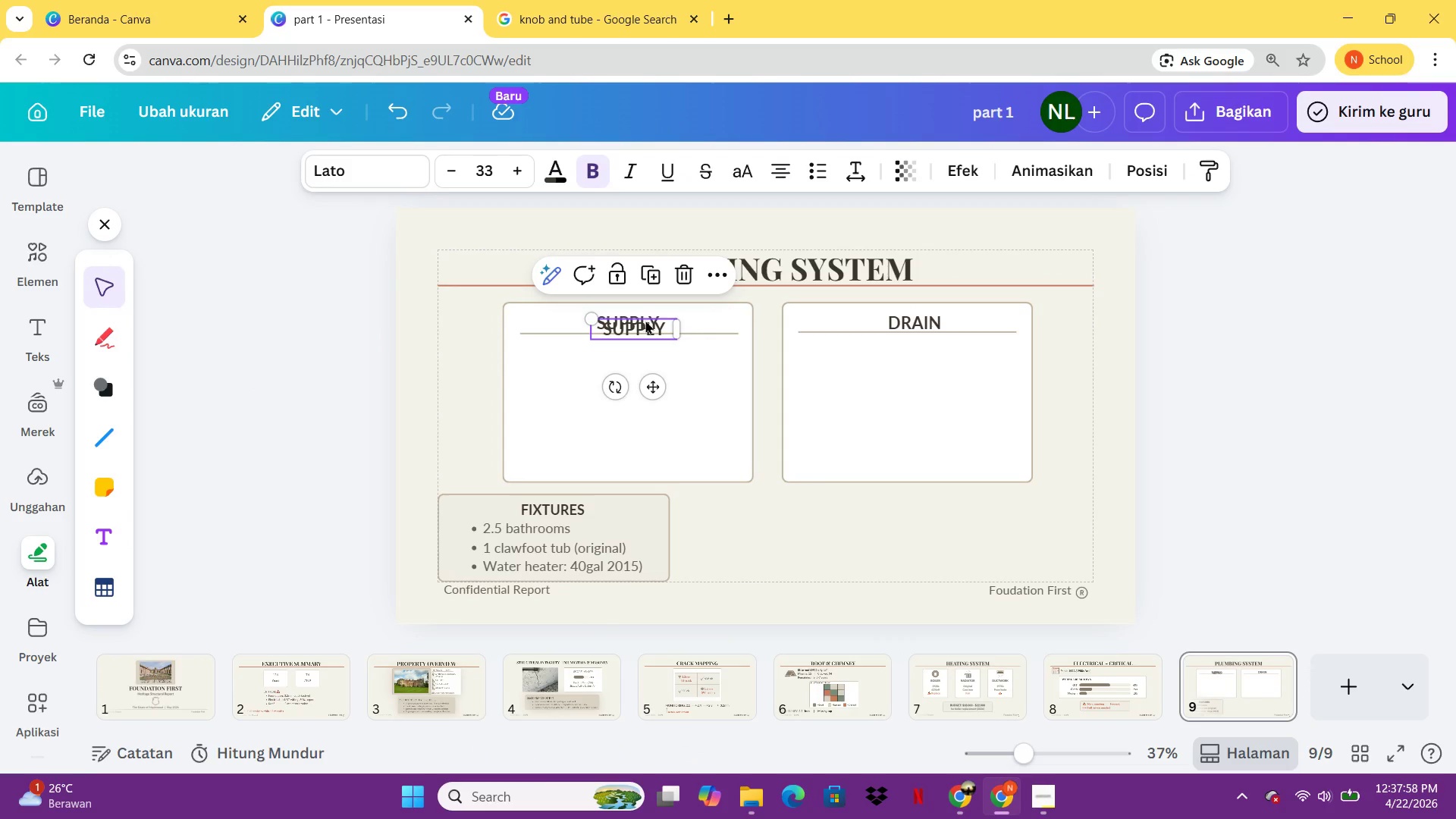 
left_click_drag(start_coordinate=[645, 324], to_coordinate=[616, 362])
 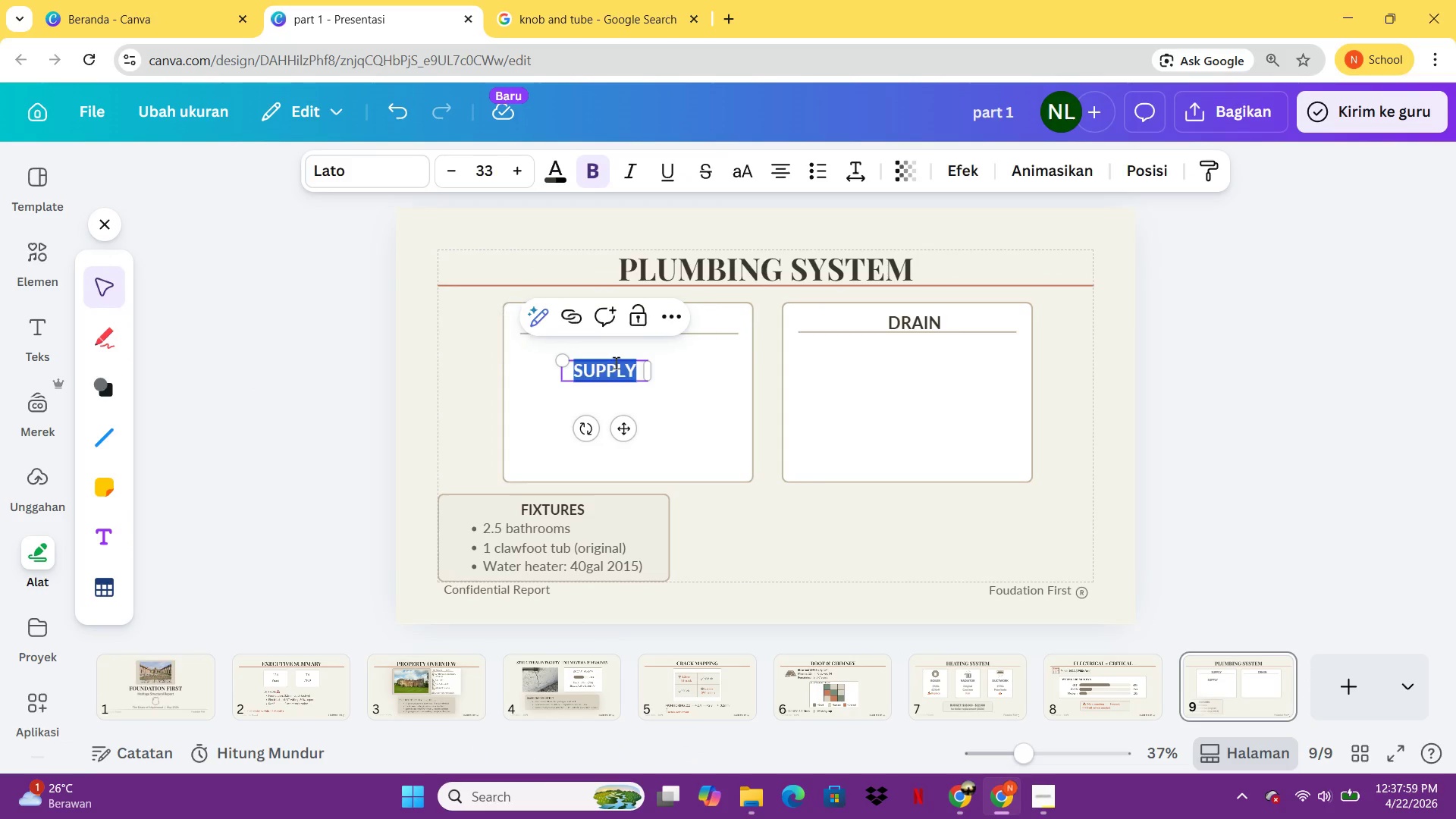 
double_click([616, 362])
 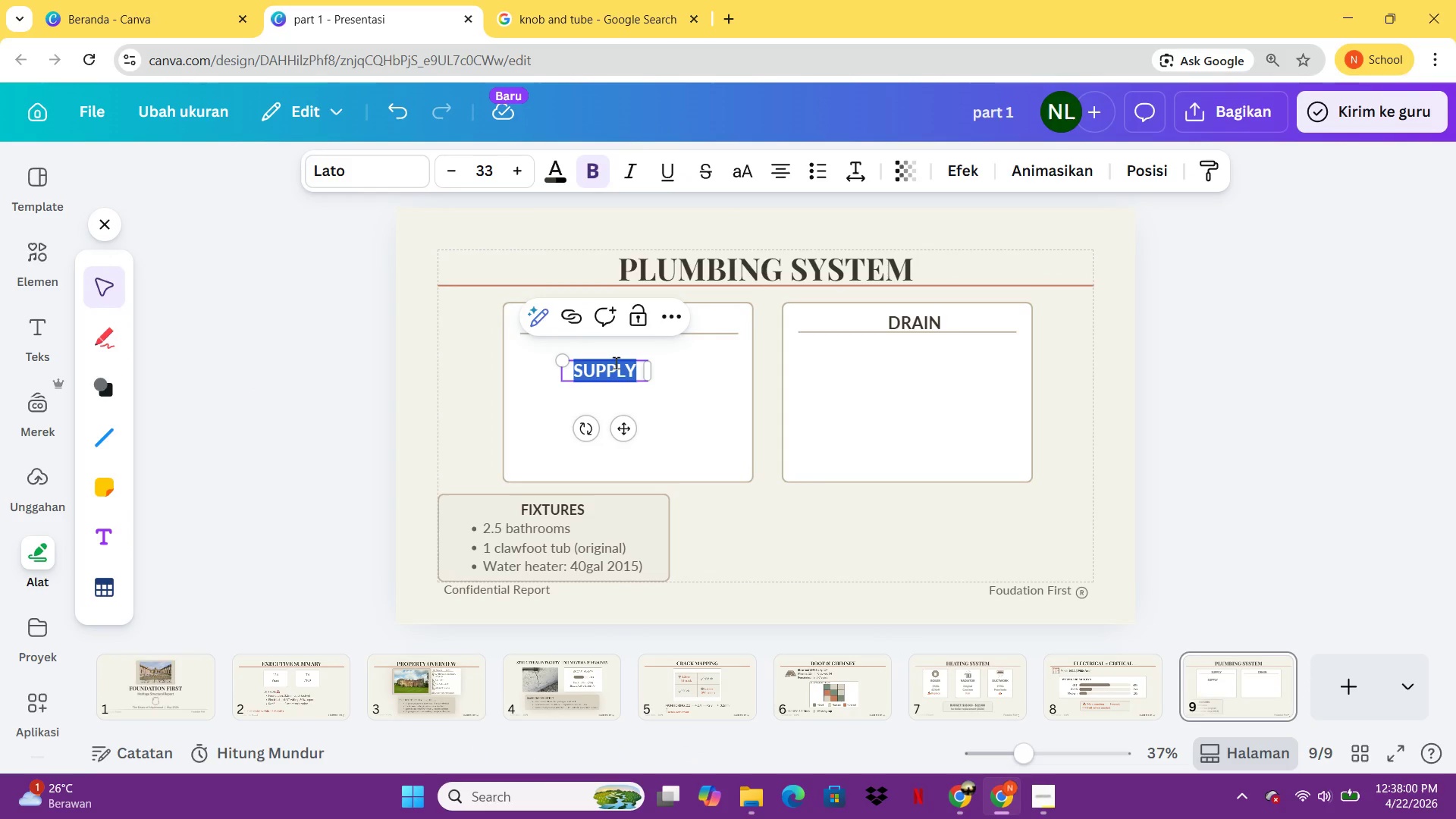 
type(Galvanized steel)
 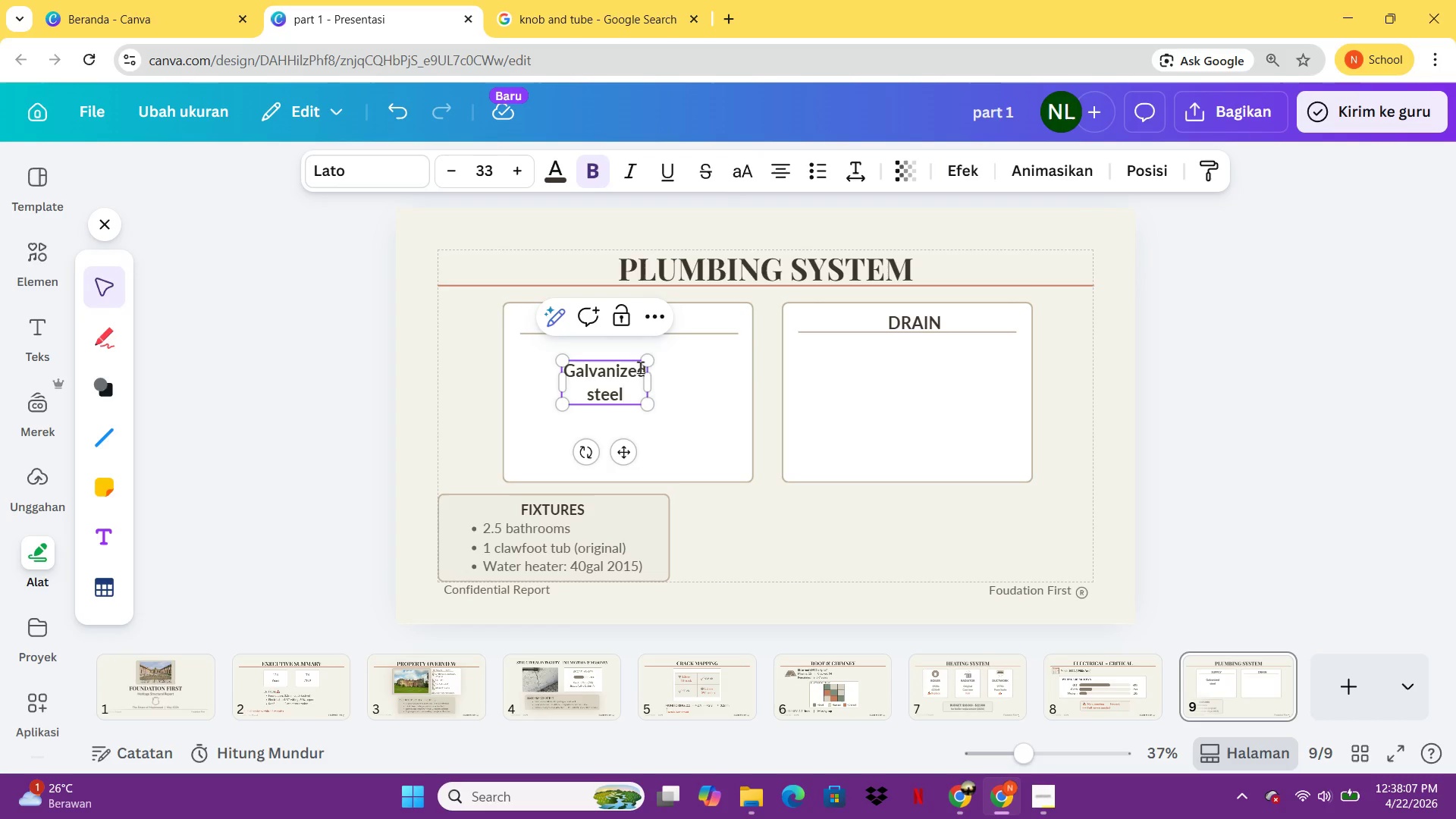 
left_click_drag(start_coordinate=[653, 390], to_coordinate=[713, 391])
 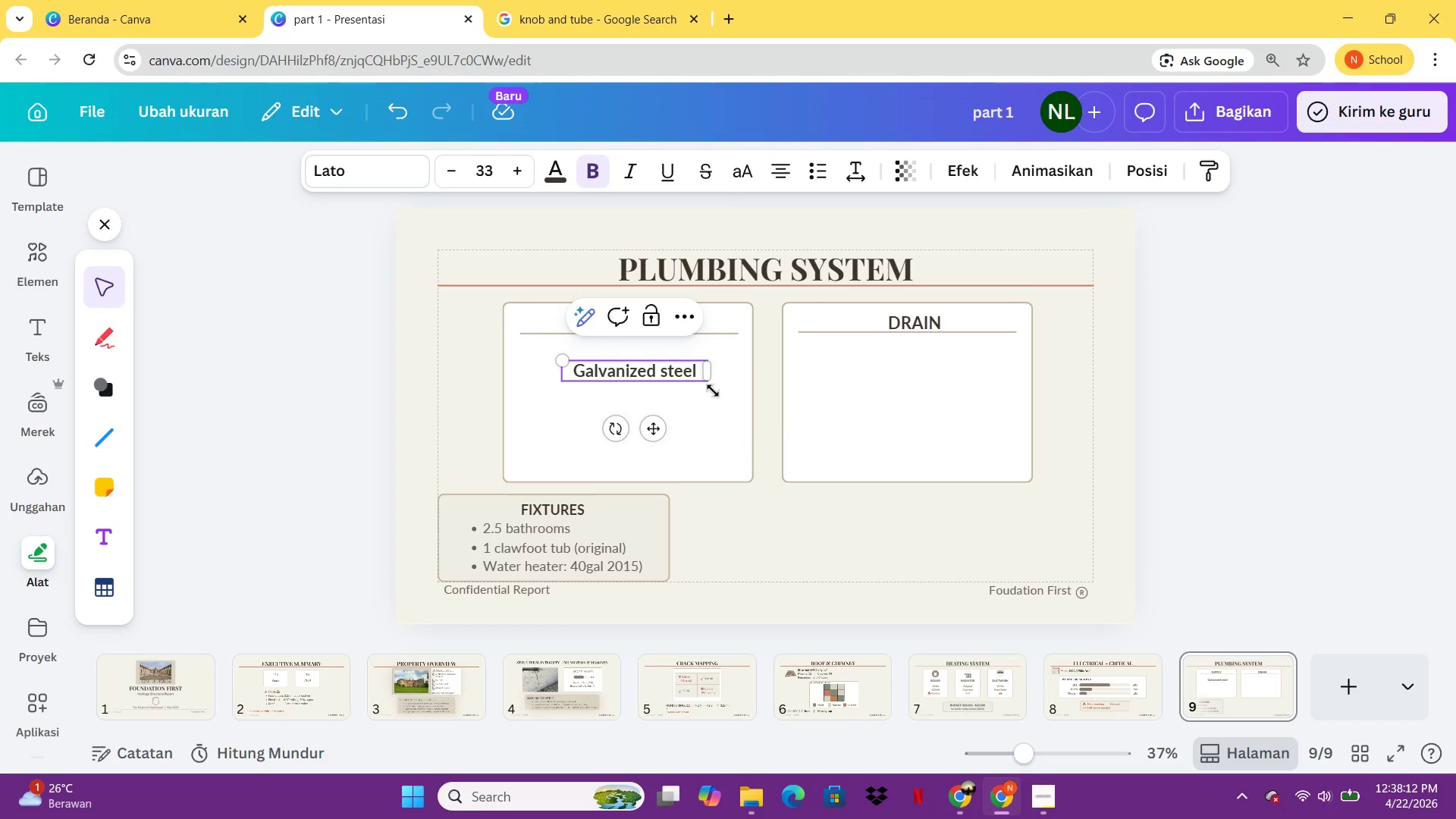 
wait(8.69)
 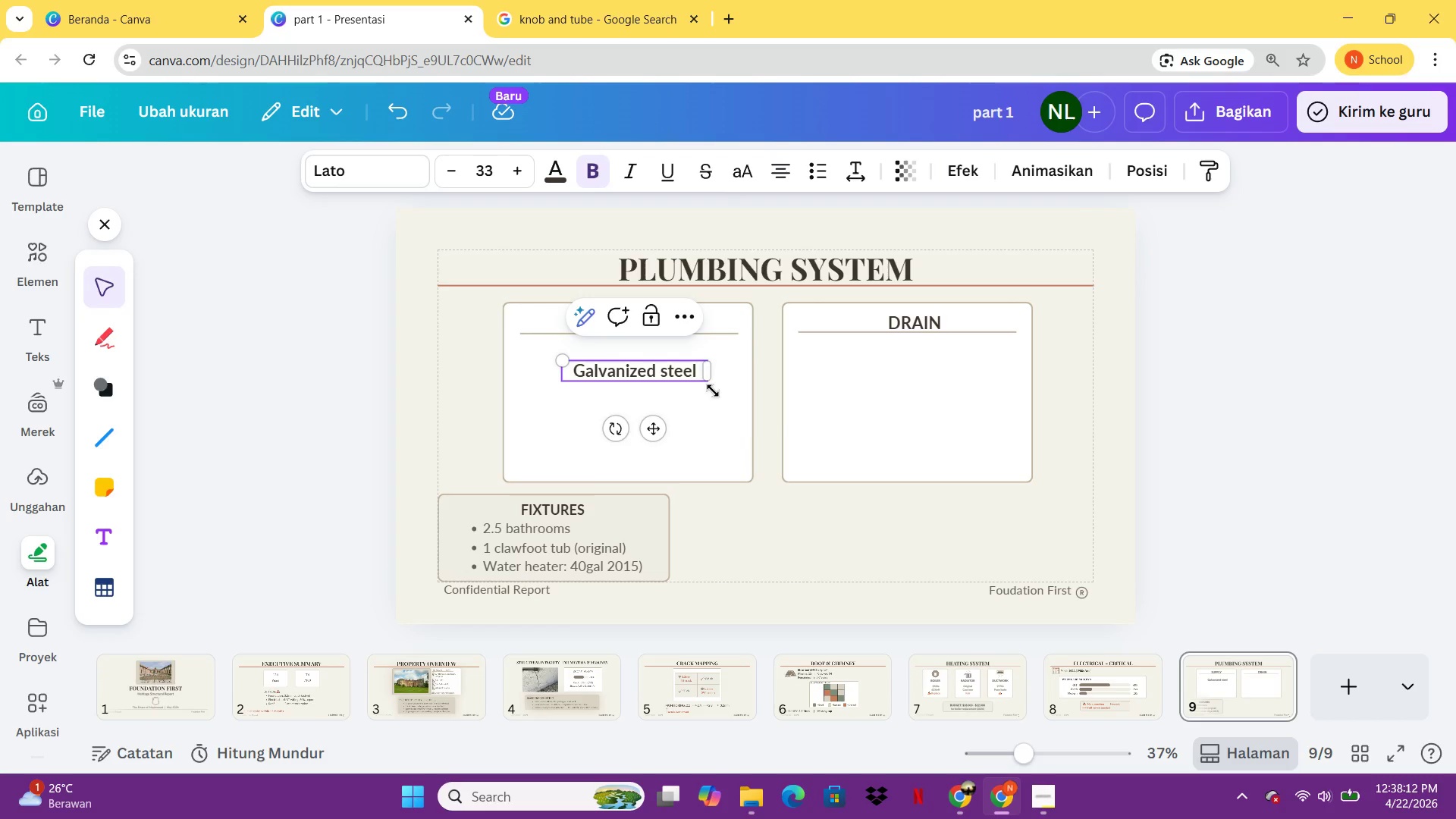 
key(Enter)
 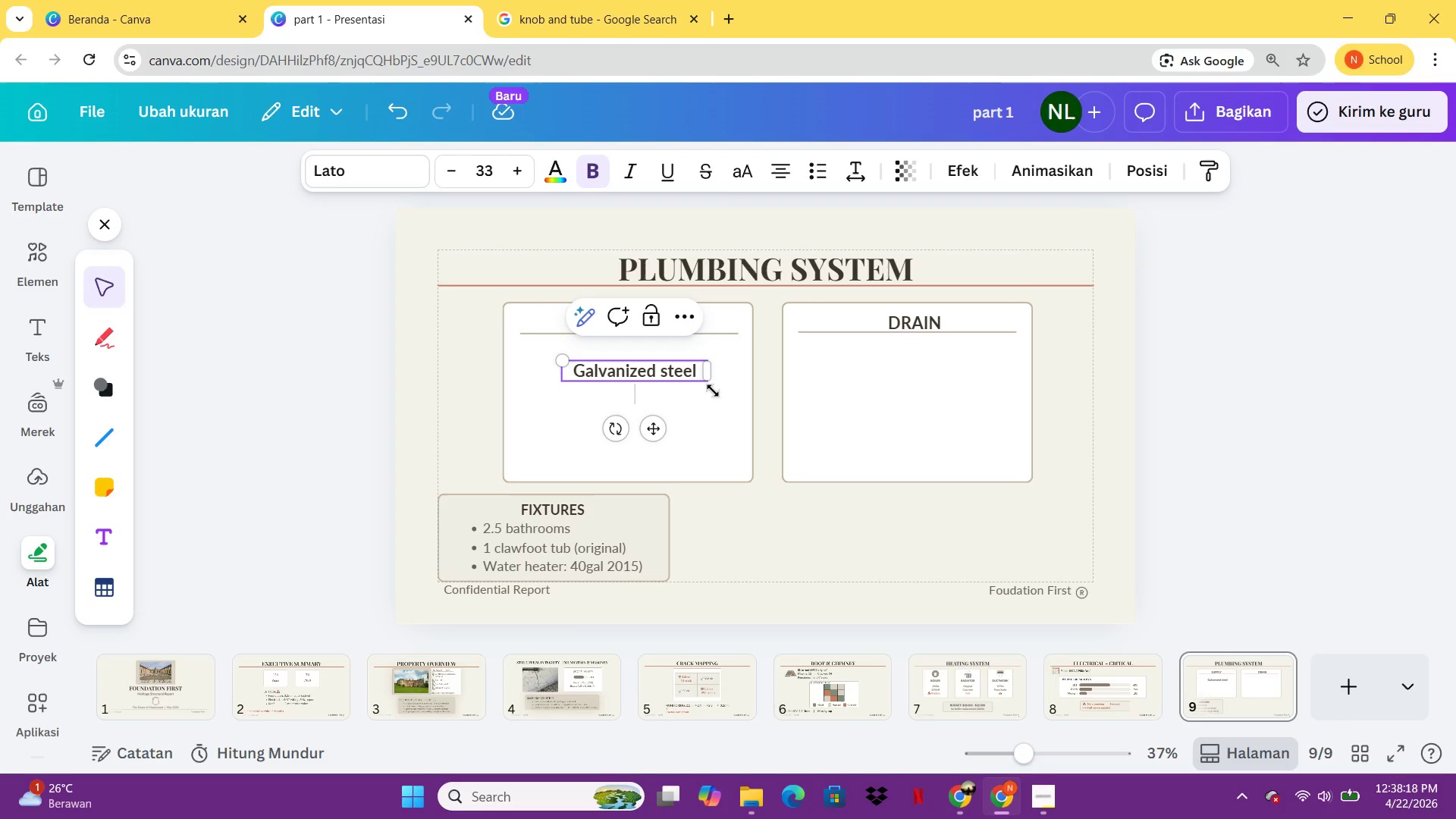 
type(Corrosion noted)
 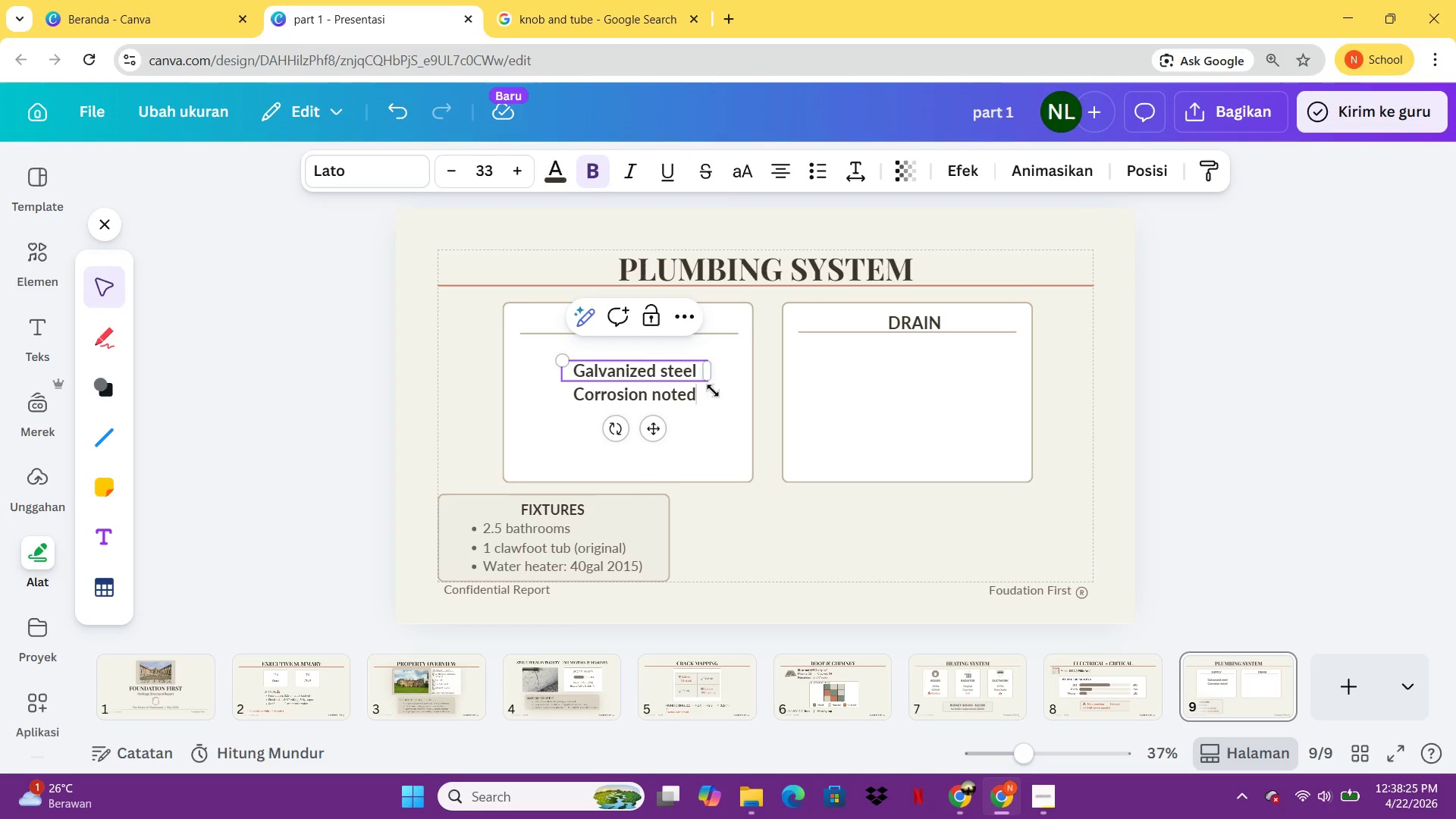 
key(Enter)
 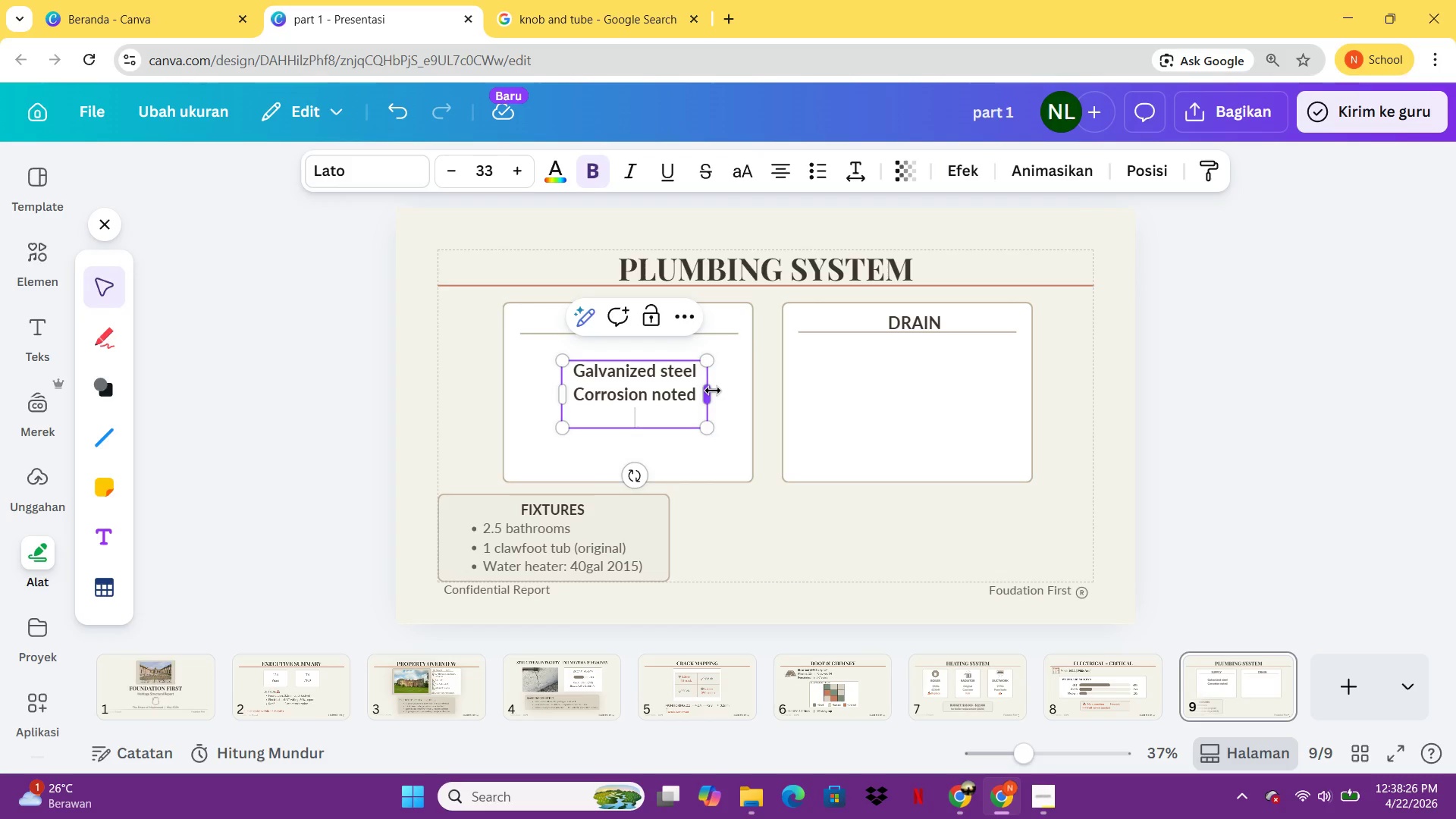 
type(38 PSI  (low))
 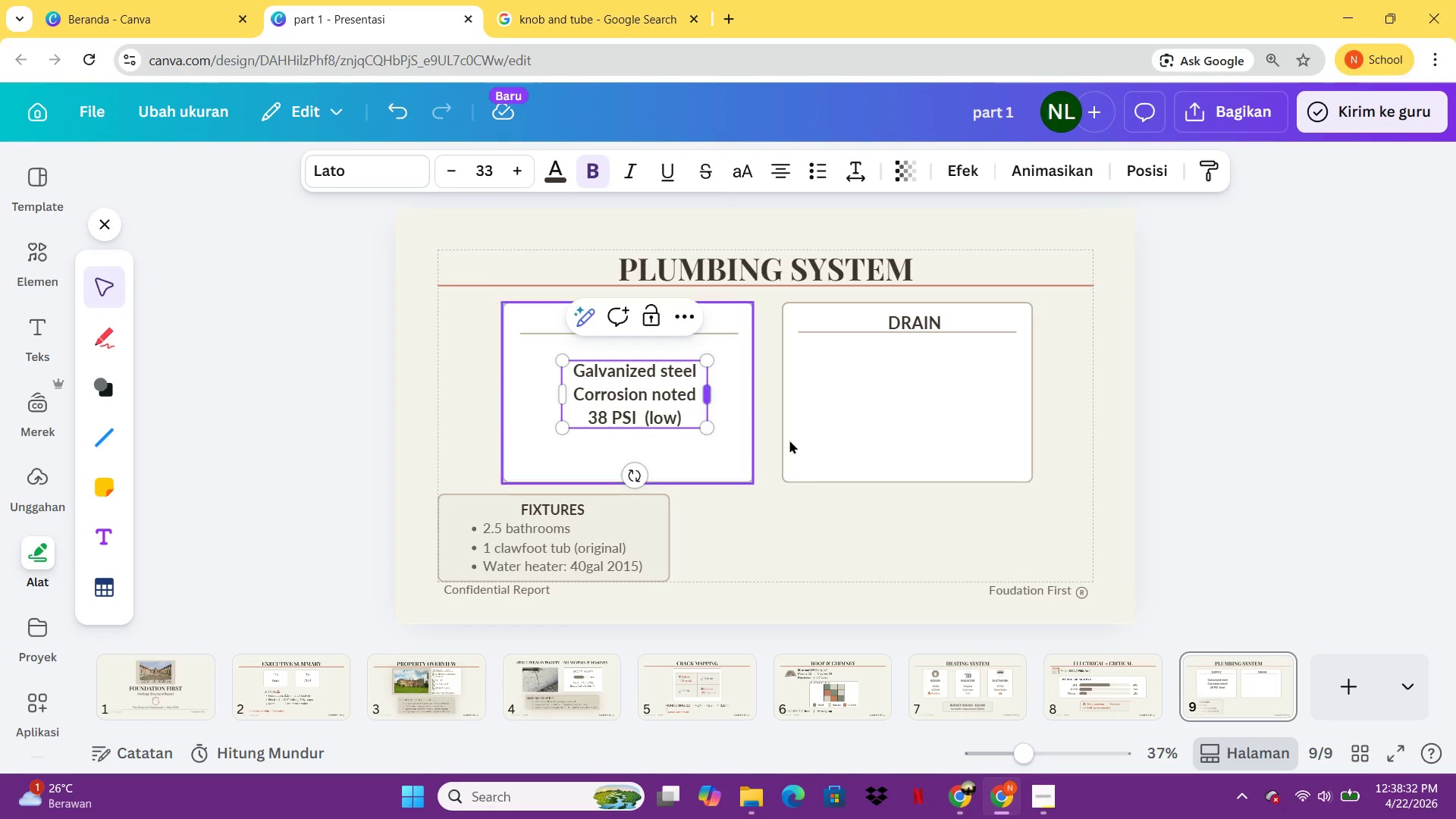 
left_click([846, 461])
 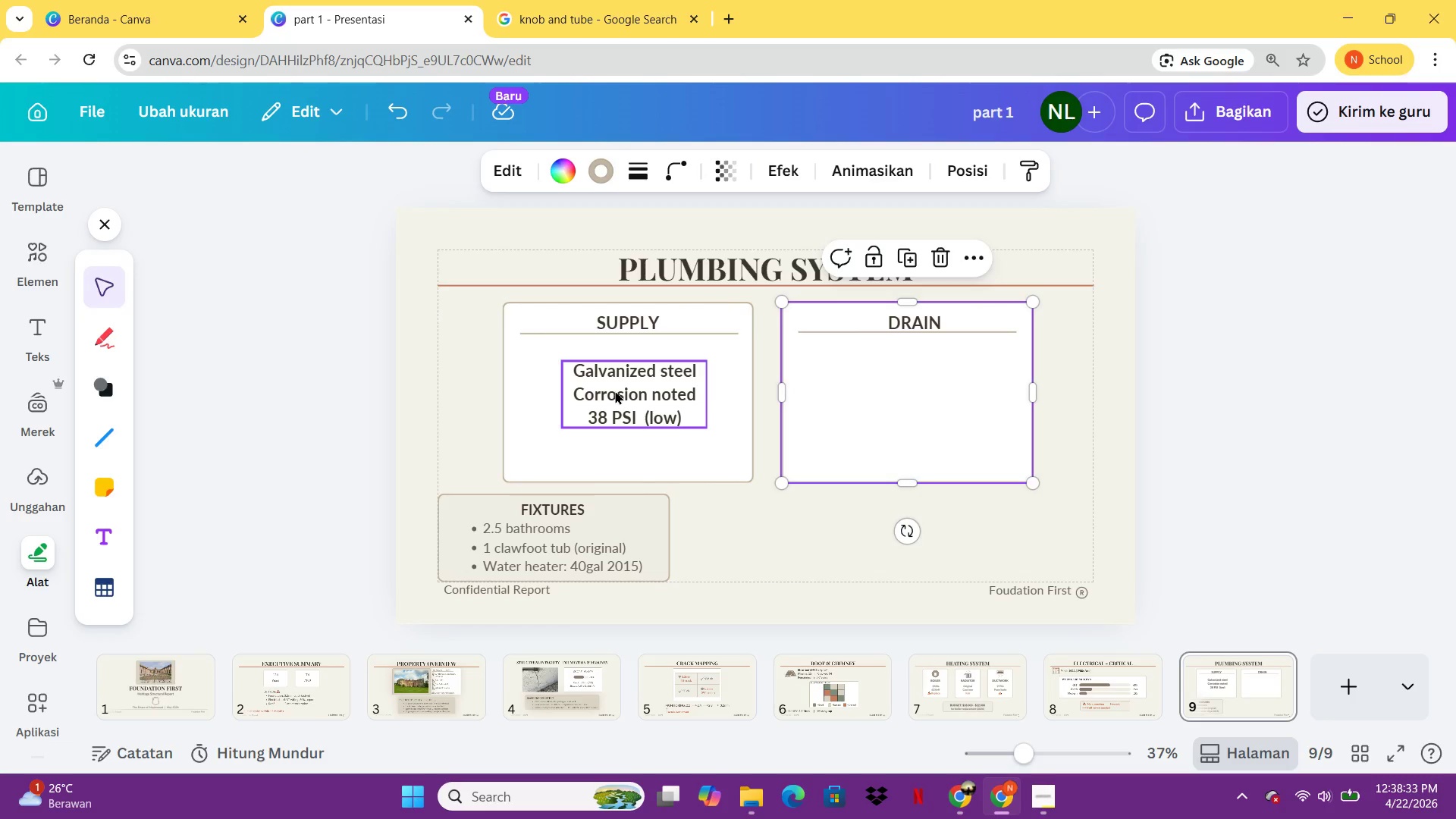 
left_click([616, 391])
 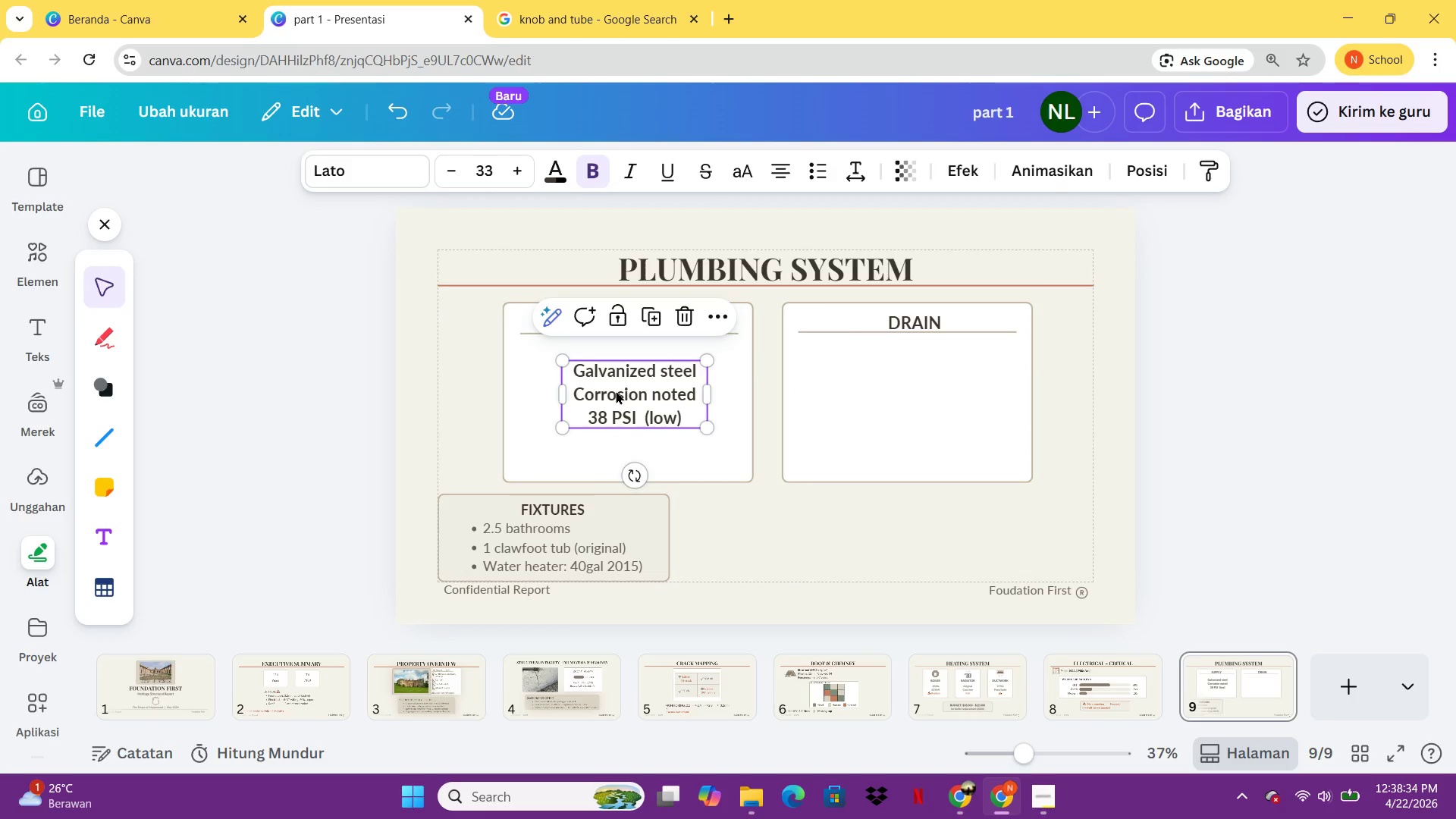 
key(Control+C)
 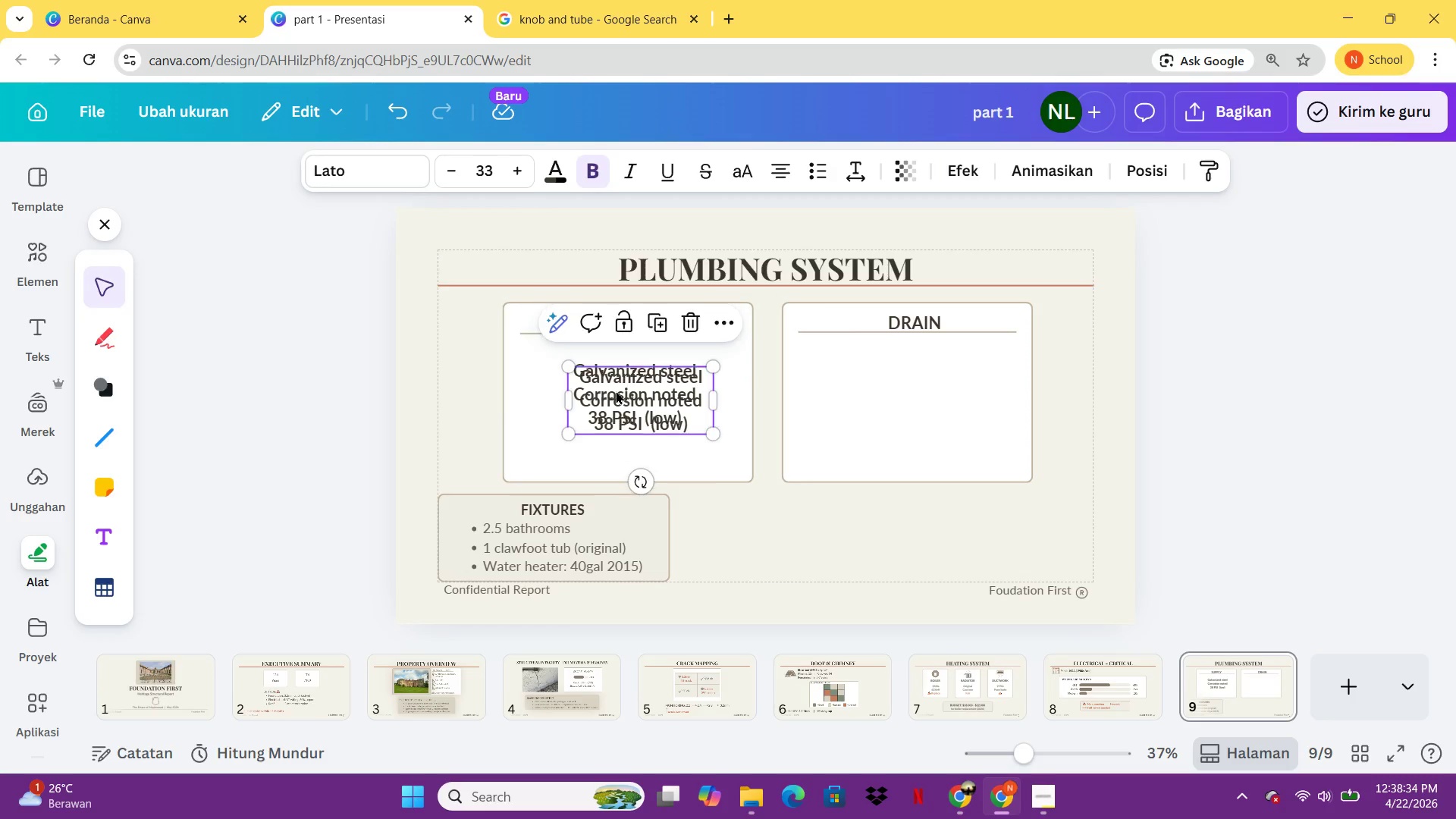 
key(Control+V)
 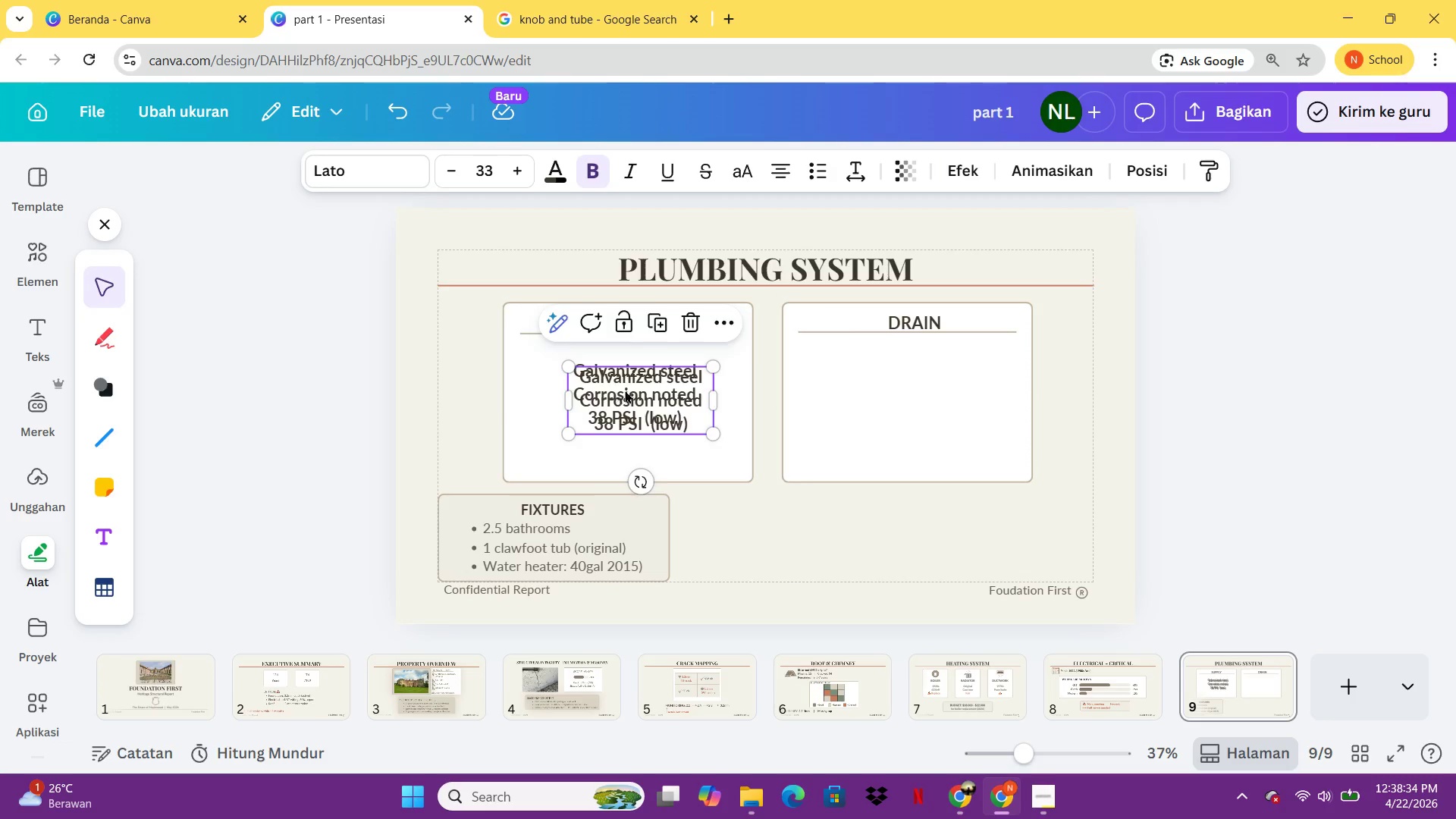 
left_click_drag(start_coordinate=[616, 391], to_coordinate=[883, 383])
 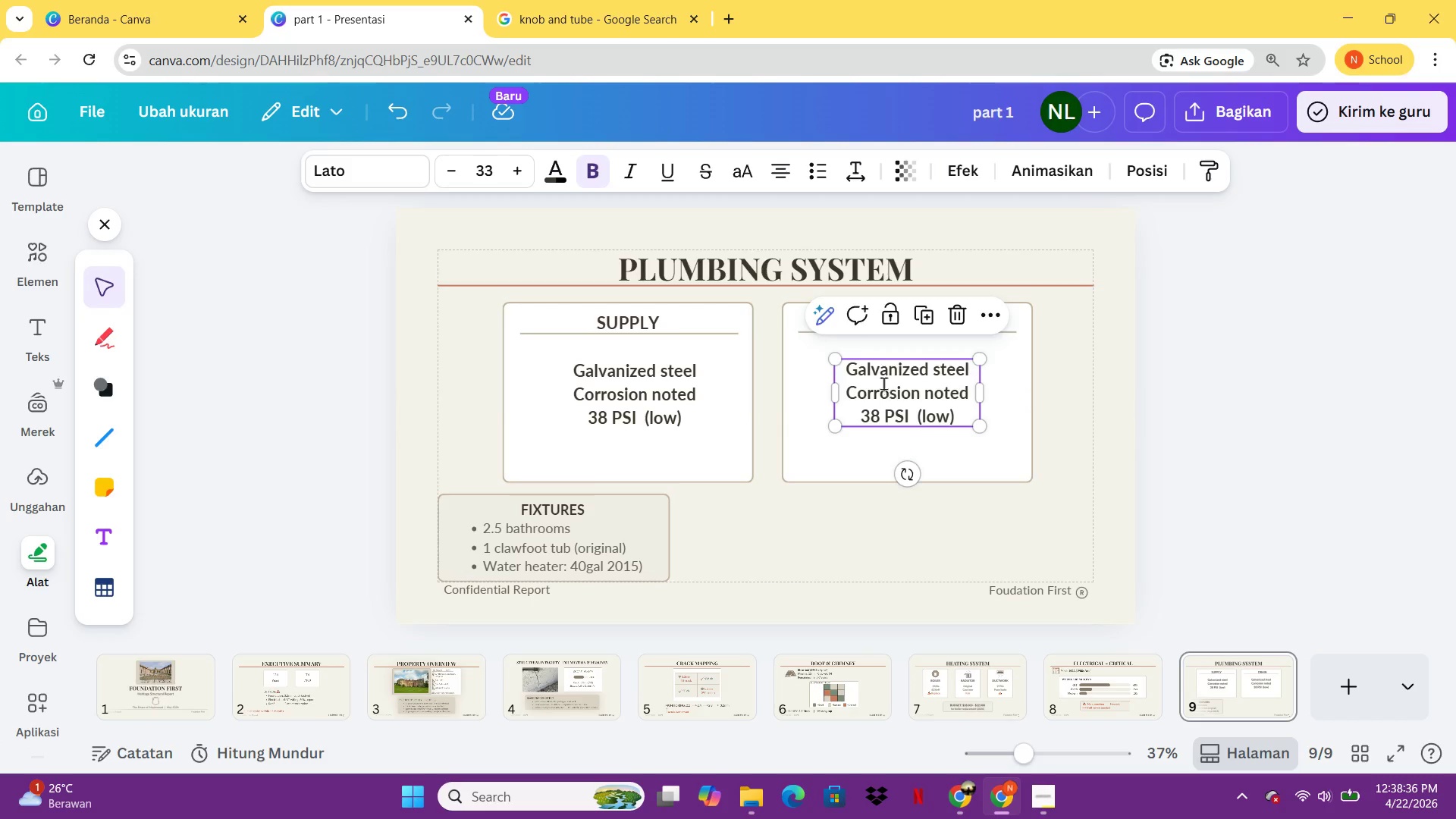 
double_click([883, 383])
 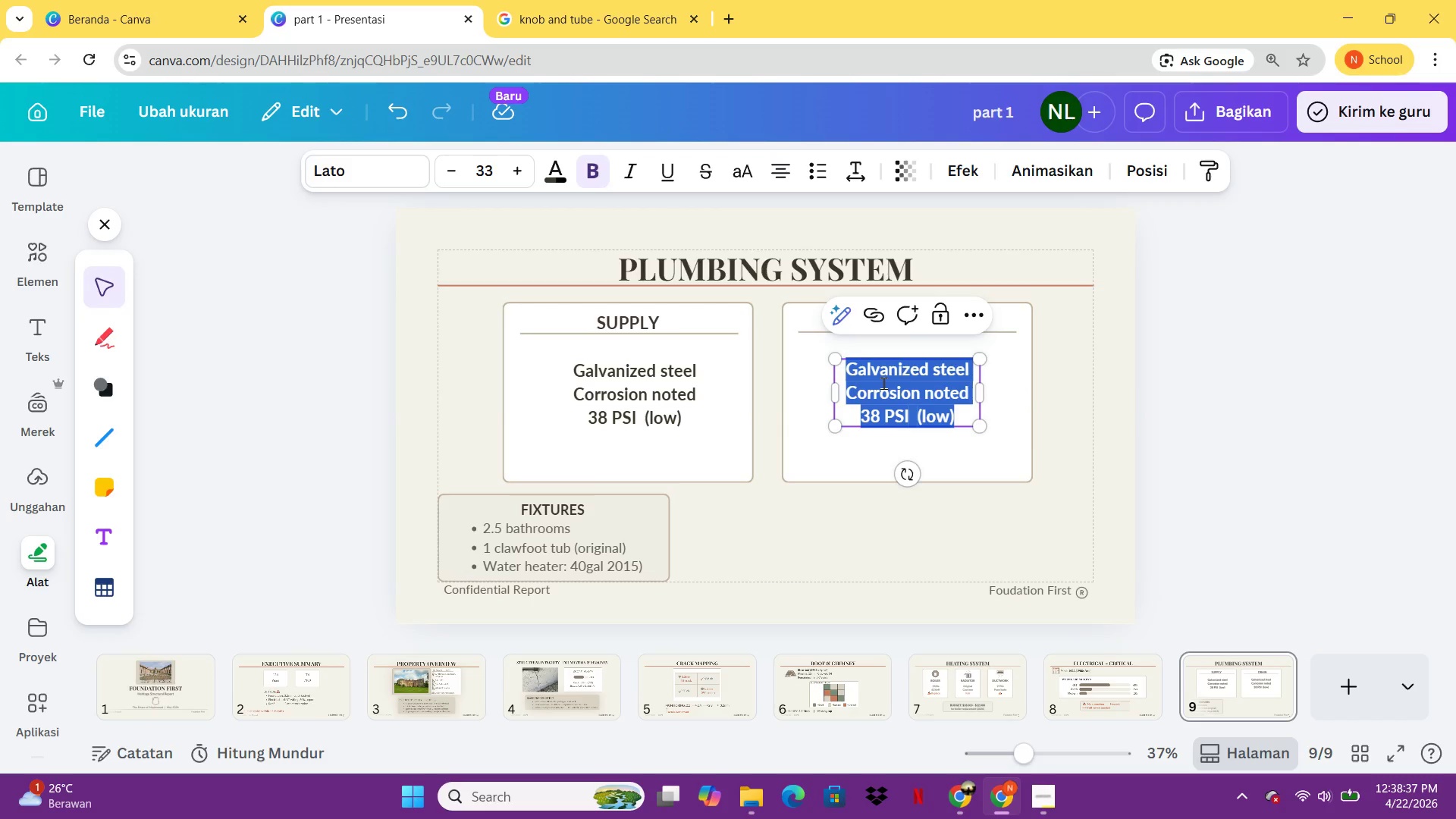 
type(CAst ior)
key(Backspace)
key(Backspace)
type(ron + Clay)
 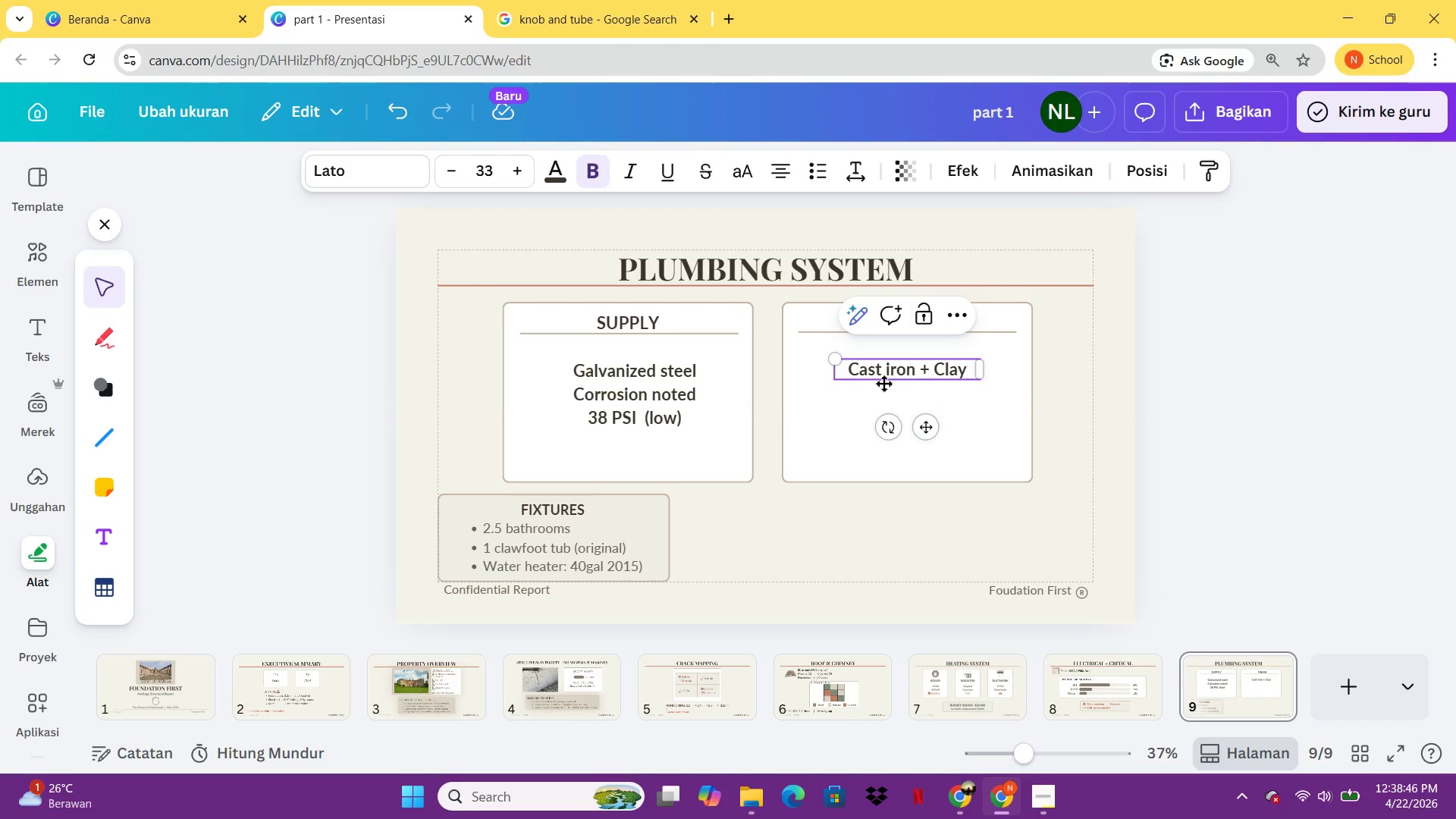 
key(Enter)
 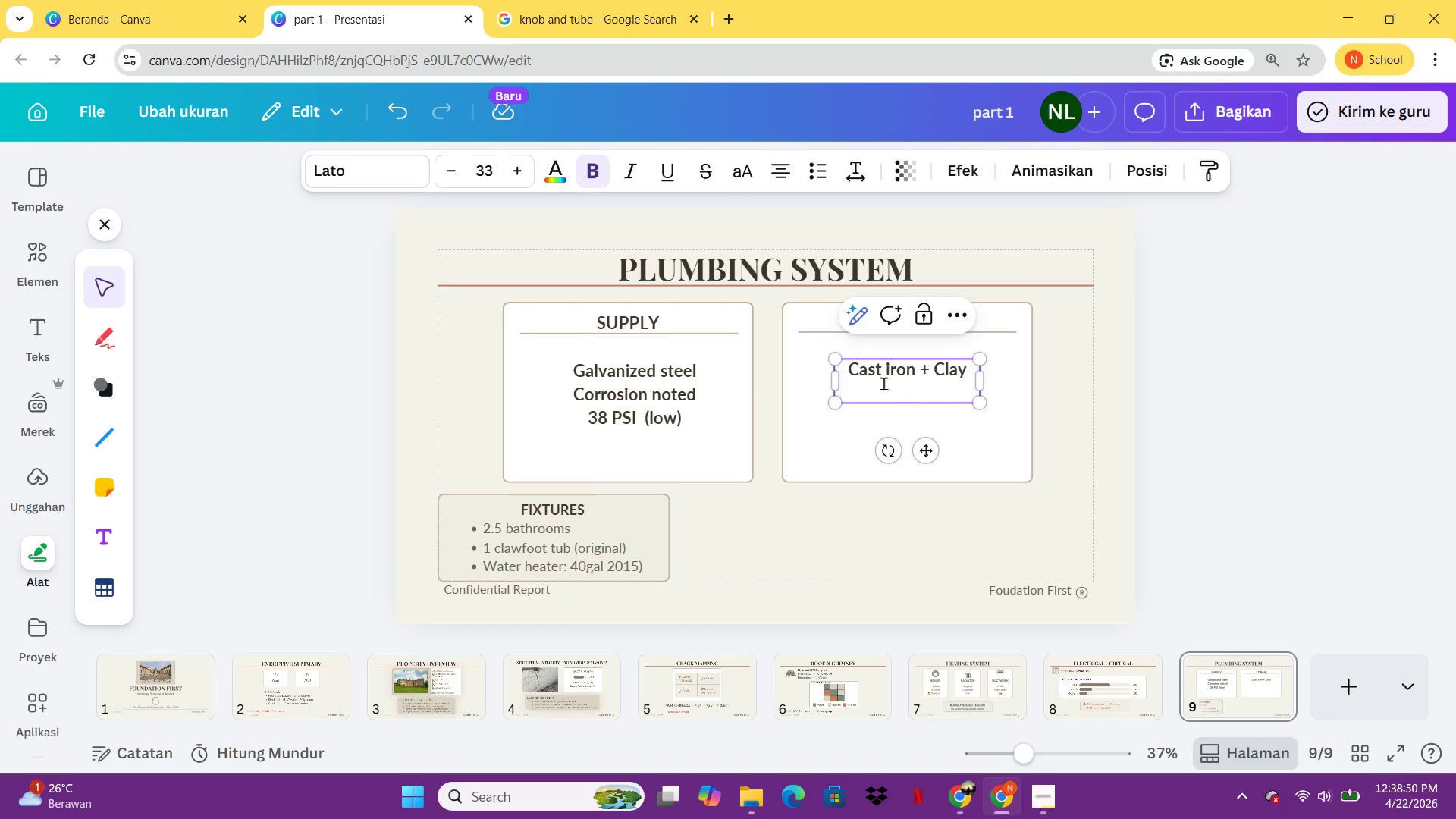 
type(Tree root instruction)
 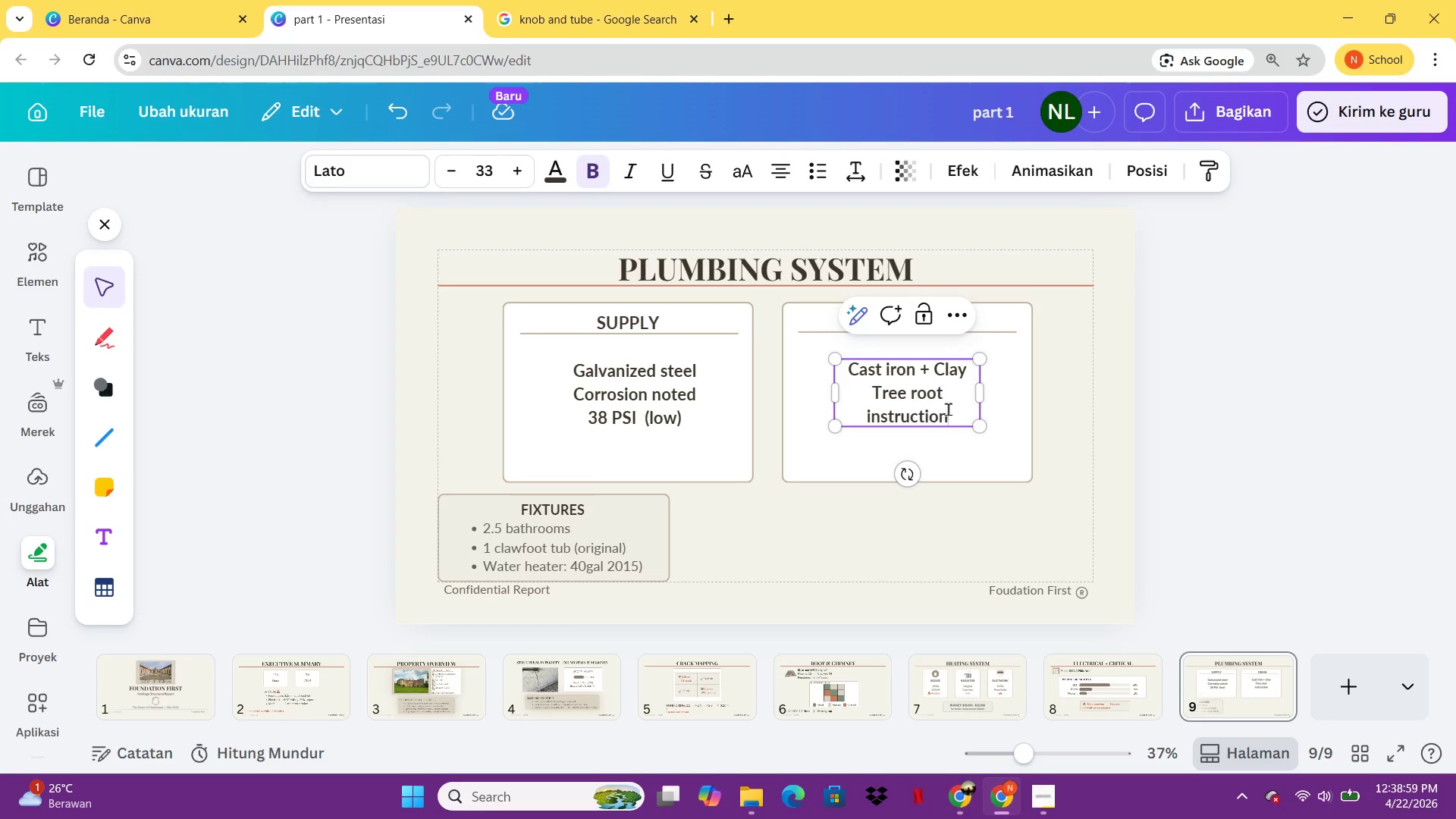 
left_click_drag(start_coordinate=[986, 397], to_coordinate=[1037, 390])
 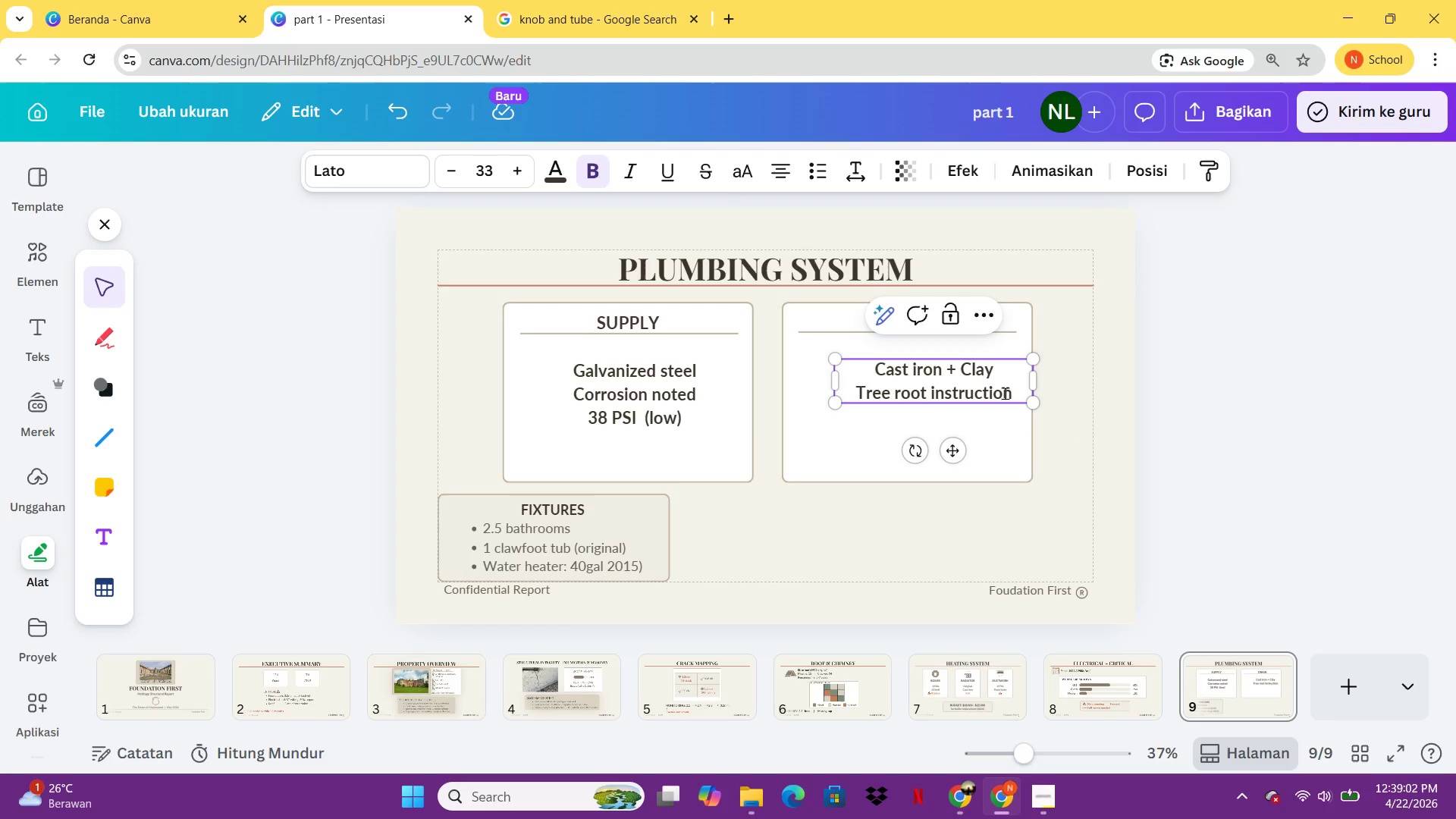 
key(Enter)
 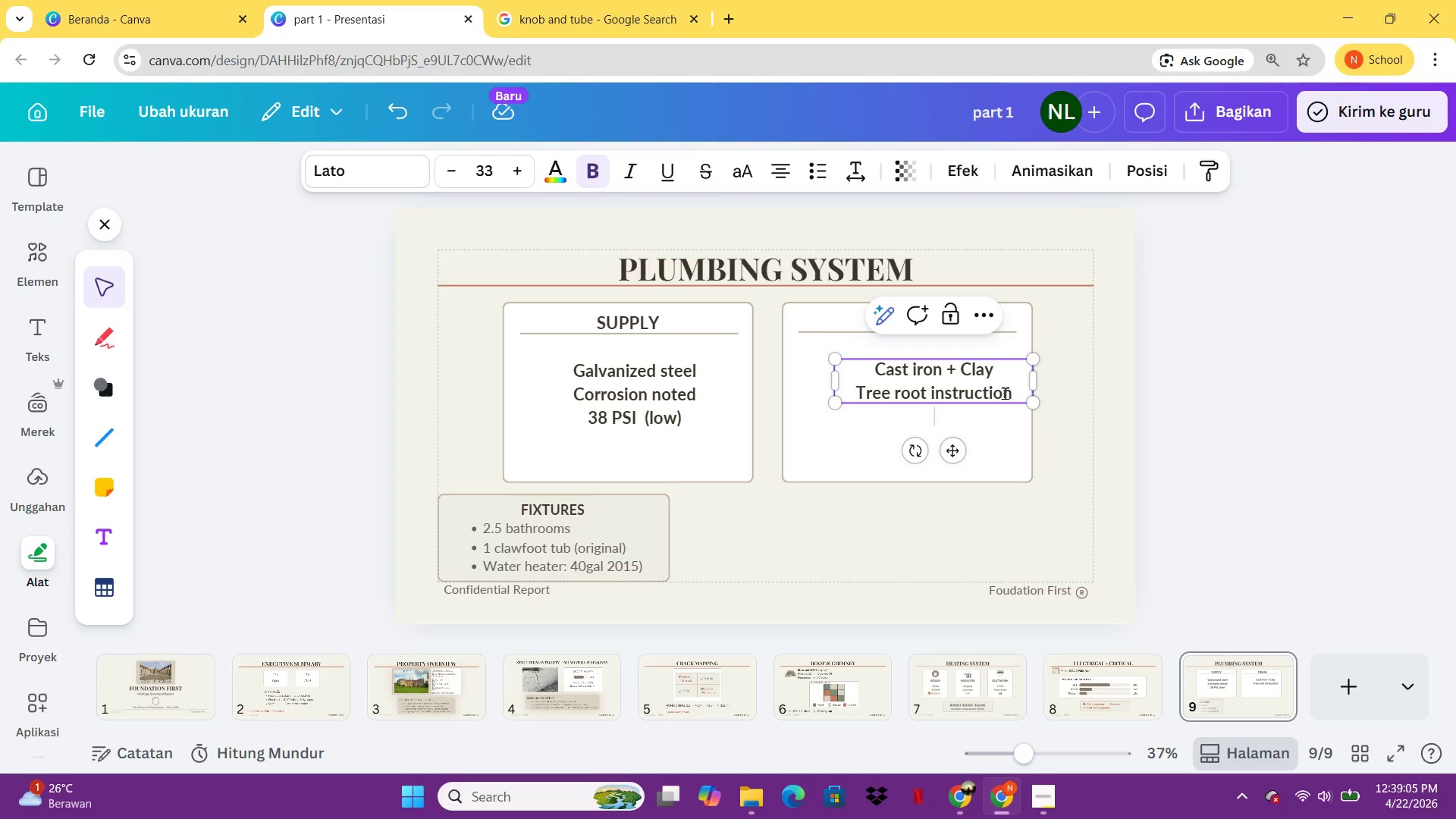 
type(Inadea)
key(Backspace)
type(quate slope)
 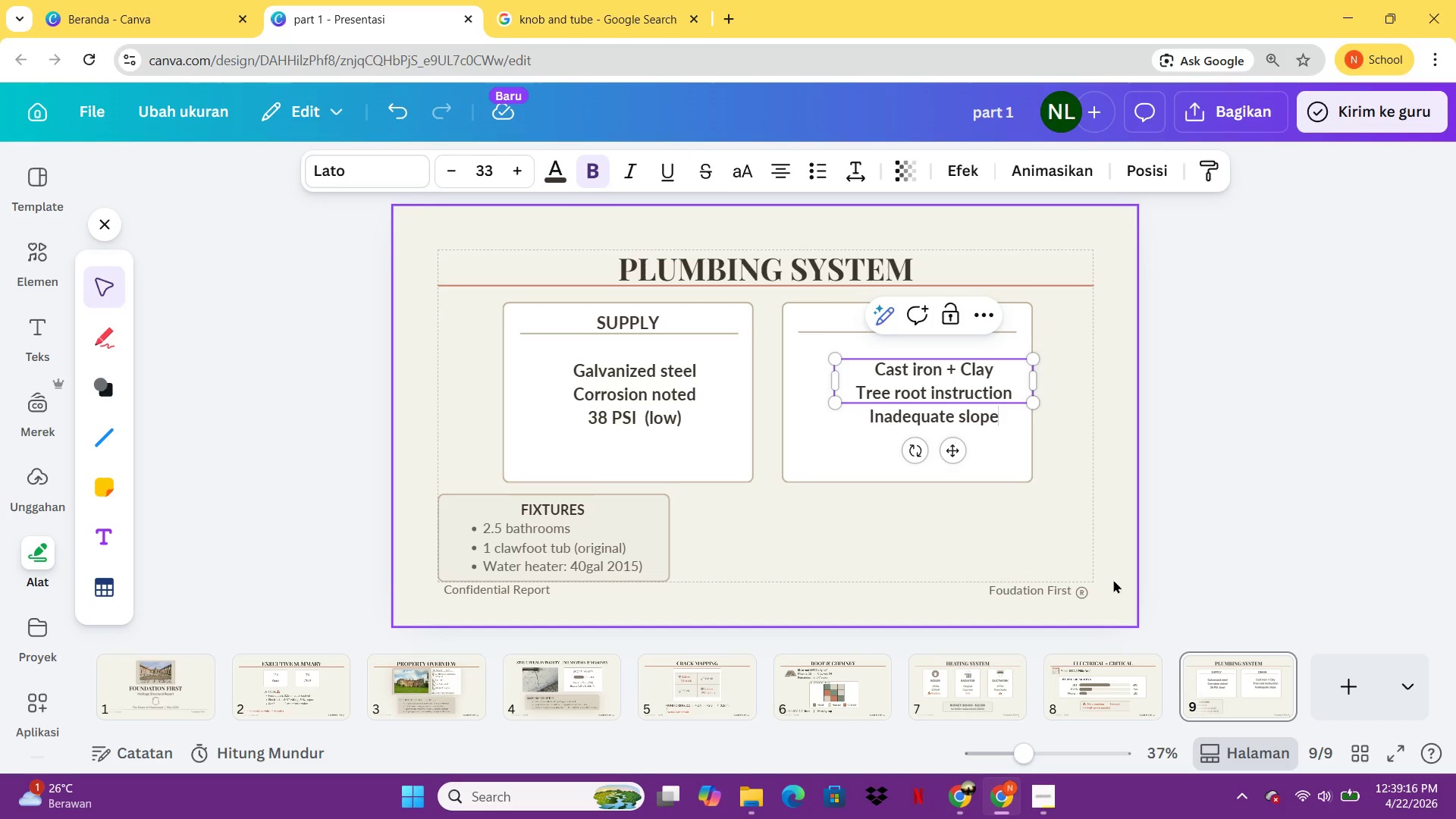 
wait(7.08)
 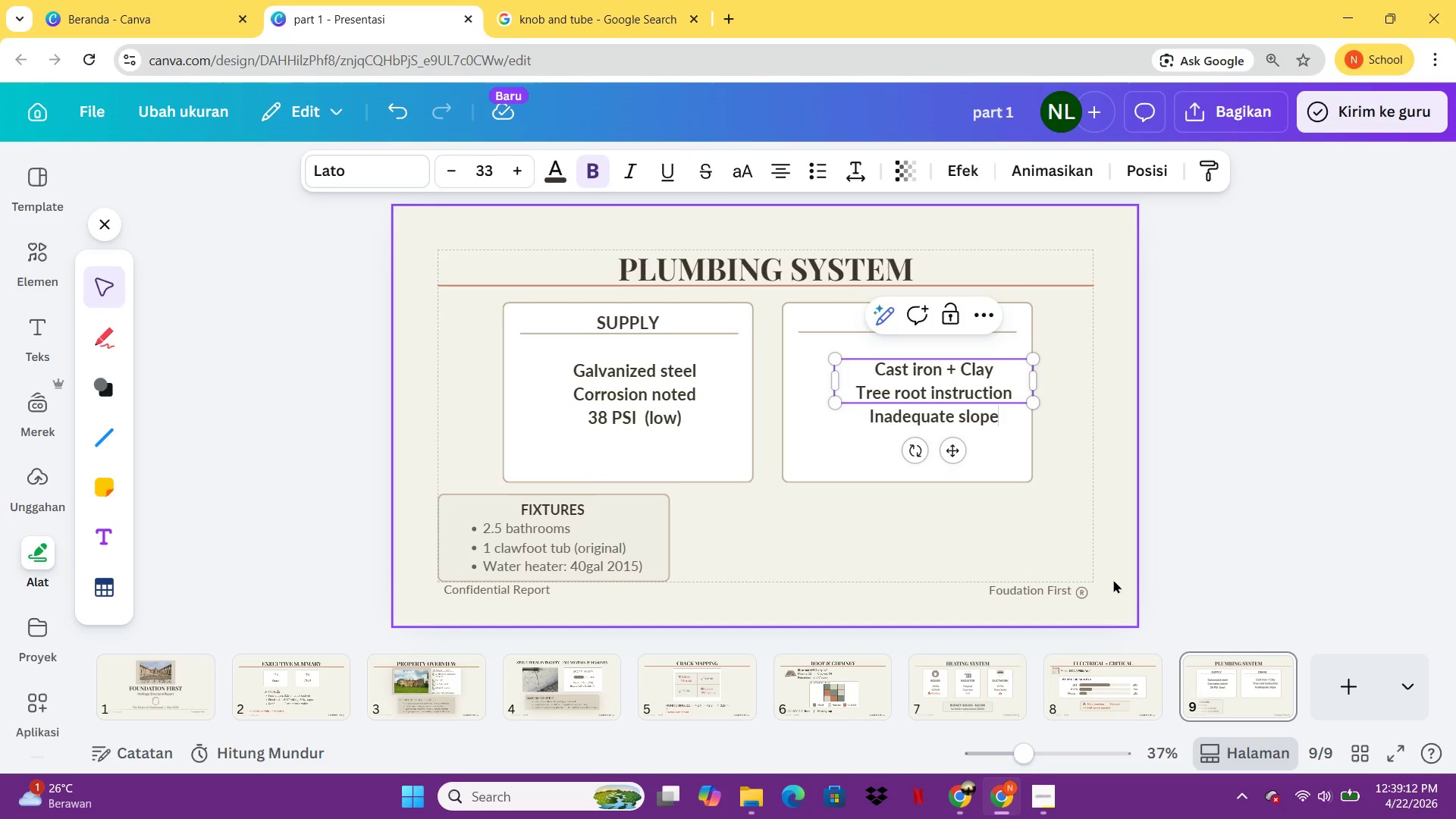 
left_click([1301, 448])
 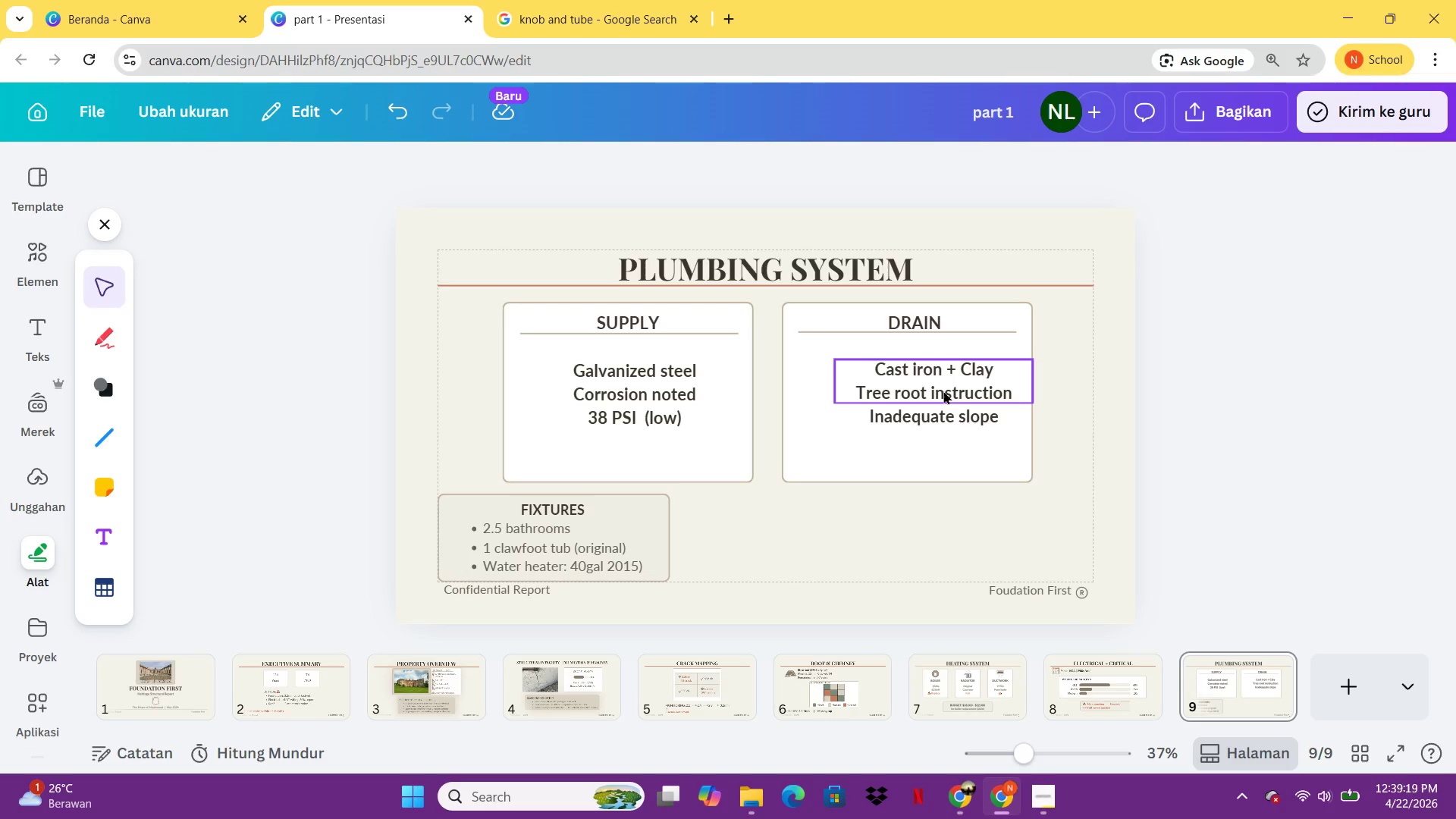 
left_click([943, 391])
 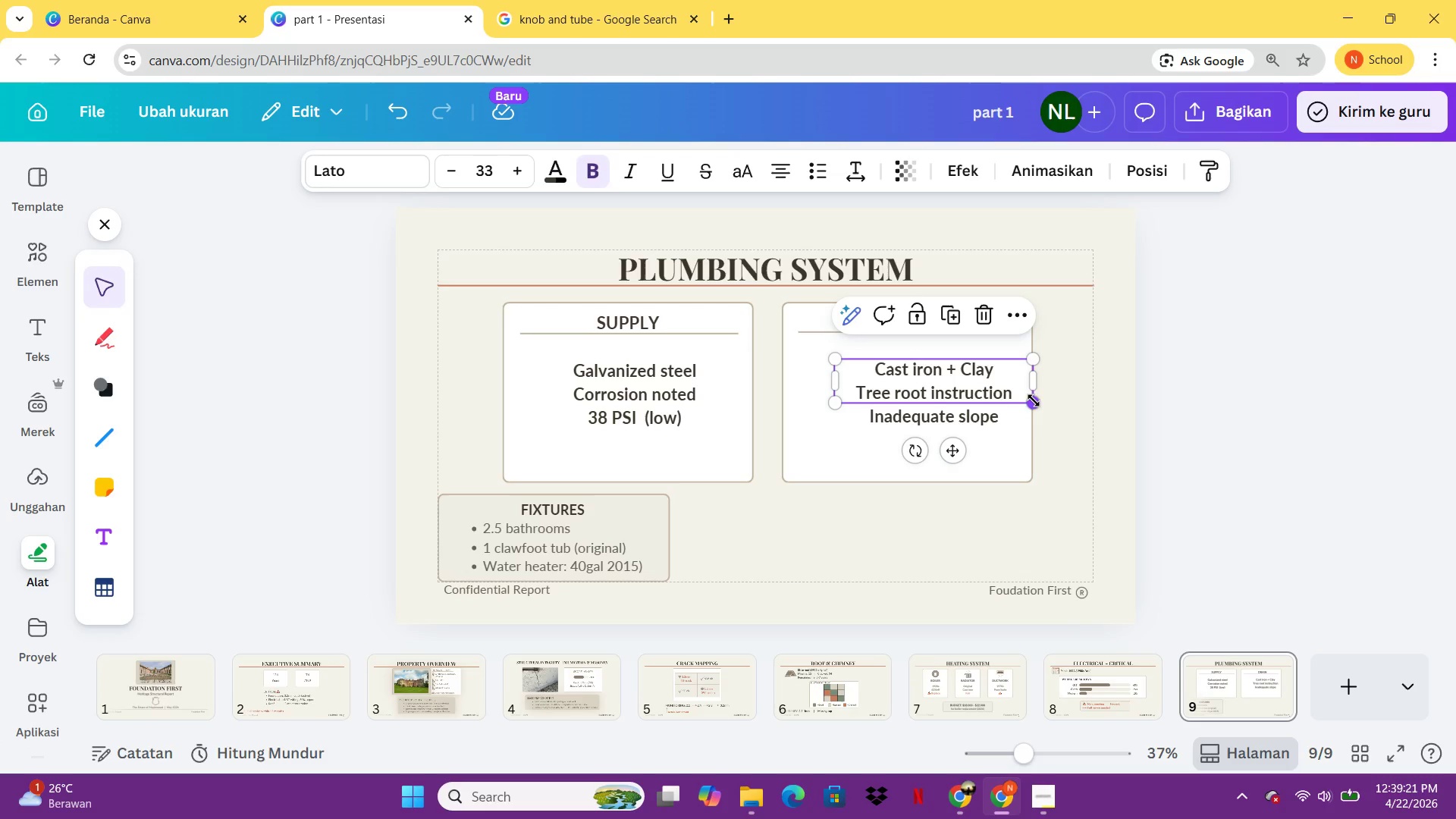 
left_click_drag(start_coordinate=[984, 394], to_coordinate=[962, 400])
 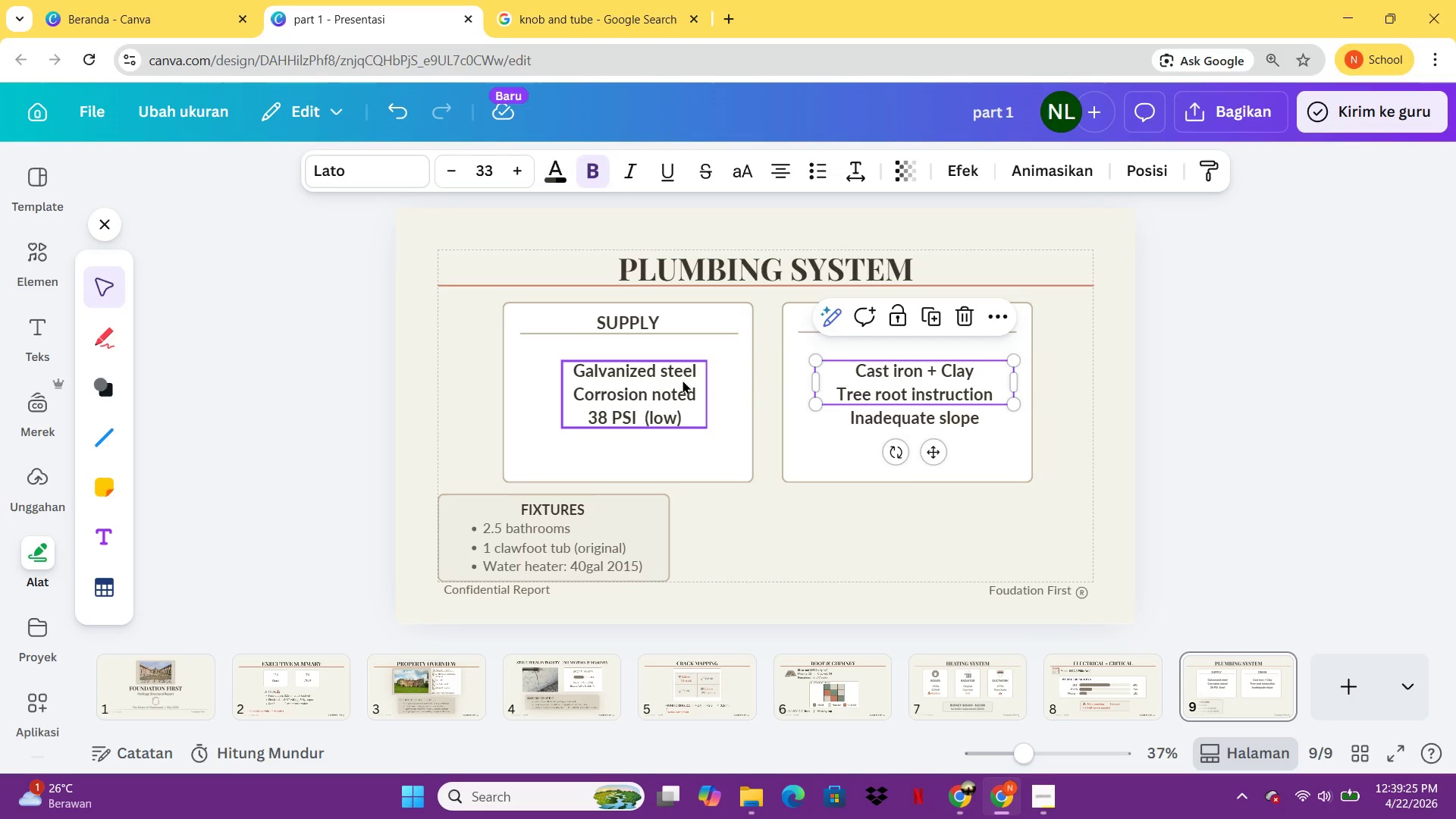 
left_click([682, 380])
 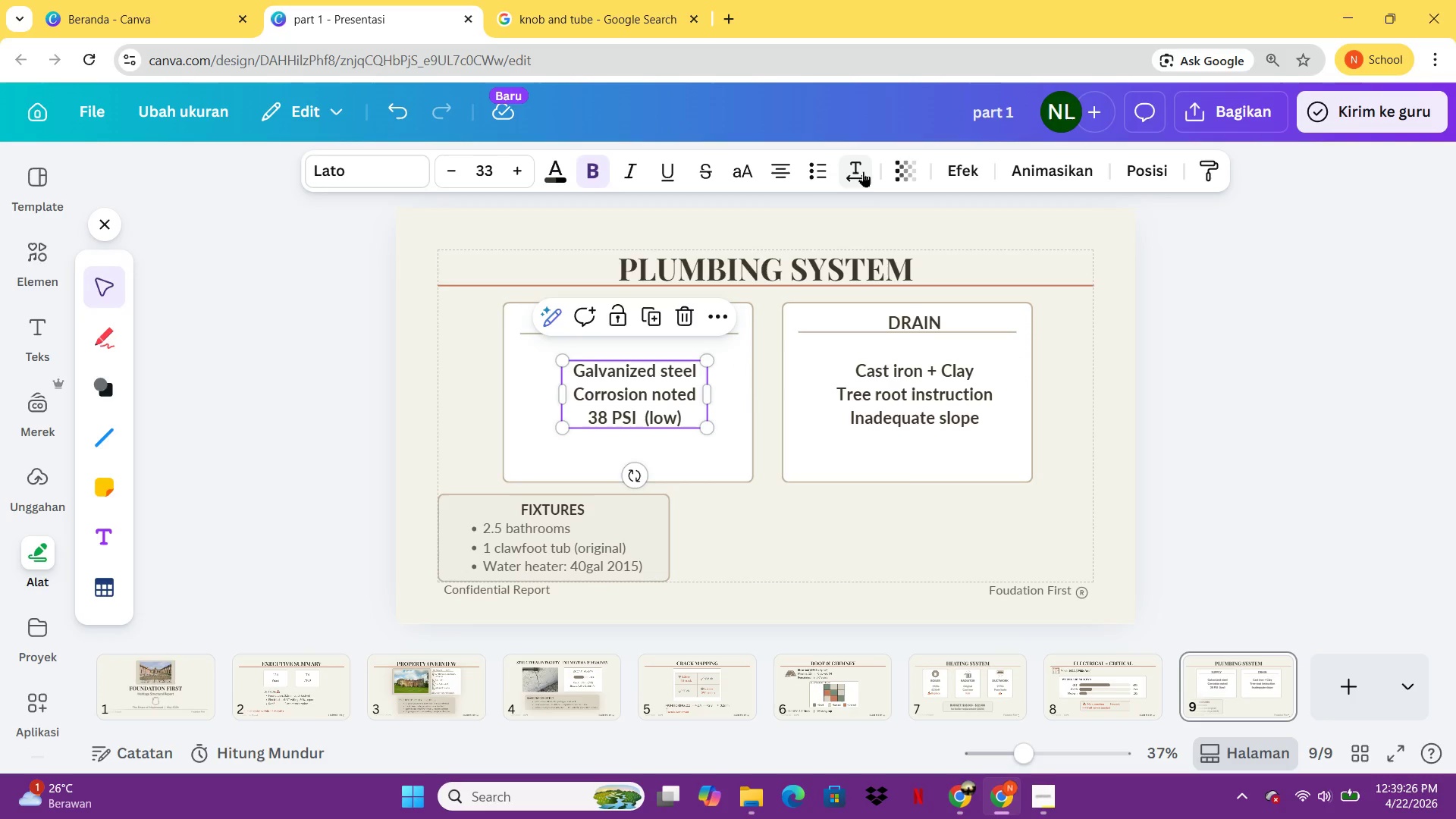 
left_click([862, 171])
 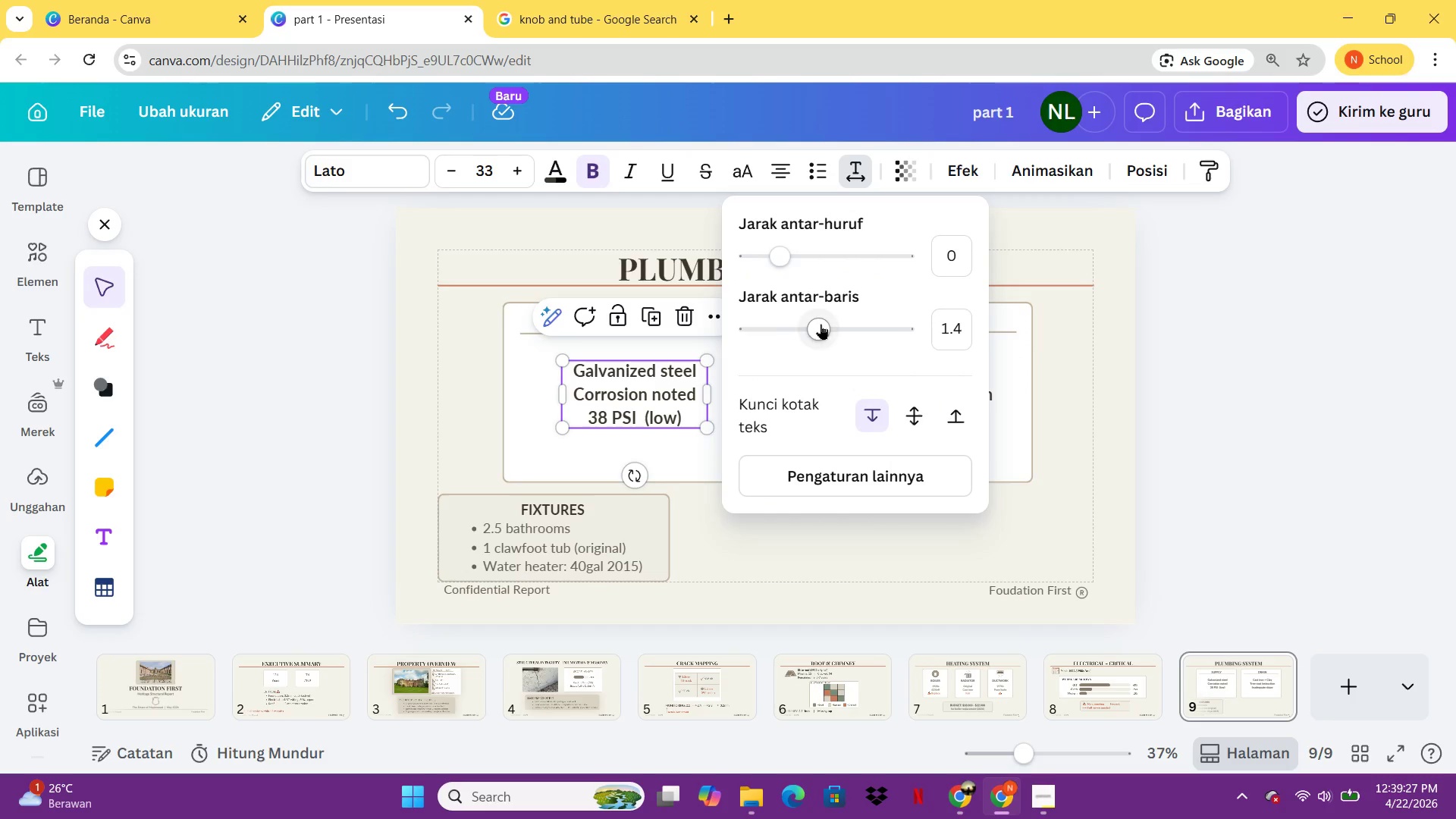 
left_click_drag(start_coordinate=[821, 325], to_coordinate=[855, 334])
 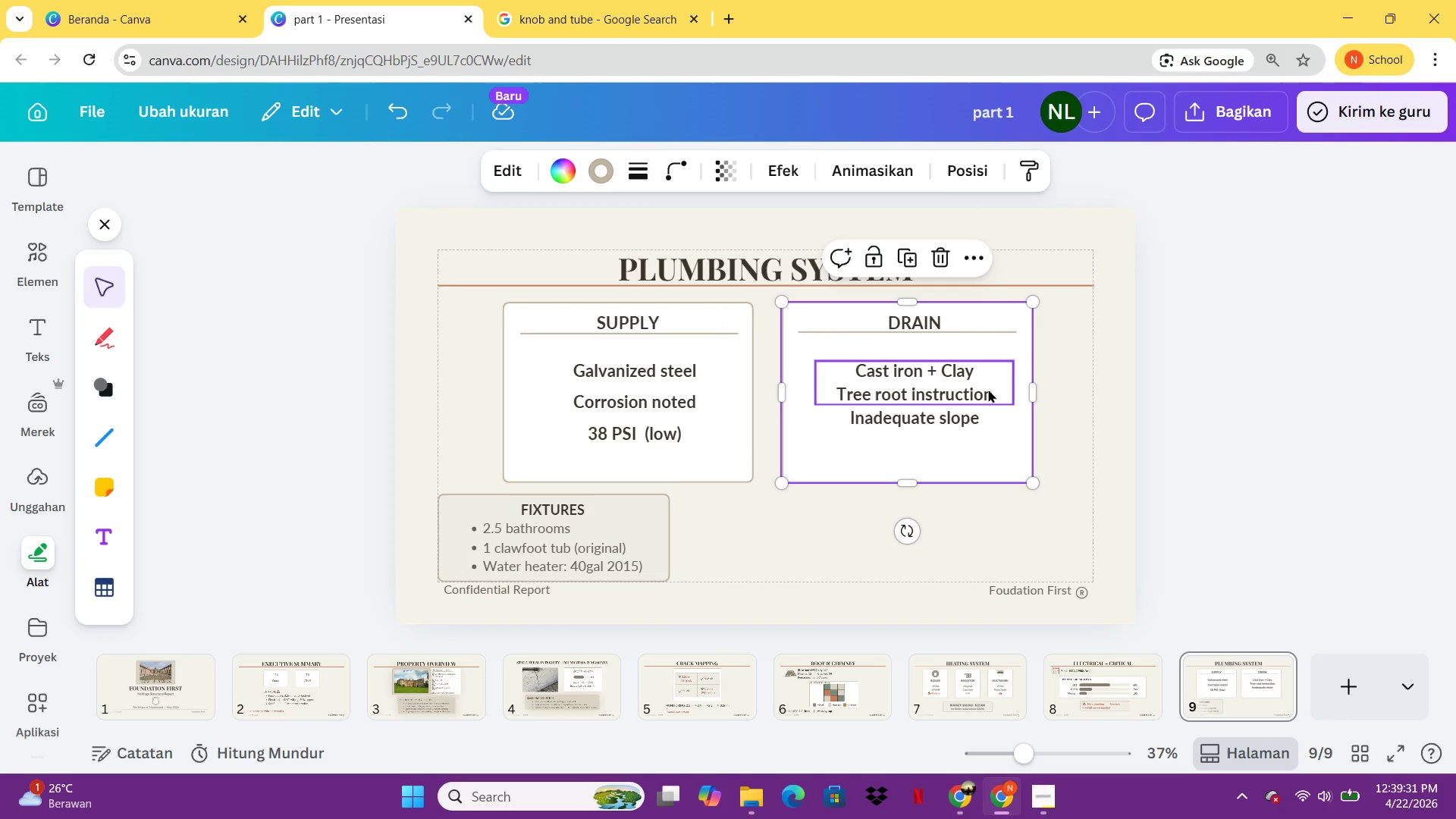 
double_click([987, 389])
 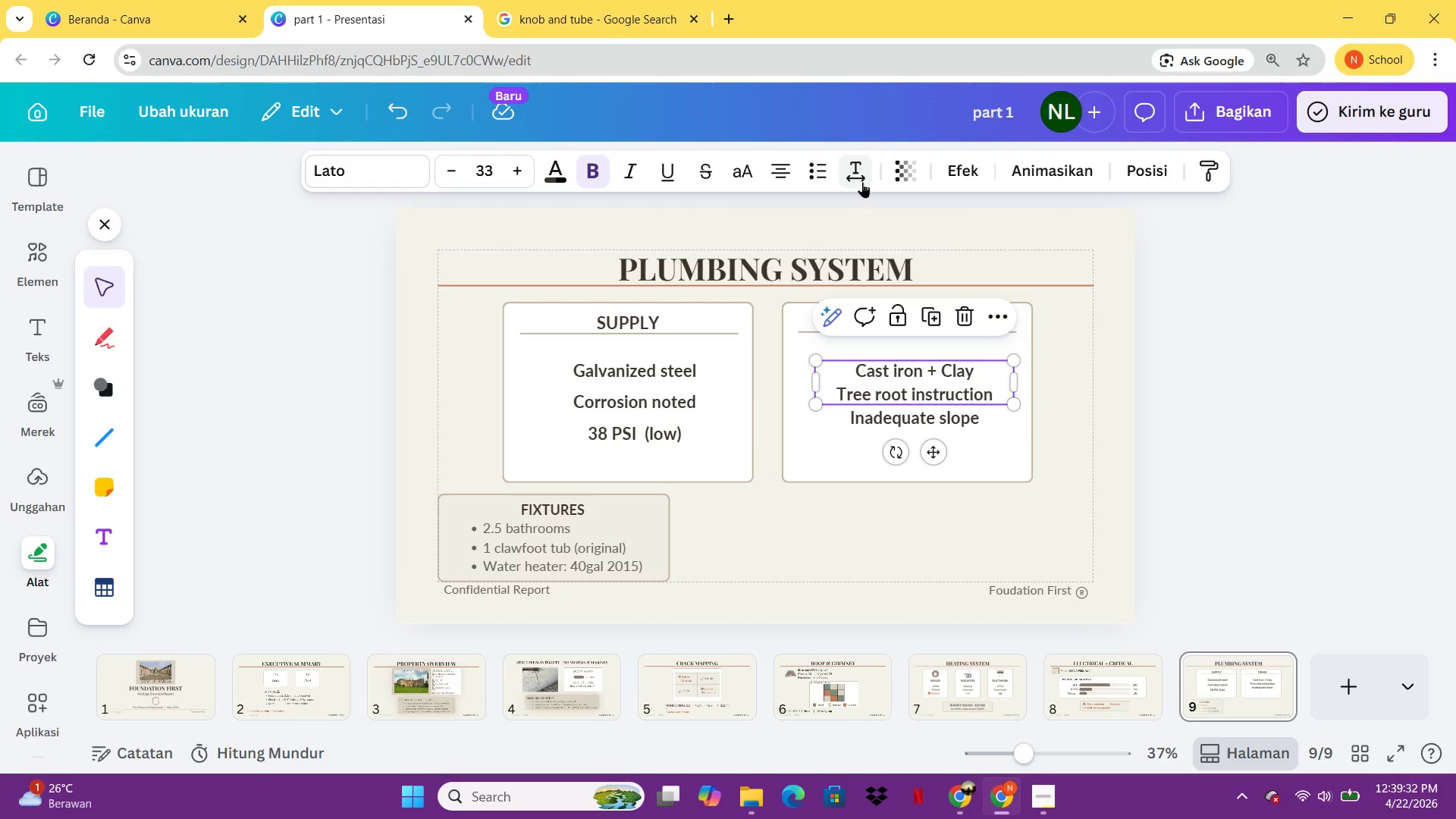 
left_click([860, 173])
 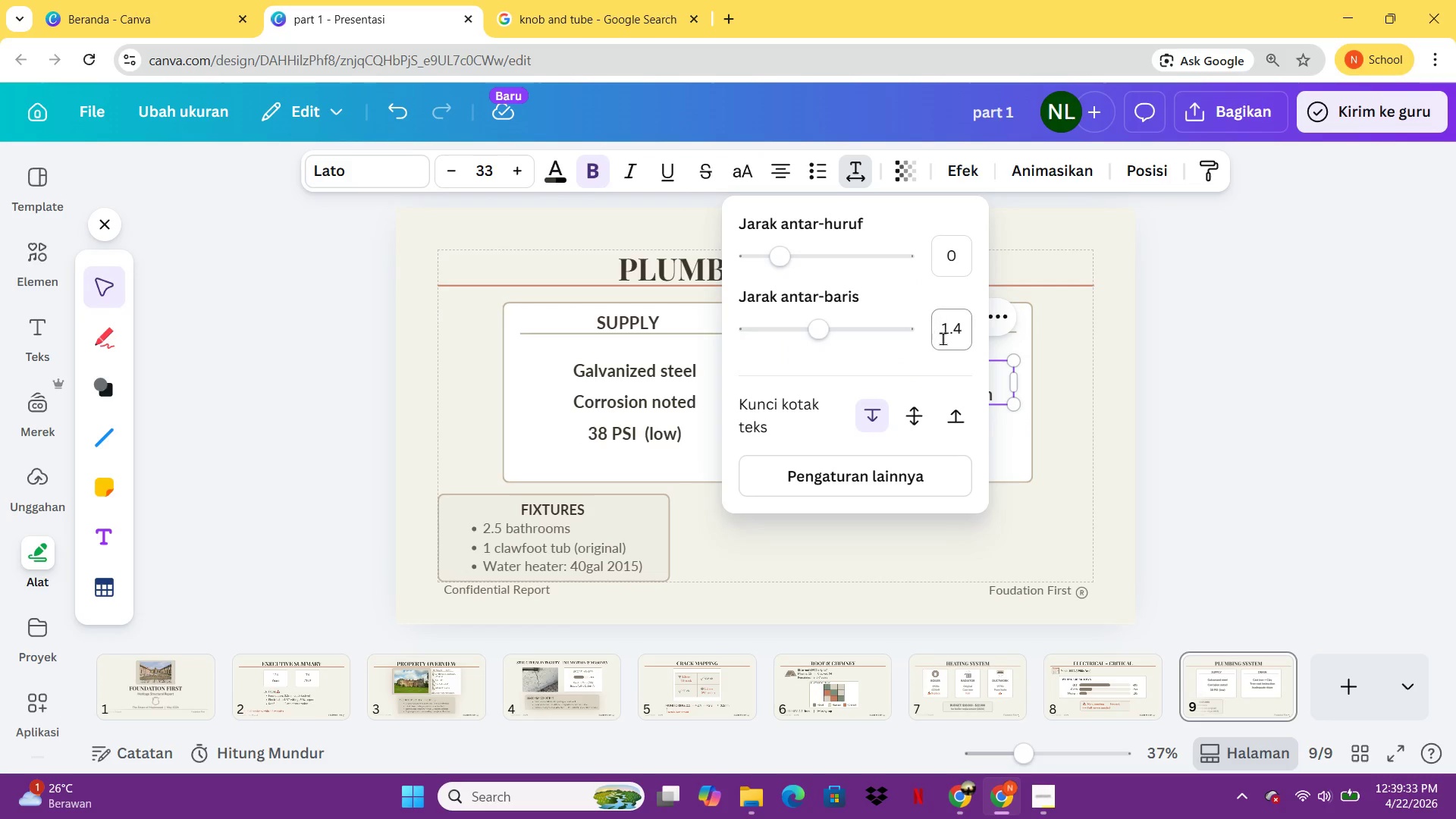 
left_click([943, 338])
 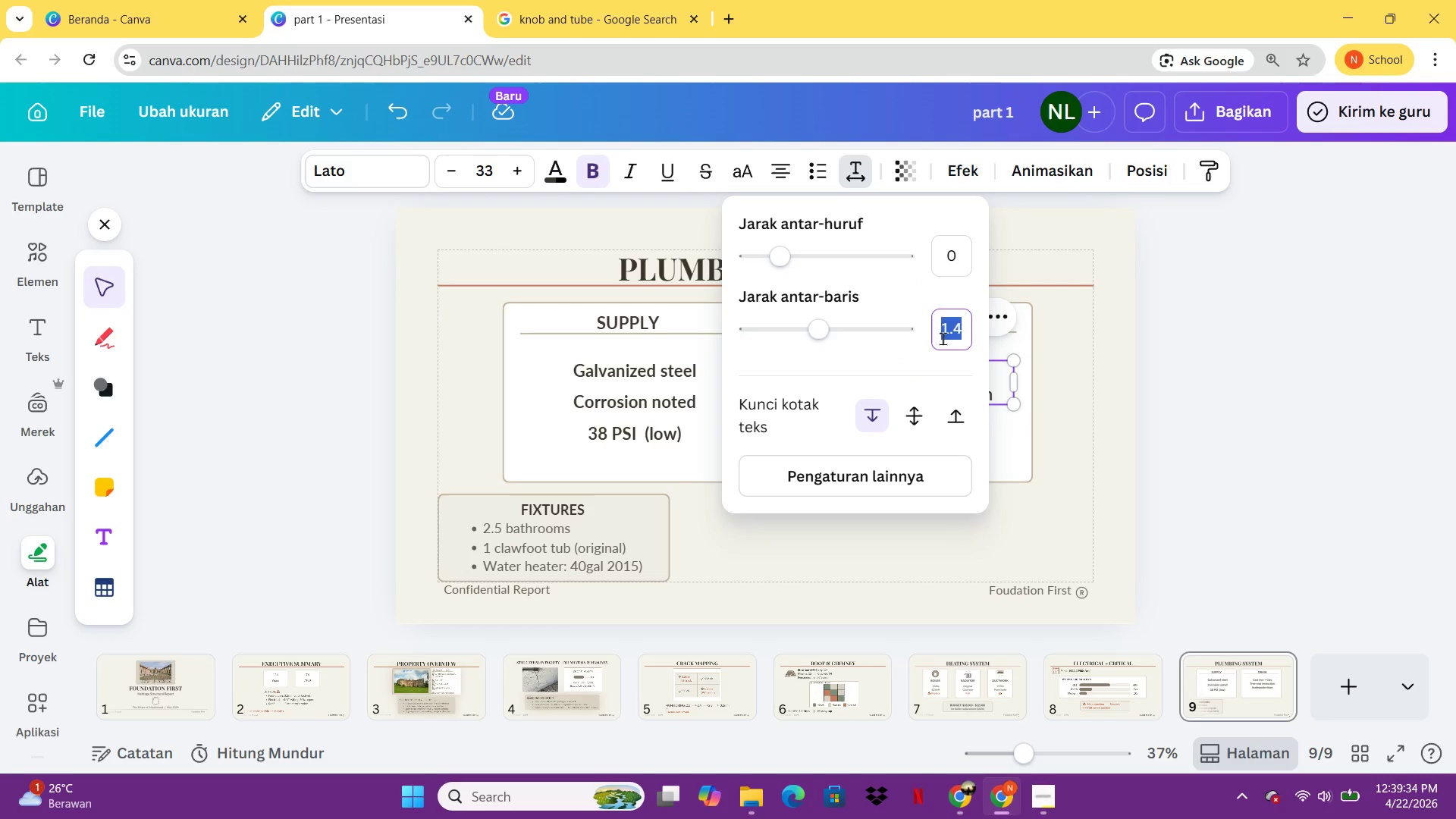 
type(1.85)
 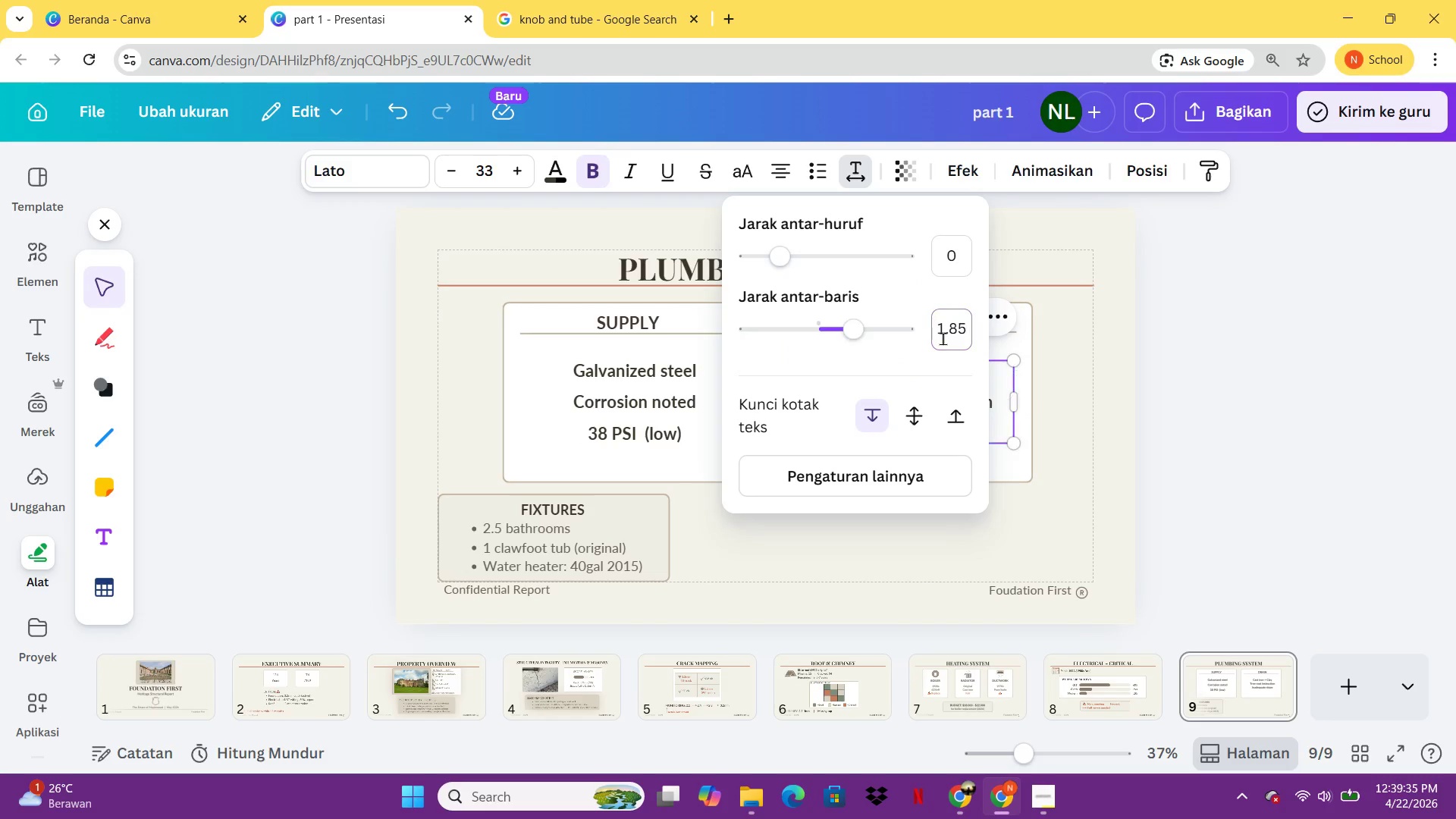 
key(Enter)
 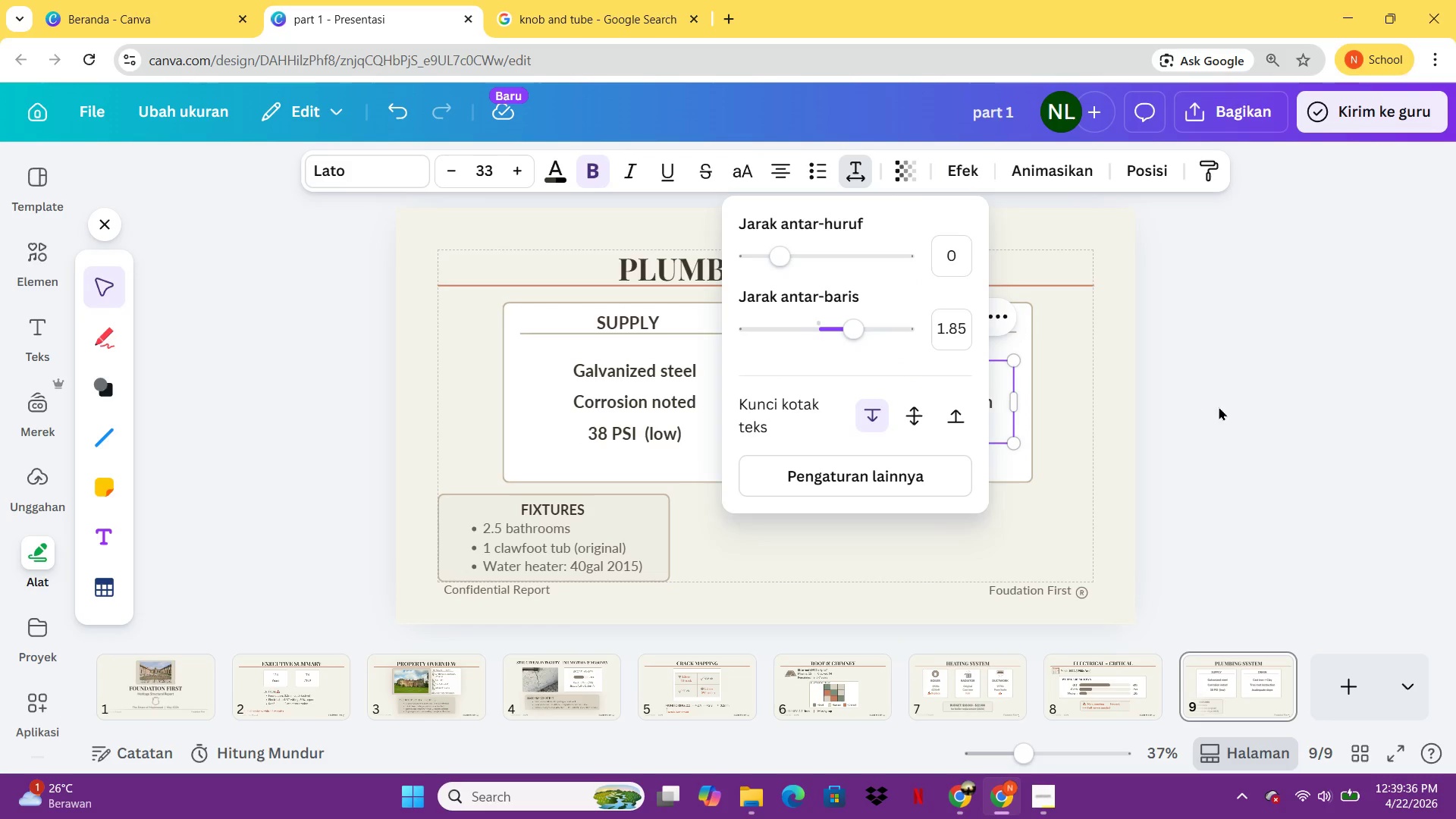 
left_click([1221, 406])
 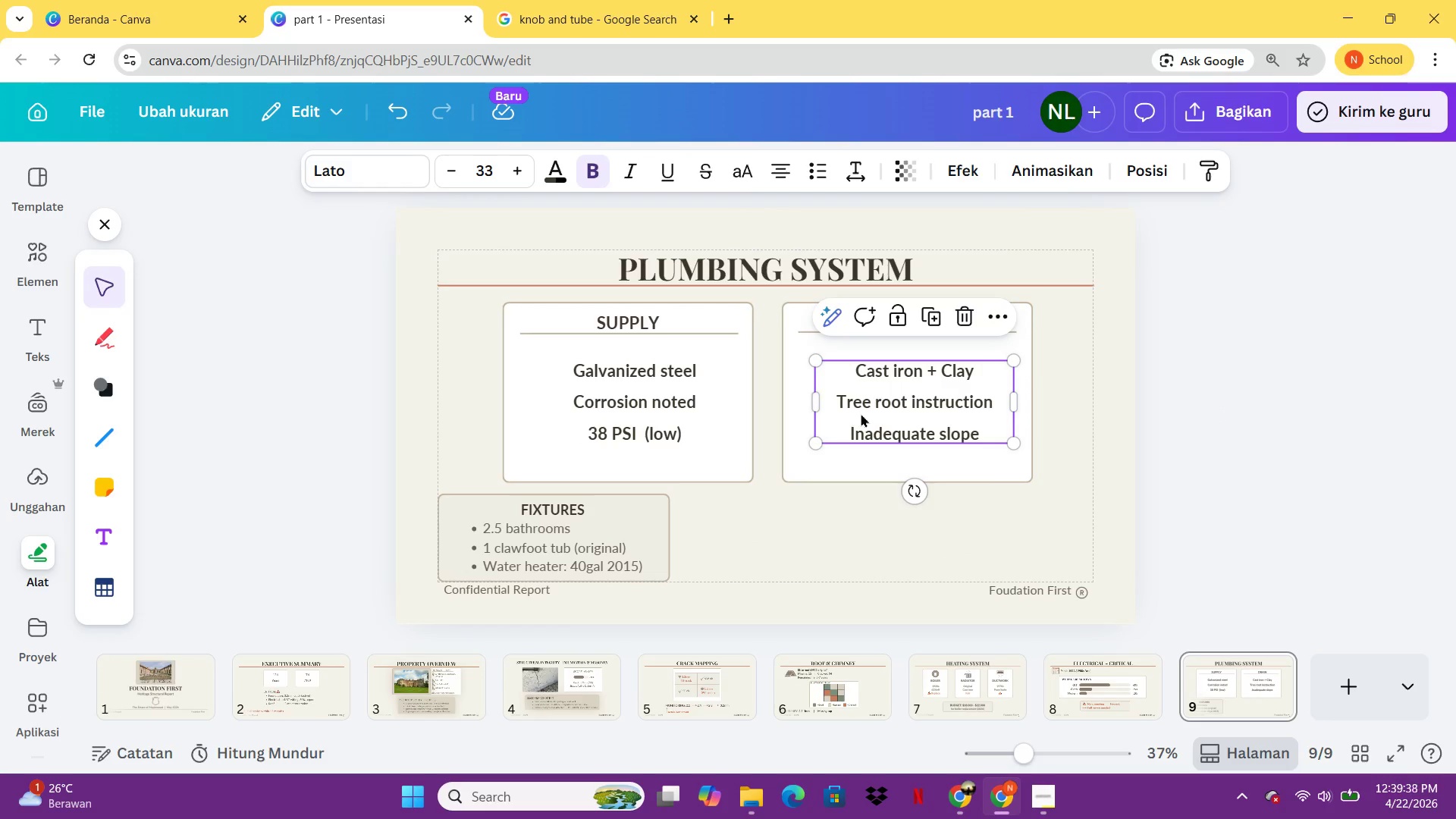 
left_click_drag(start_coordinate=[883, 409], to_coordinate=[875, 409])
 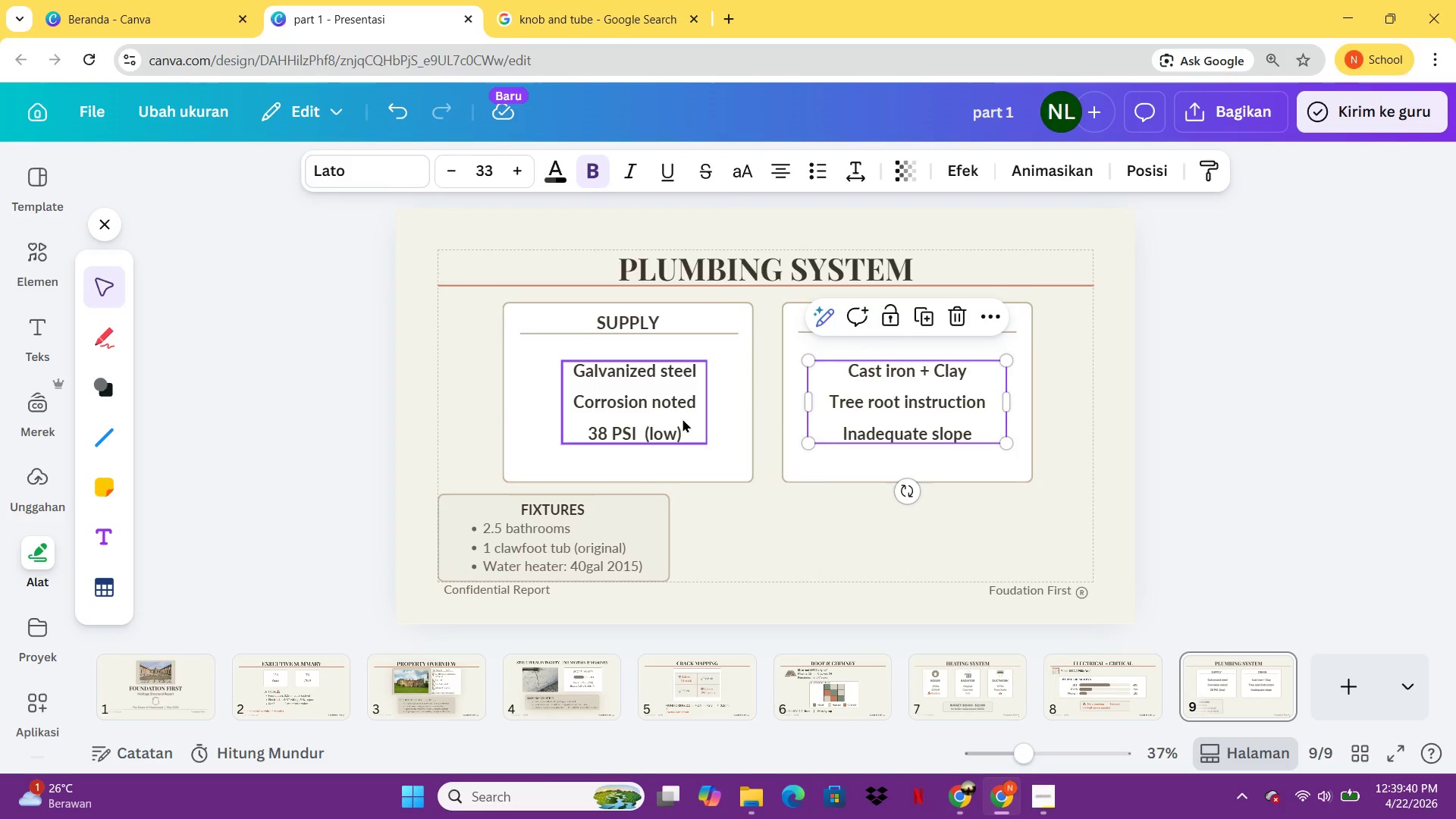 
left_click_drag(start_coordinate=[682, 419], to_coordinate=[679, 419])
 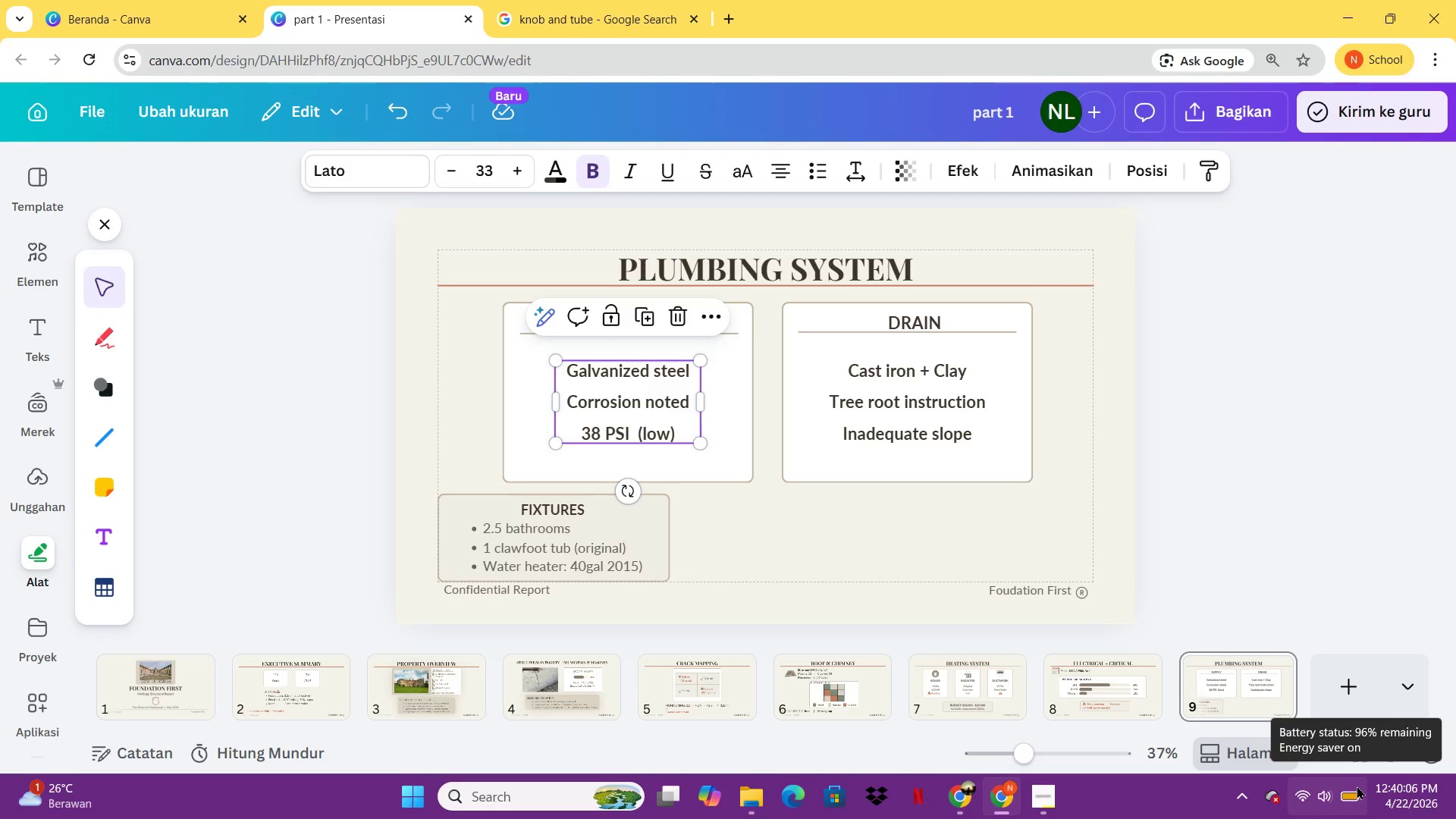 
wait(29.73)
 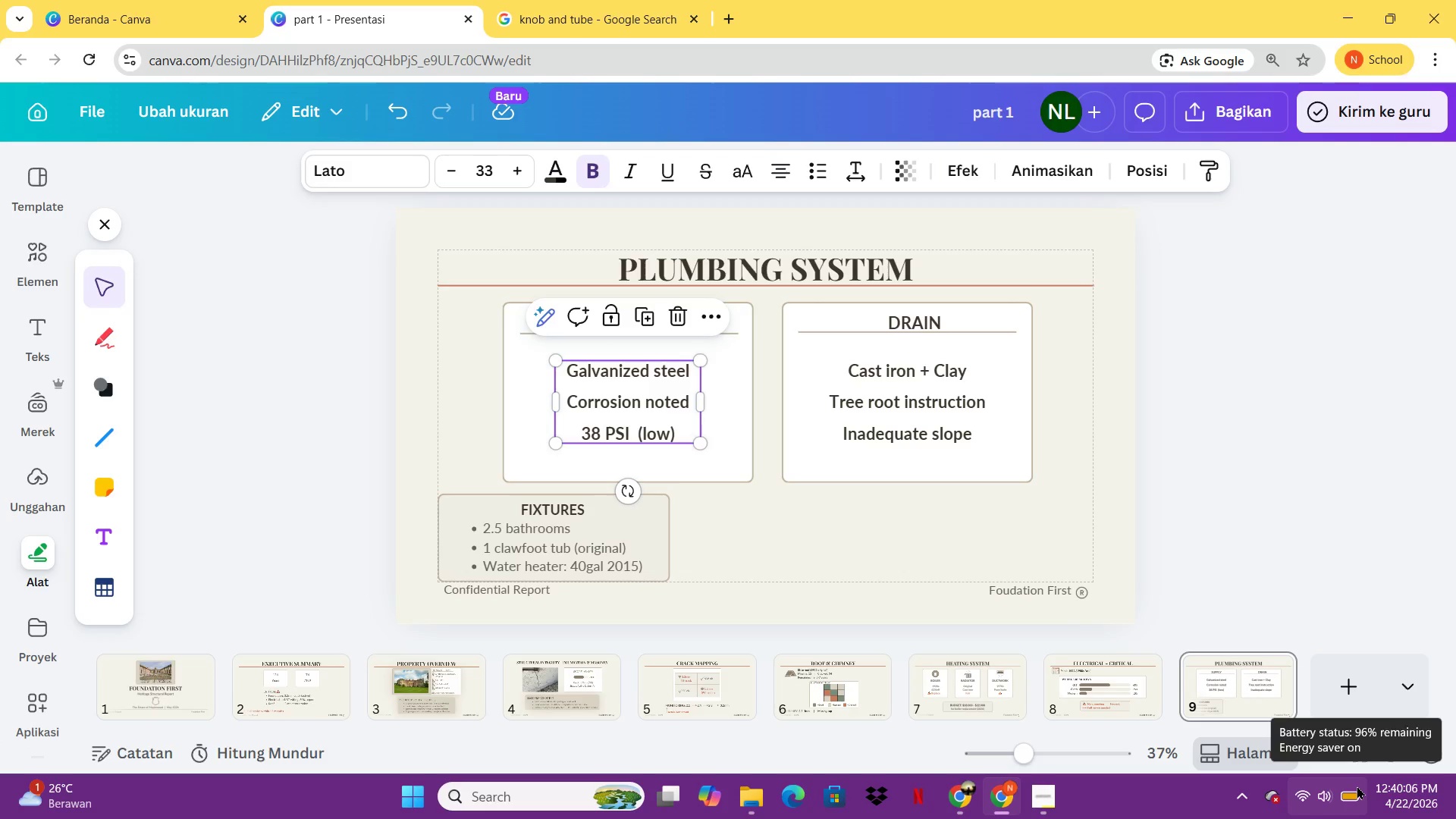 
left_click([590, 174])
 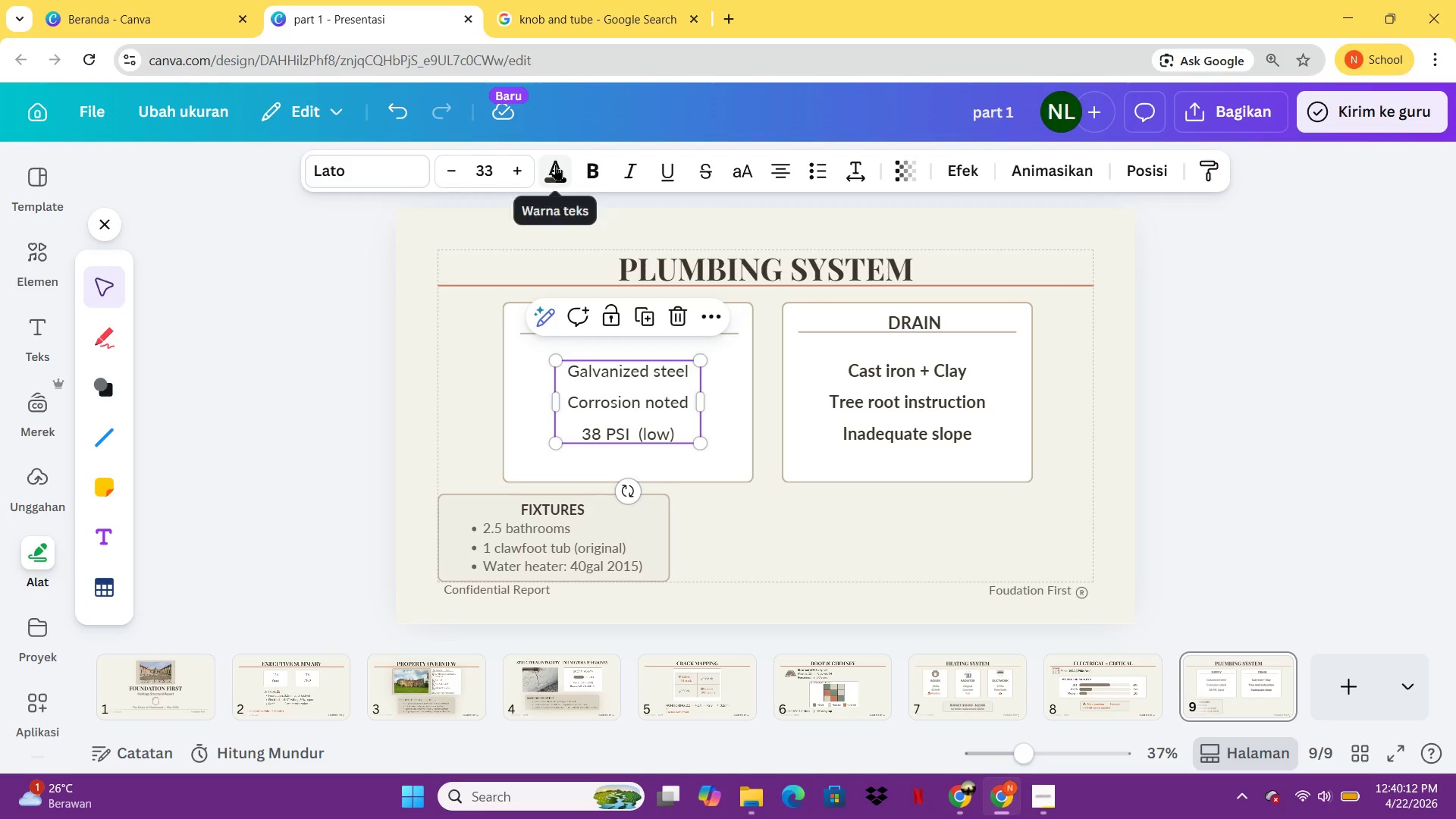 
left_click([555, 165])
 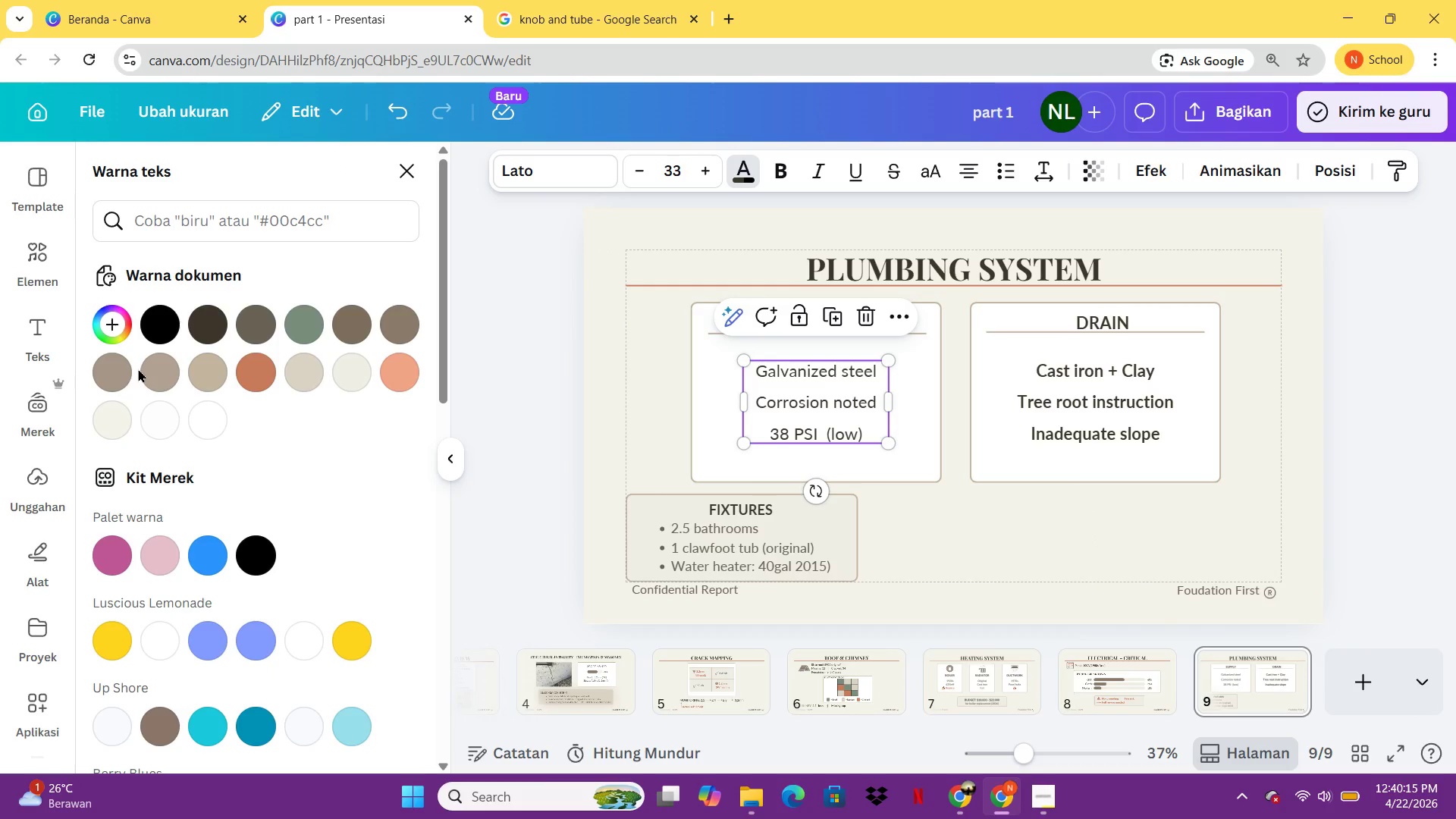 
left_click([266, 314])
 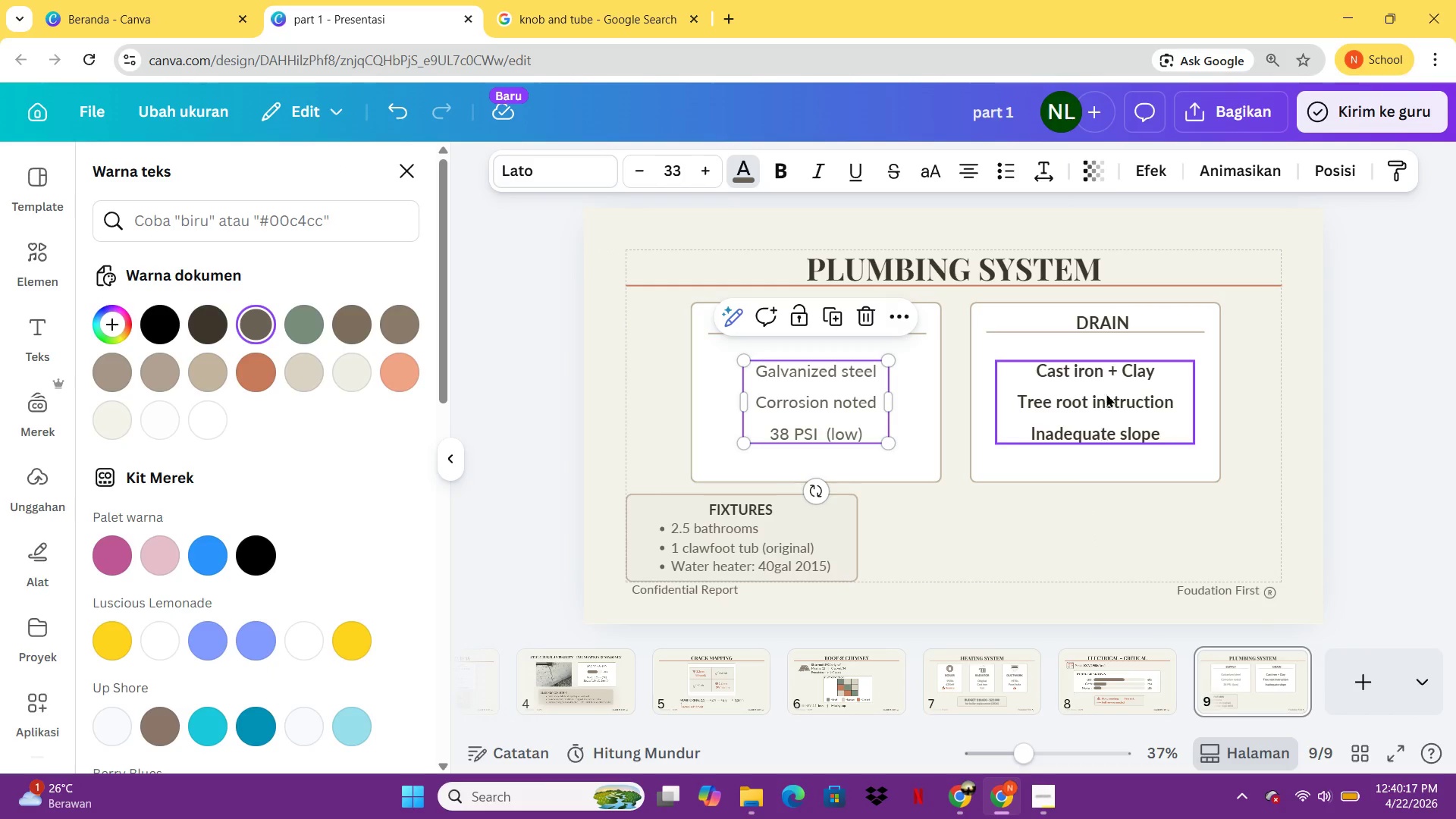 
left_click([1106, 383])
 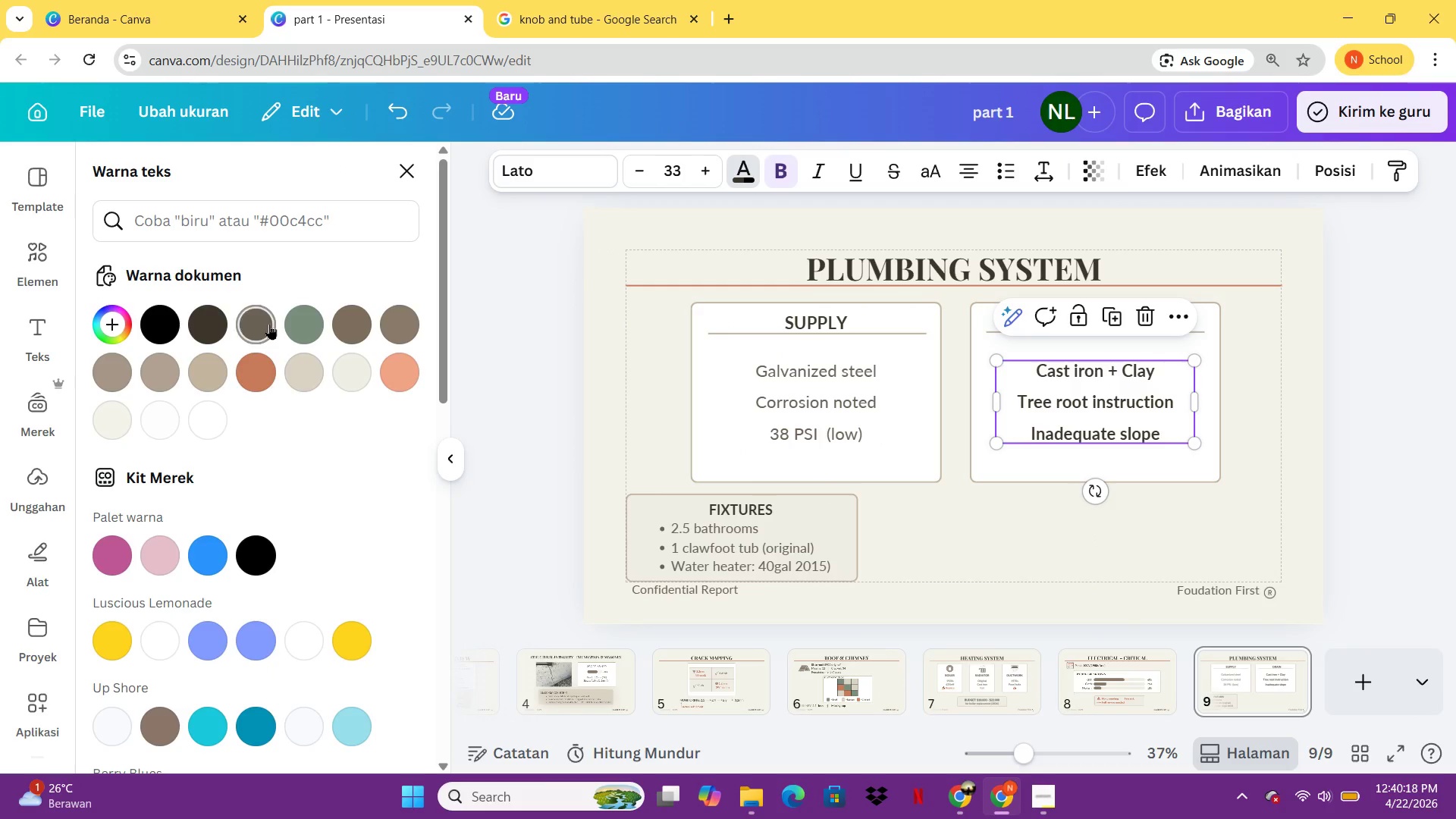 
left_click([269, 324])
 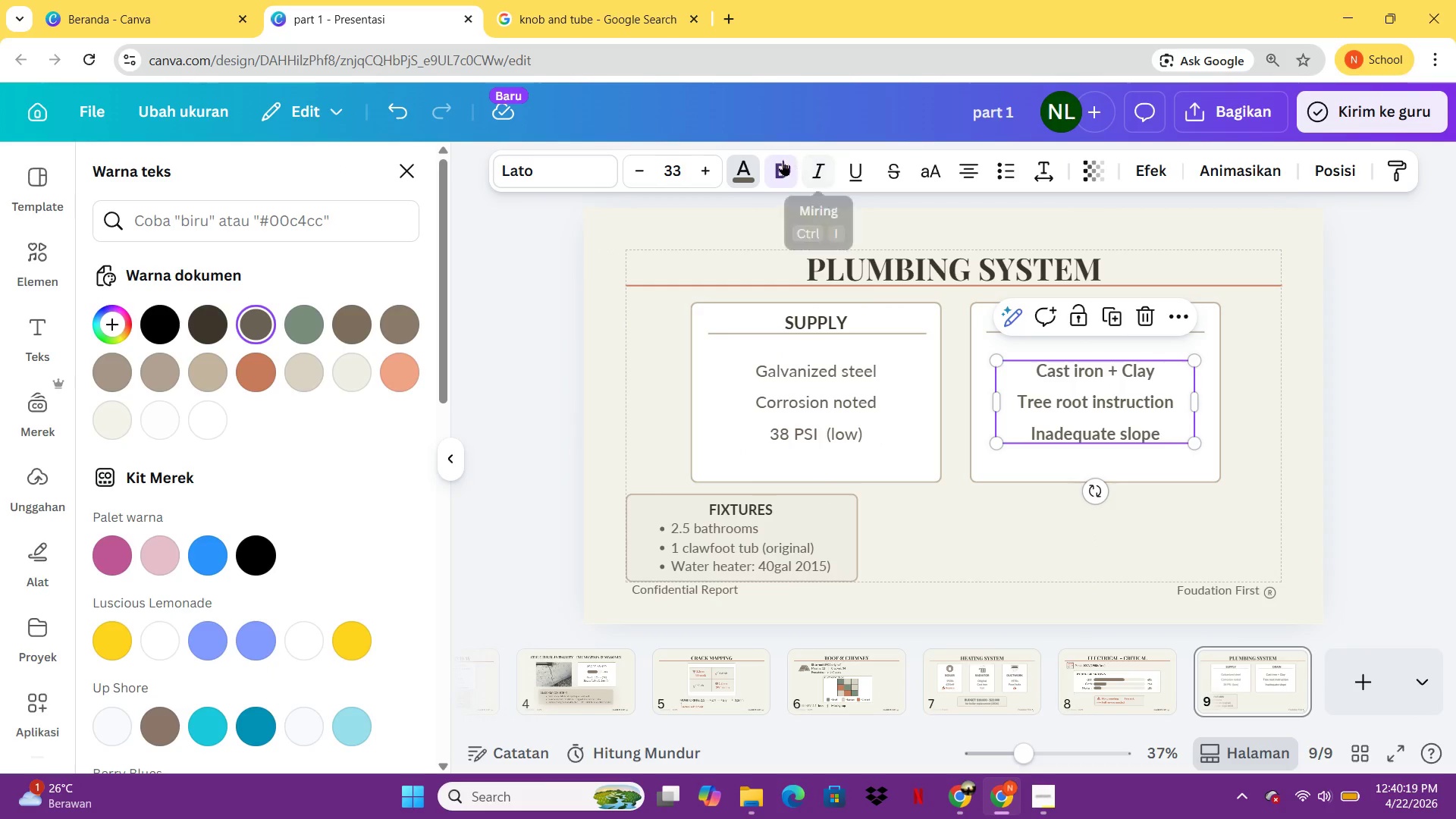 
left_click([781, 161])
 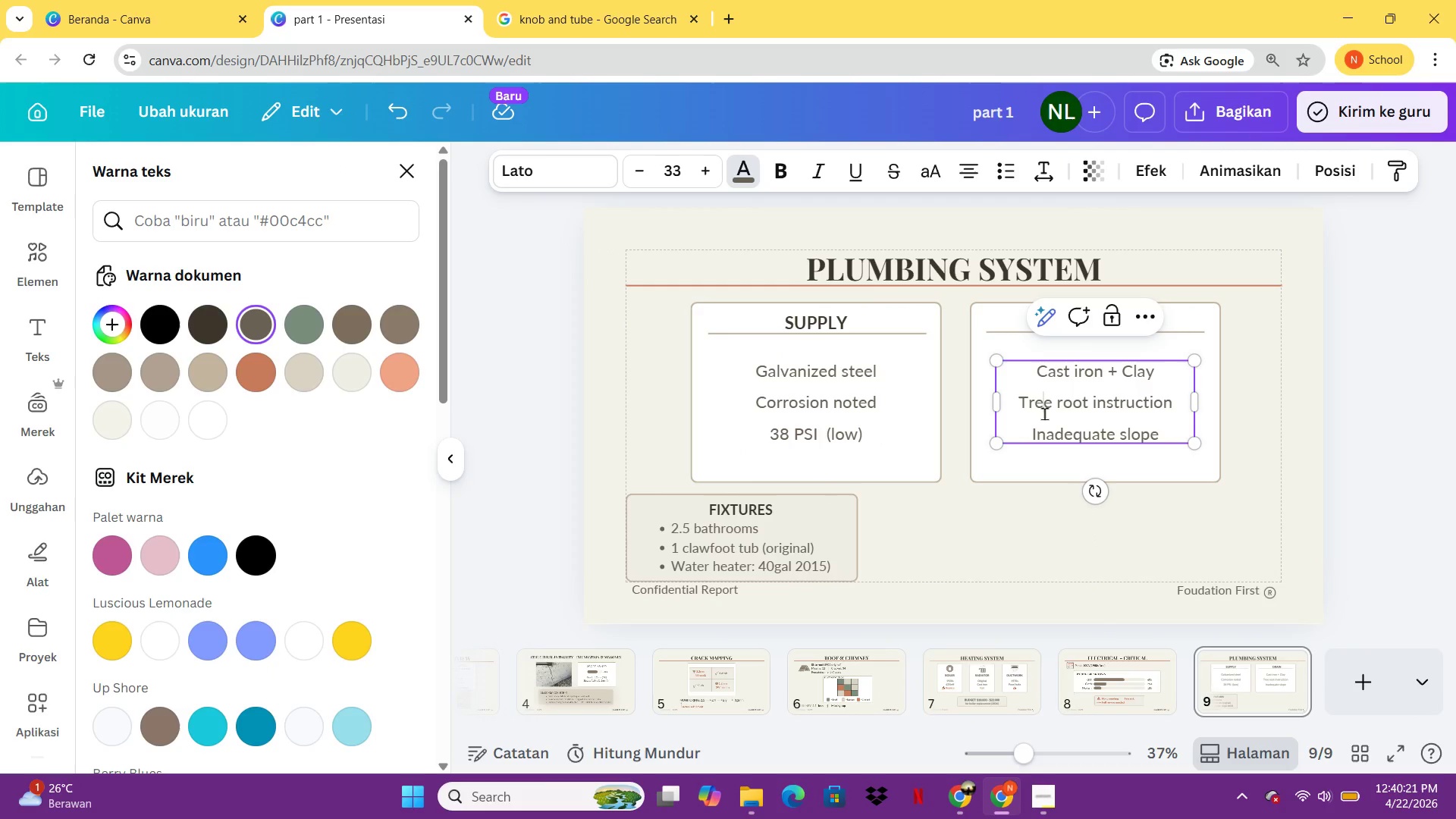 
double_click([967, 541])
 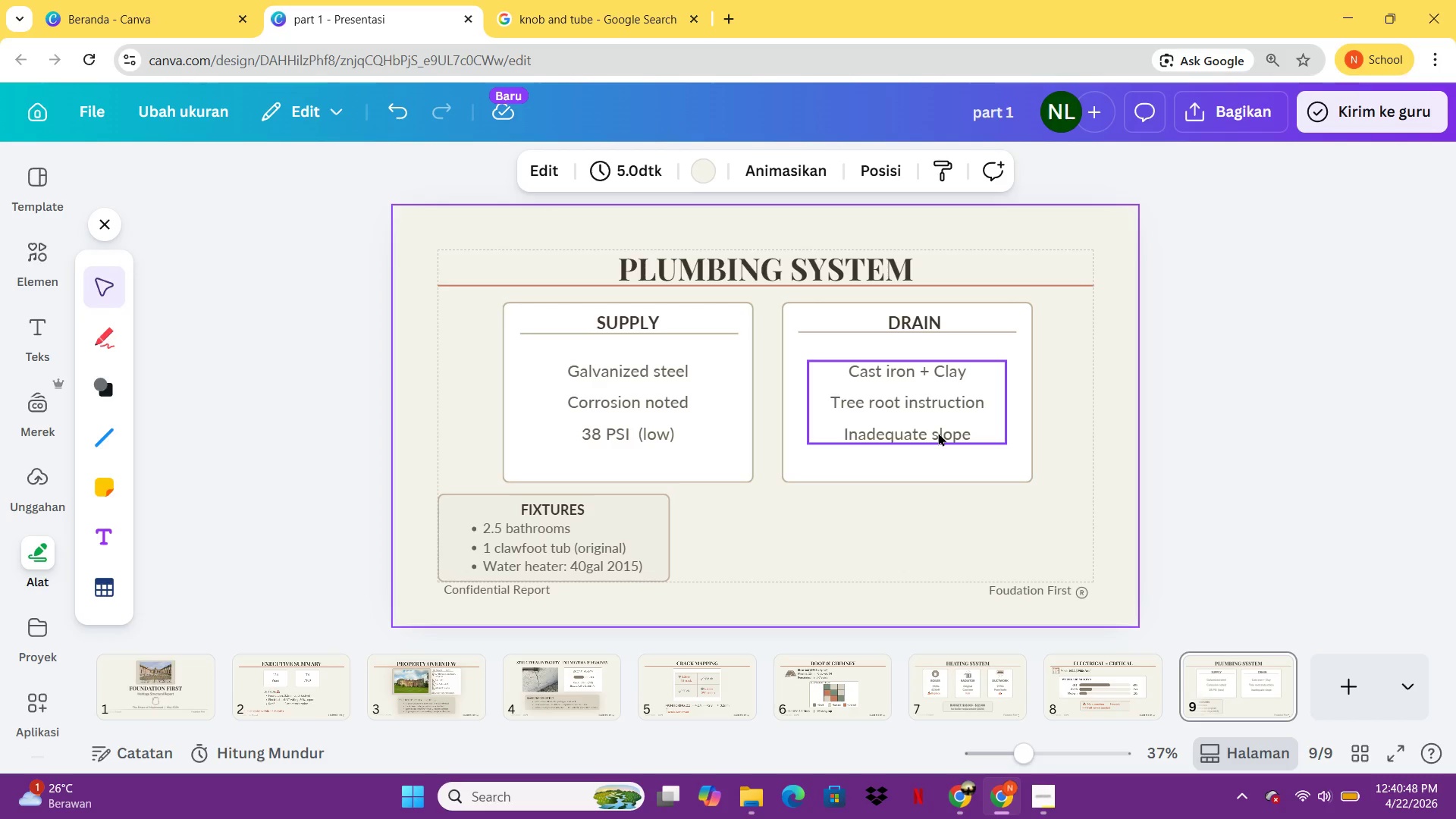 
wait(31.25)
 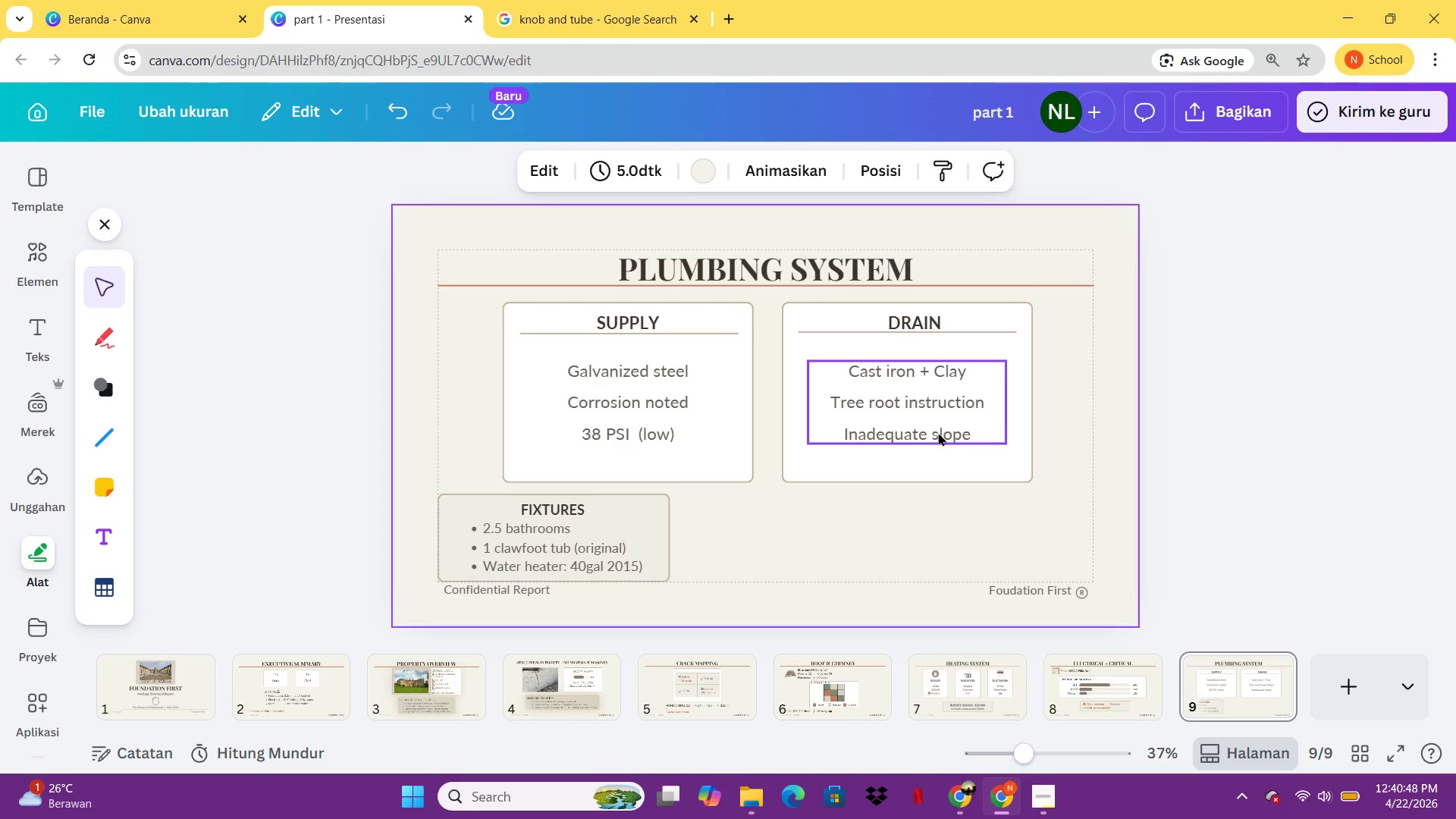 
left_click([617, 518])
 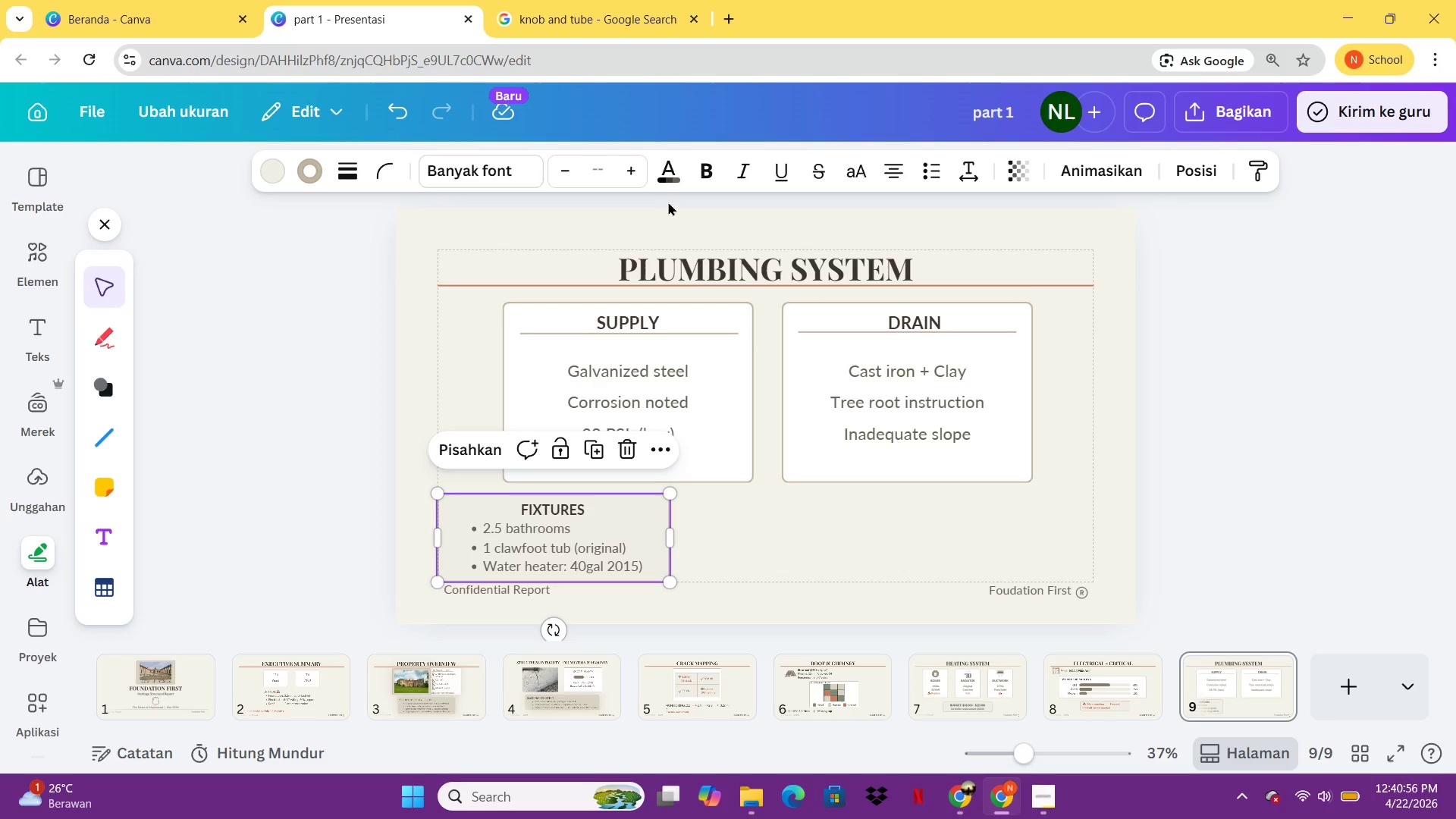 
wait(5.03)
 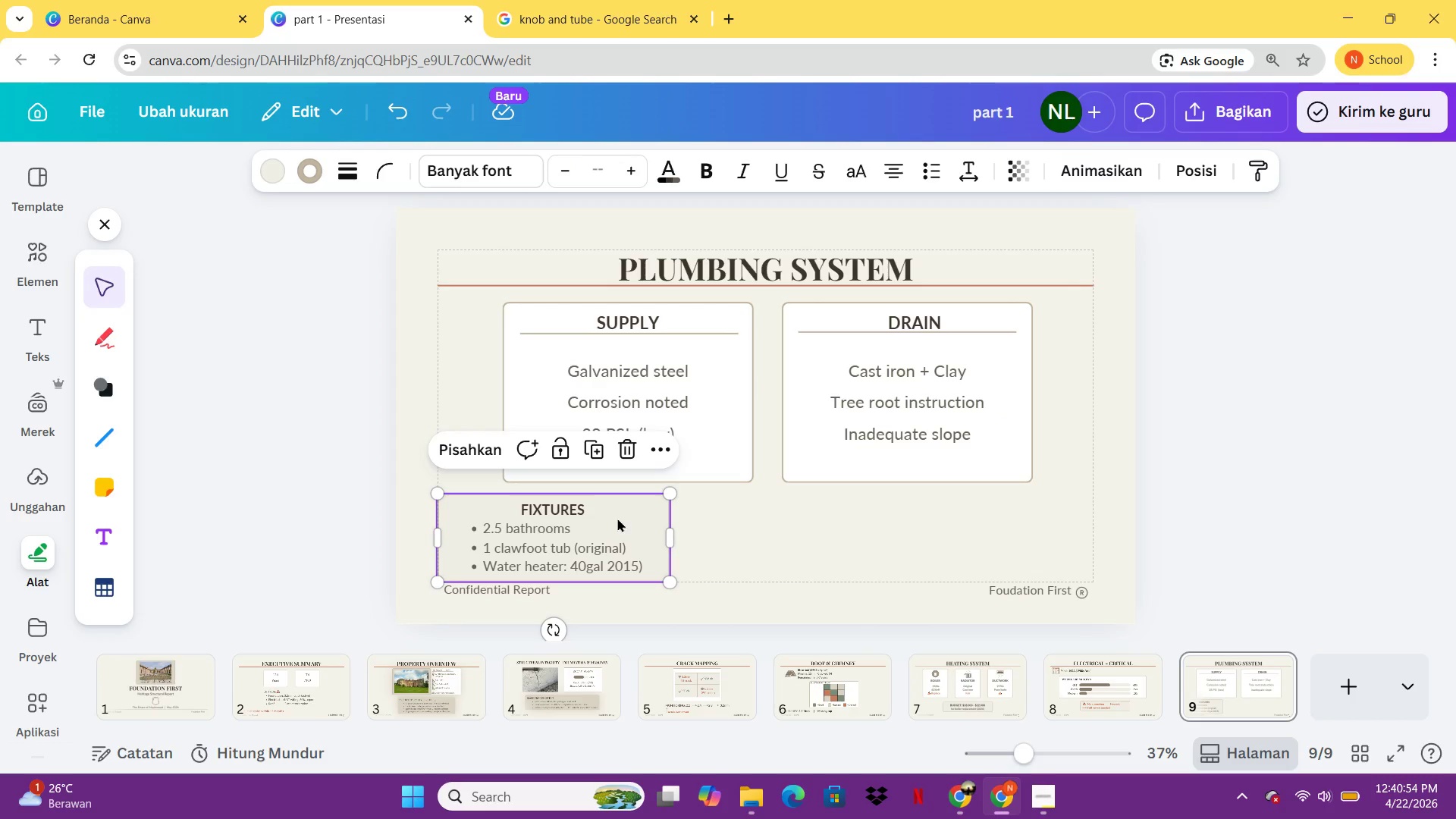 
left_click([274, 173])
 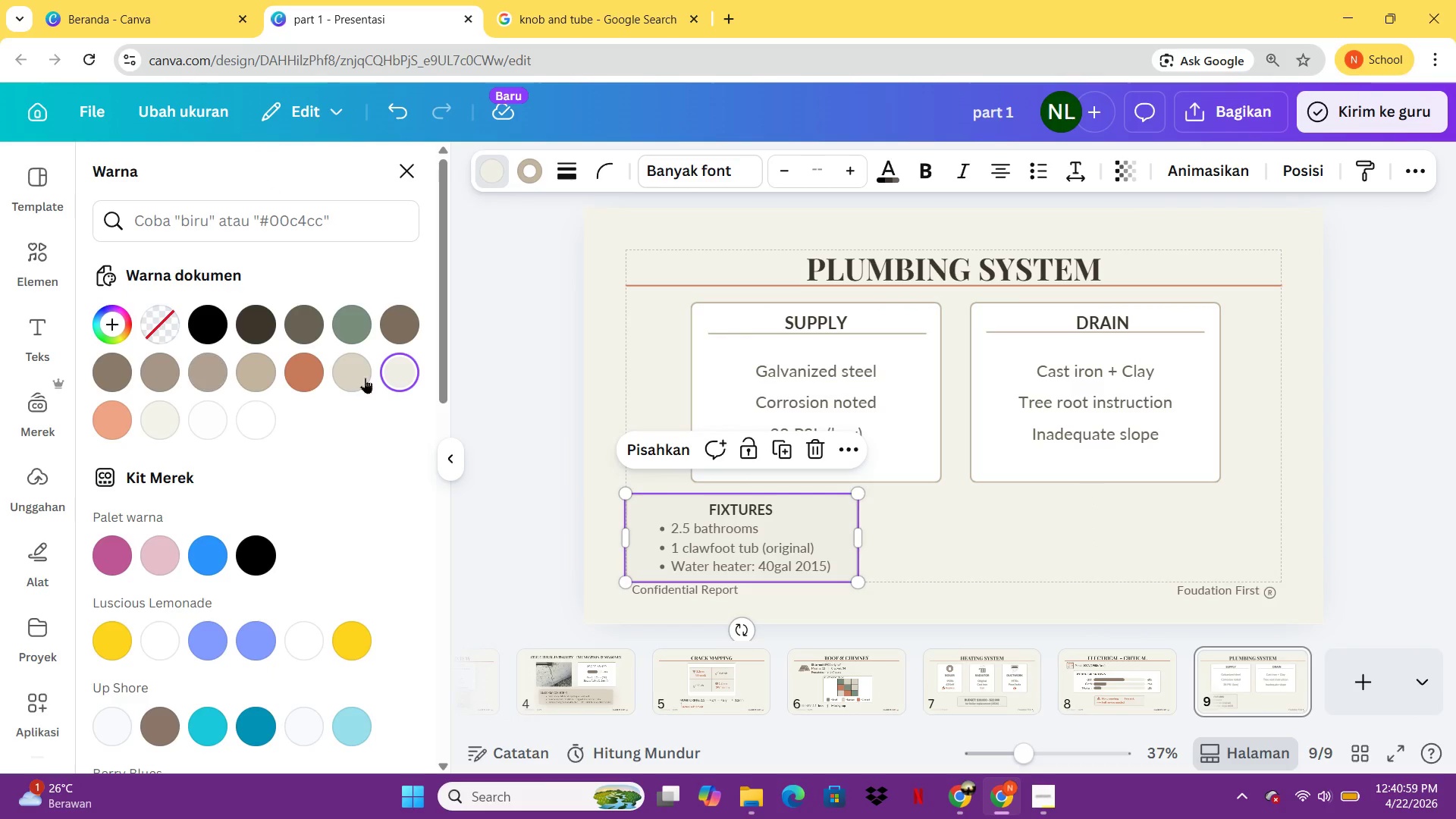 
mouse_move([410, 404])
 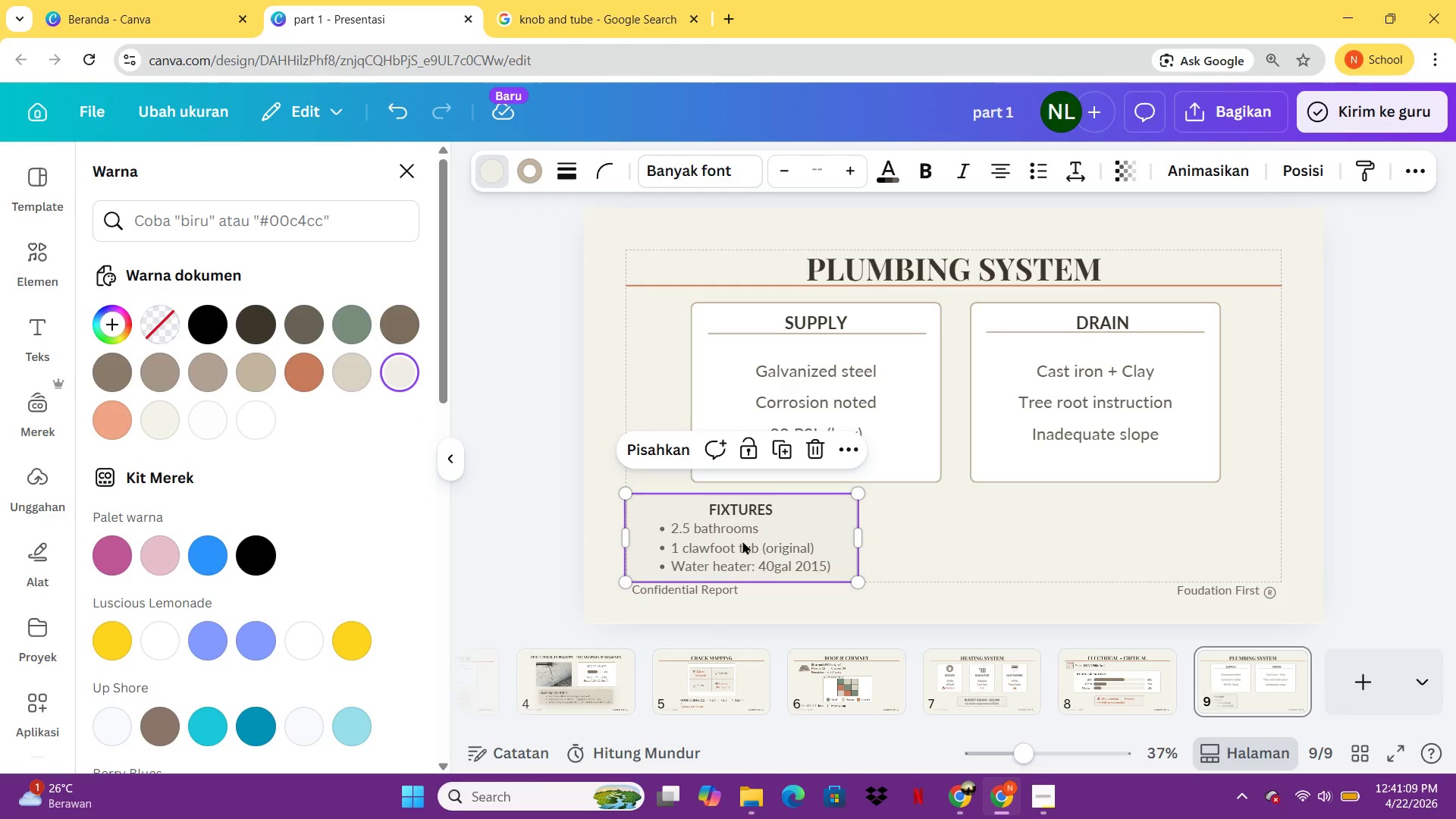 
left_click([742, 541])
 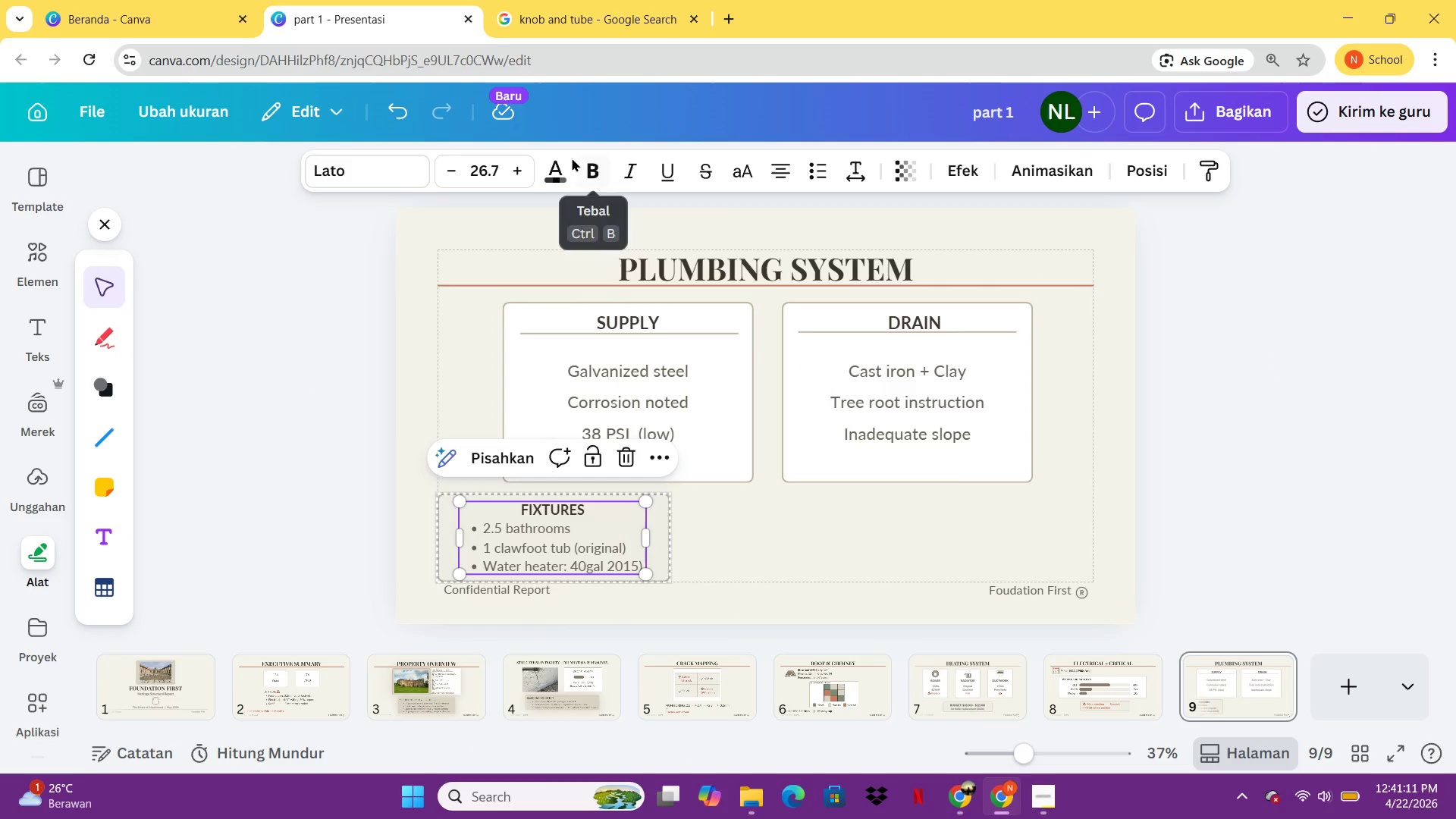 
left_click([557, 164])
 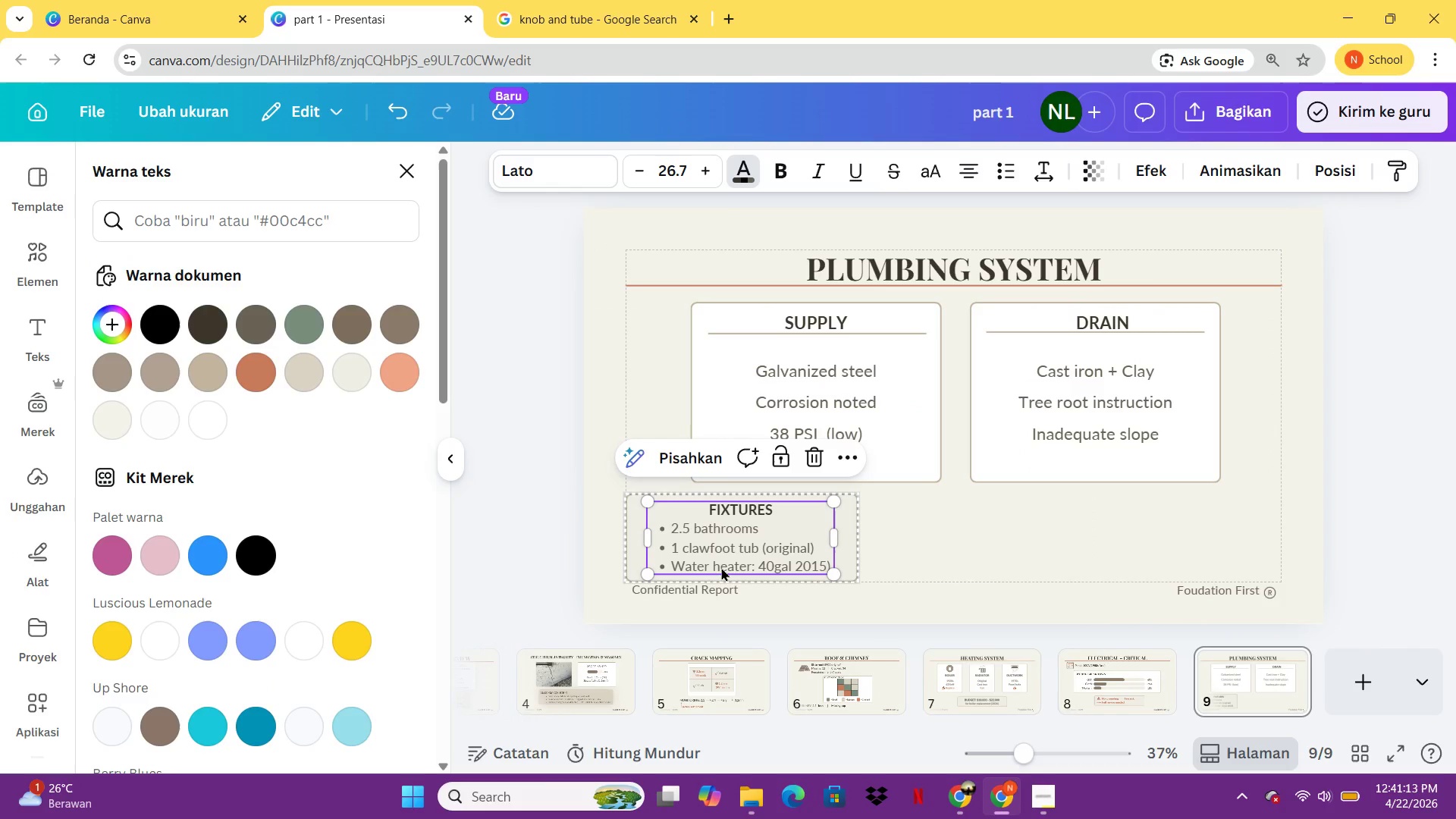 
double_click([723, 564])
 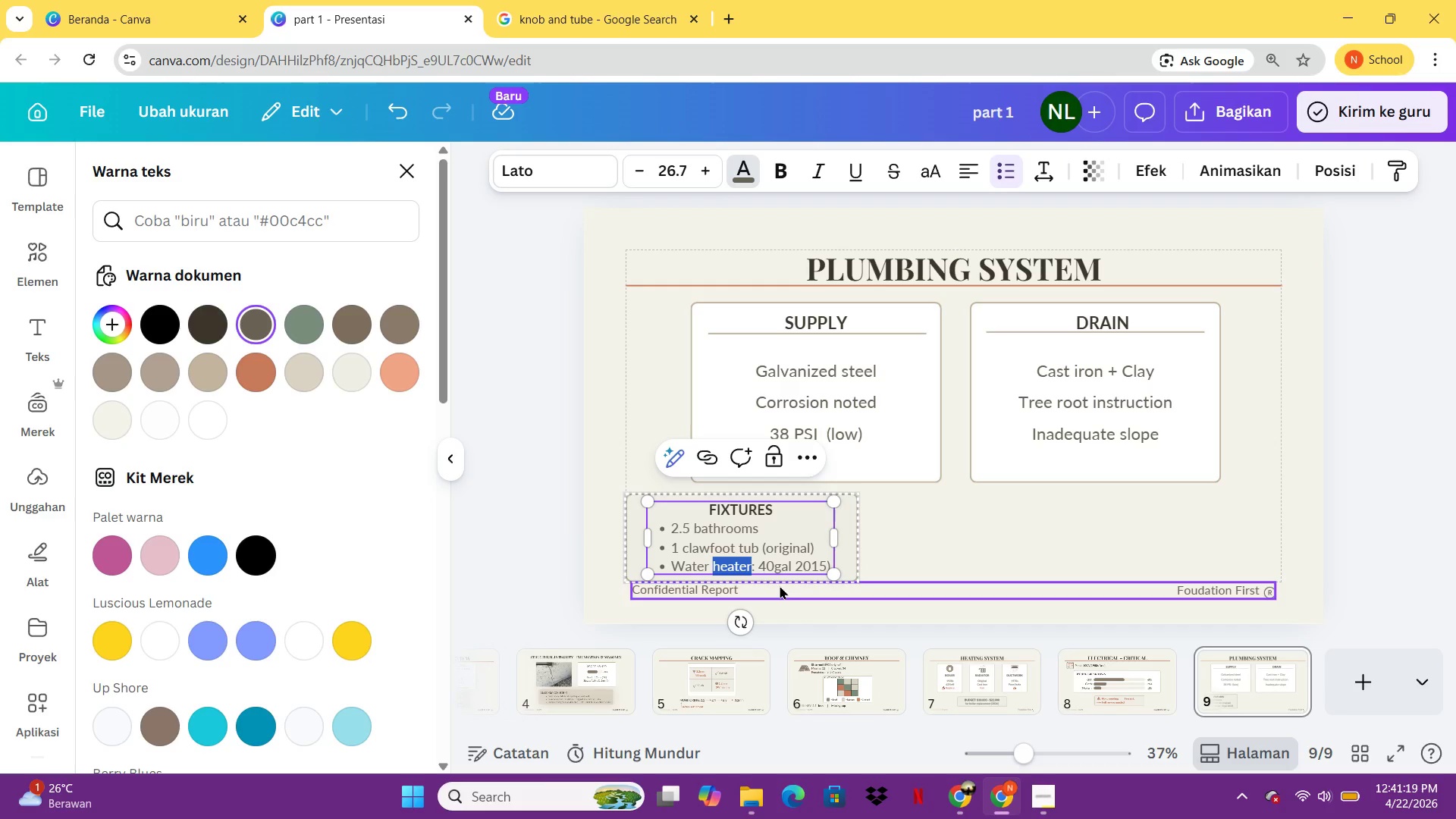 
wait(7.22)
 